 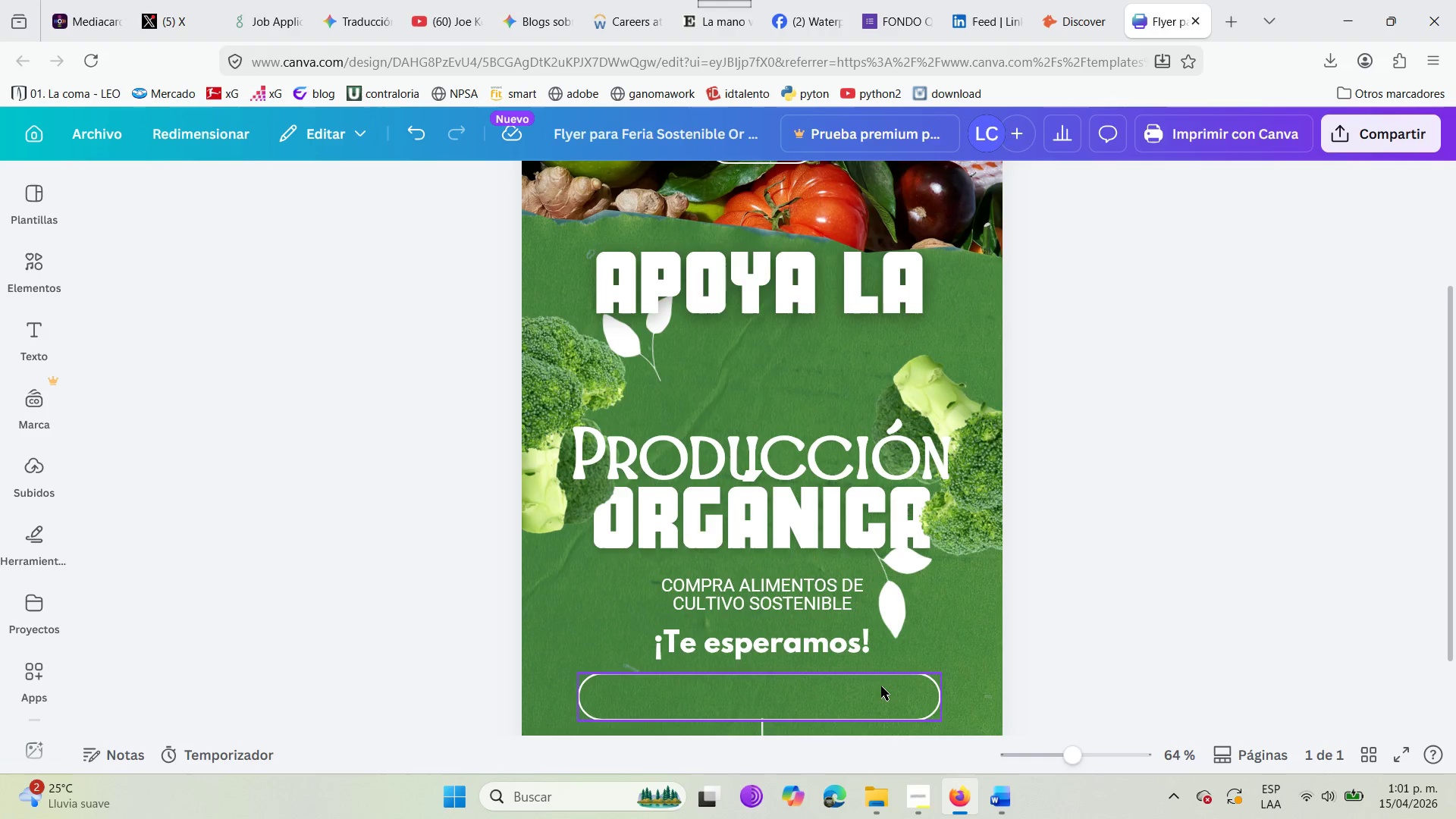 
key(Delete)
 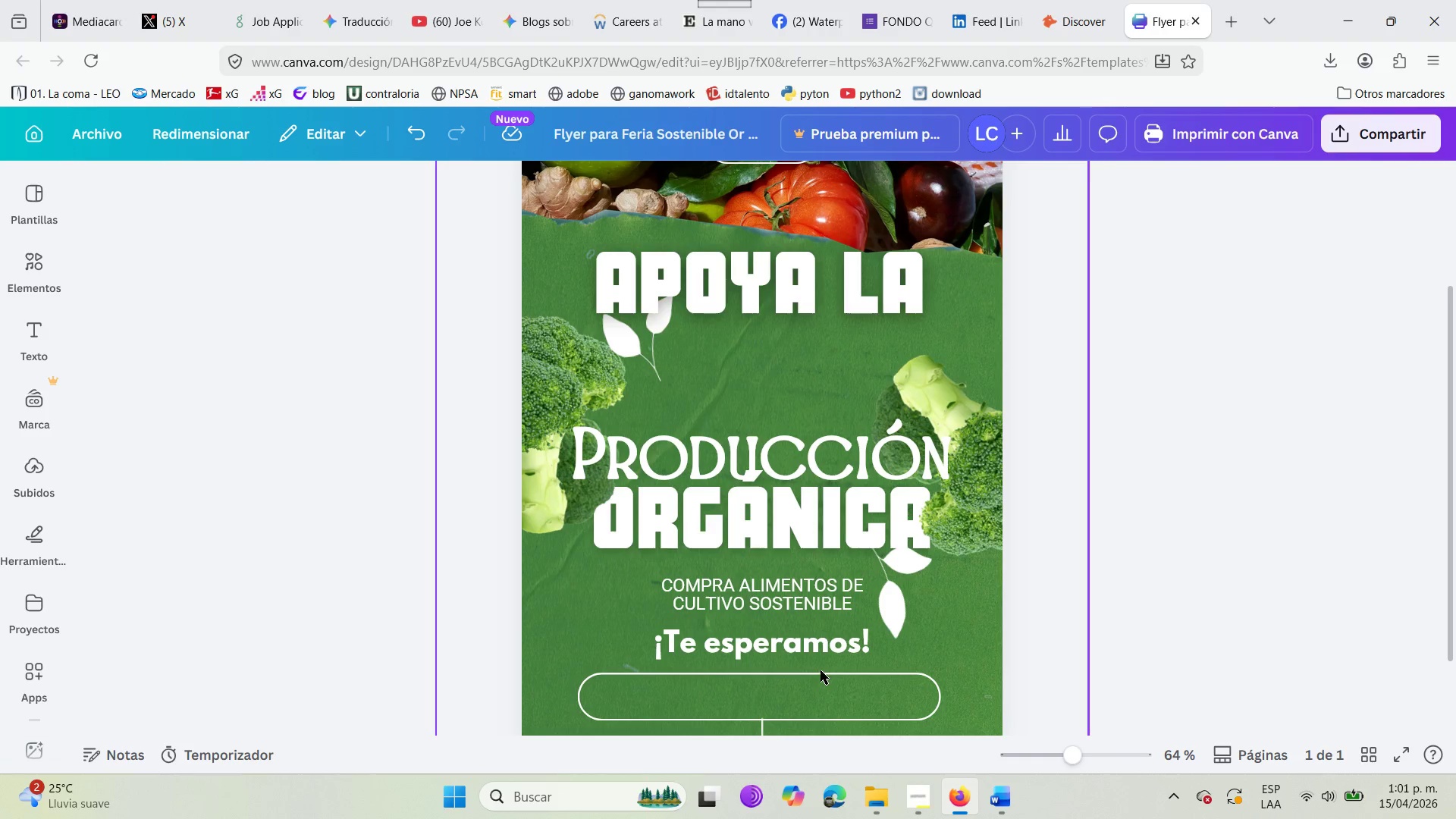 
scroll: coordinate [863, 637], scroll_direction: down, amount: 2.0
 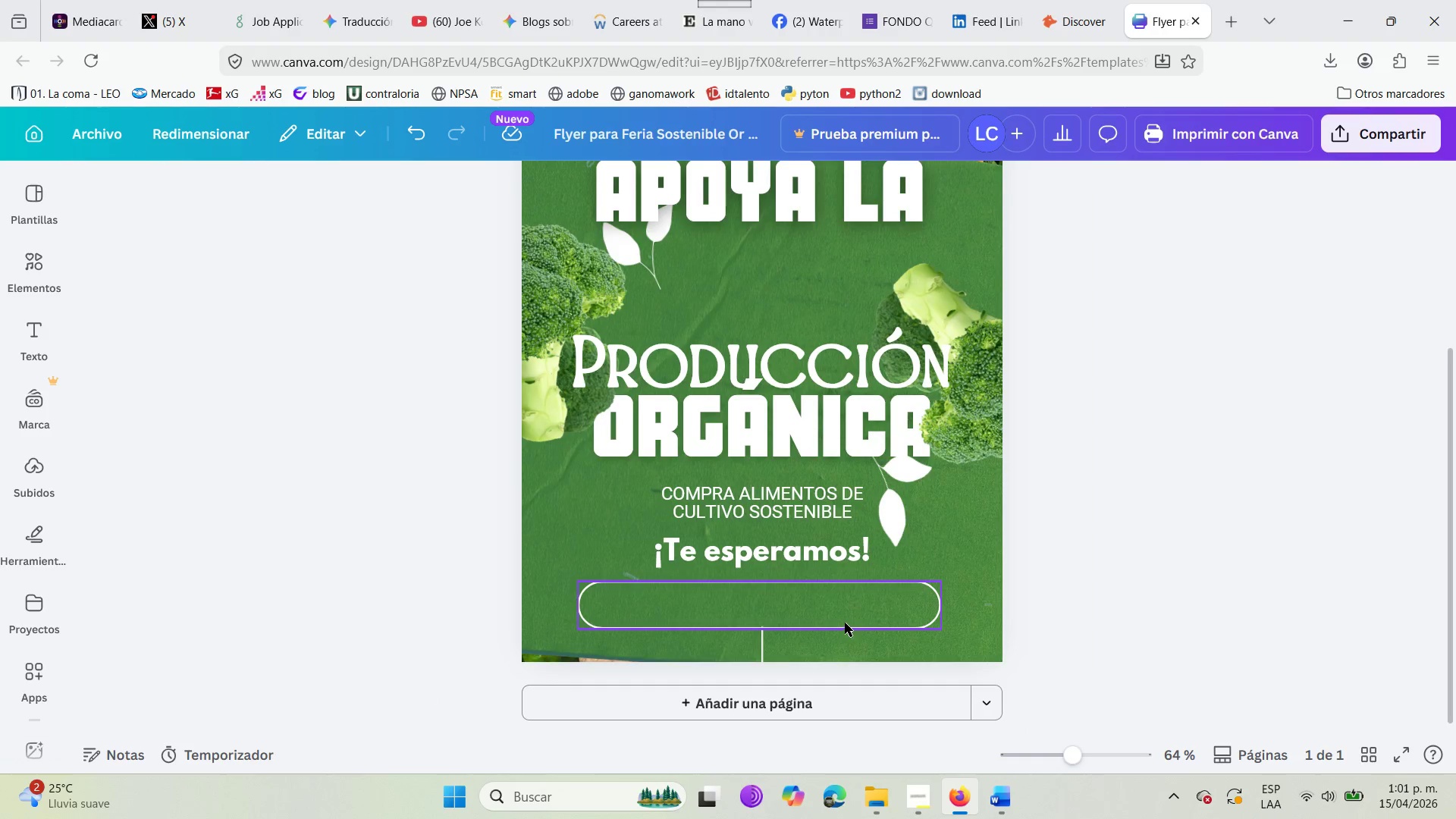 
left_click([843, 630])
 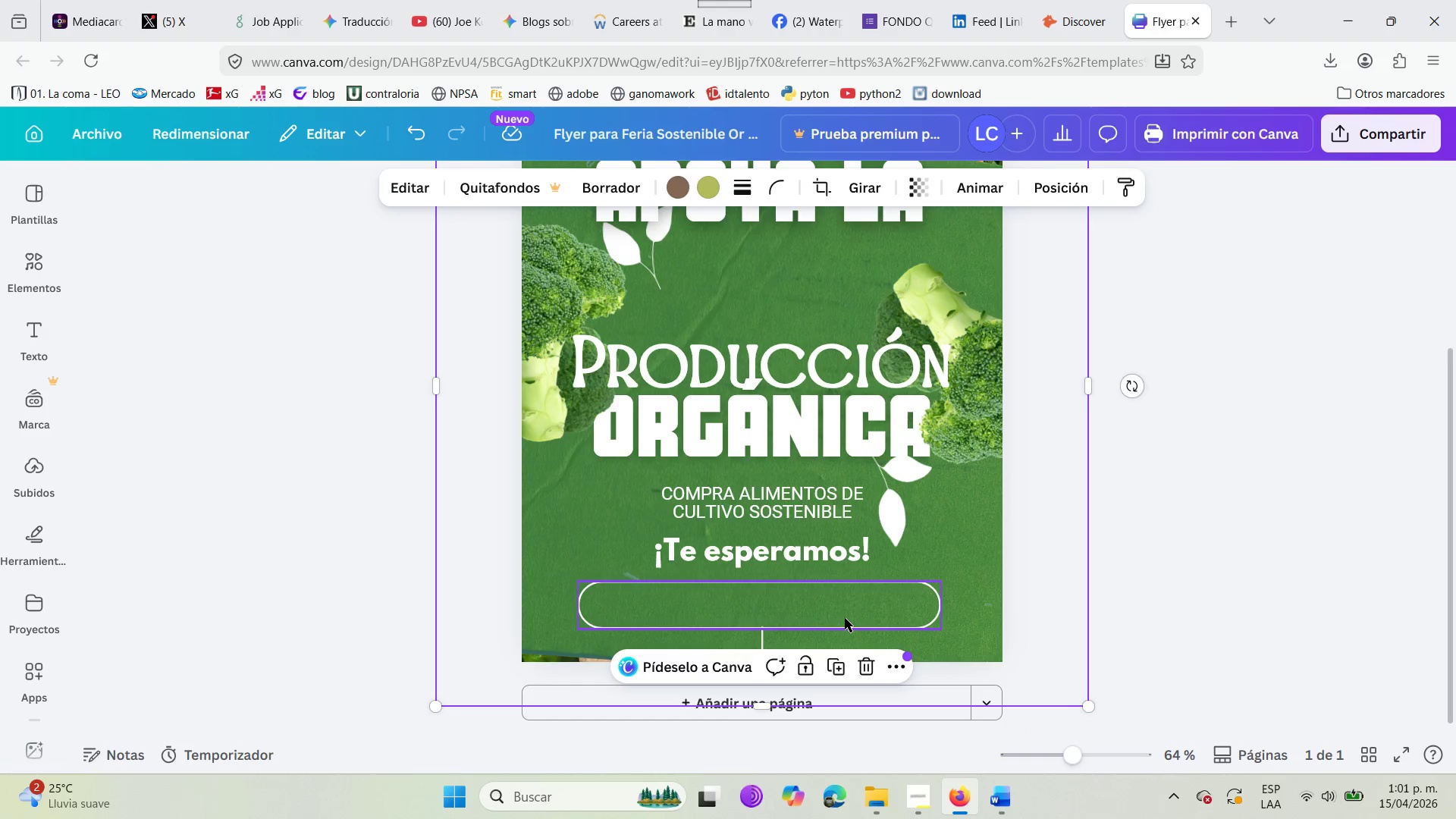 
key(Control+Z)
 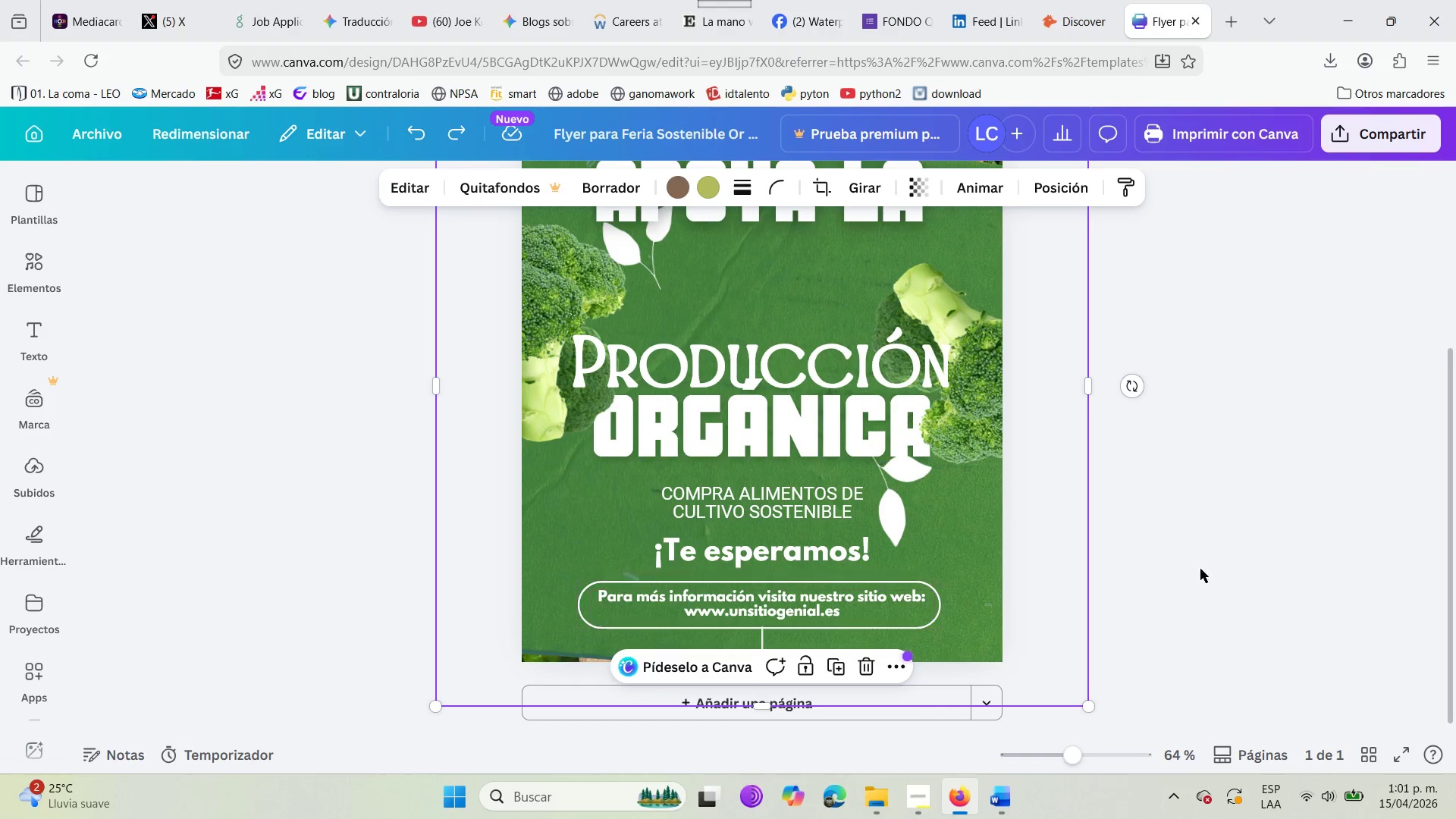 
left_click([1236, 551])
 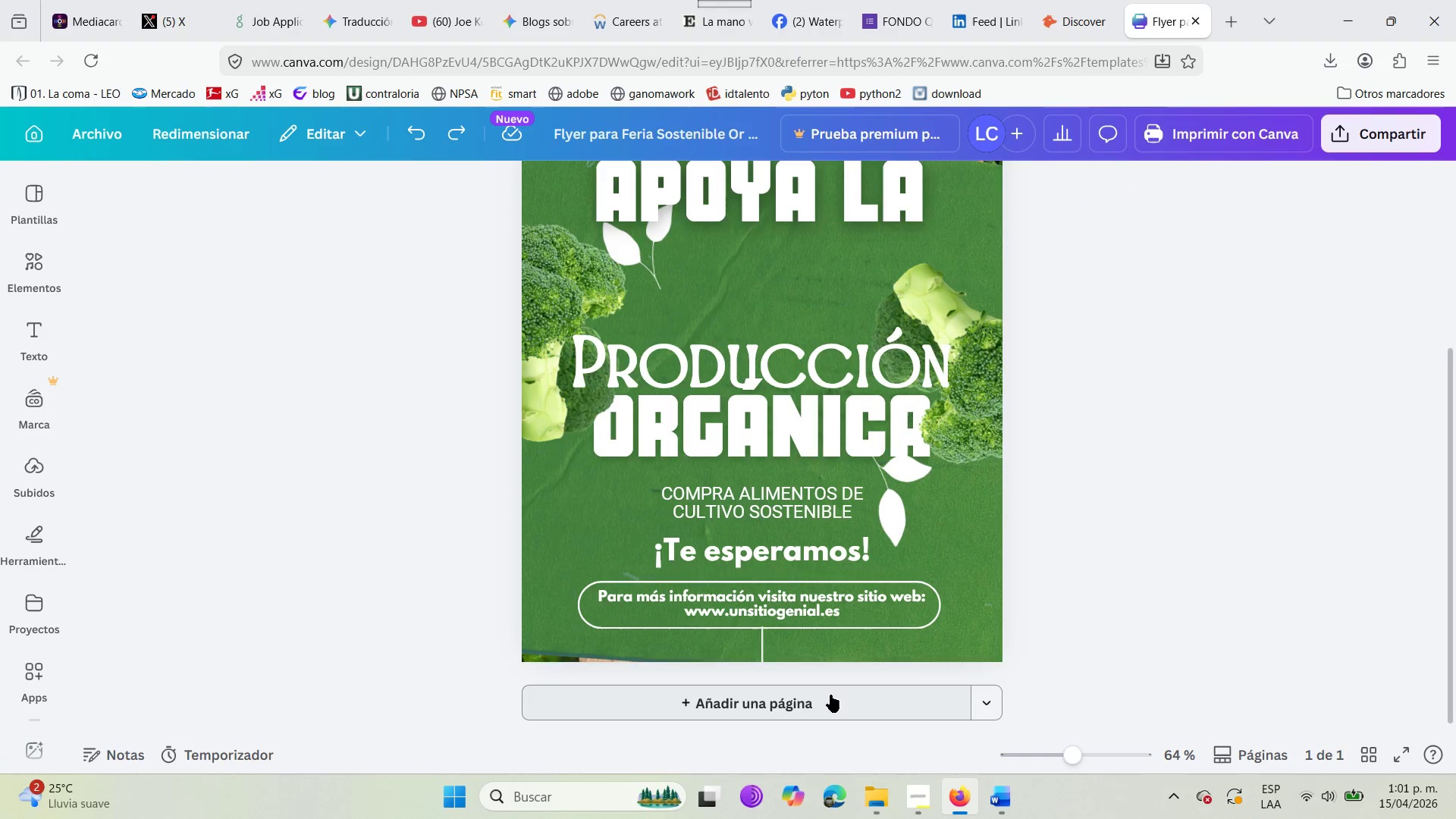 
left_click([830, 695])
 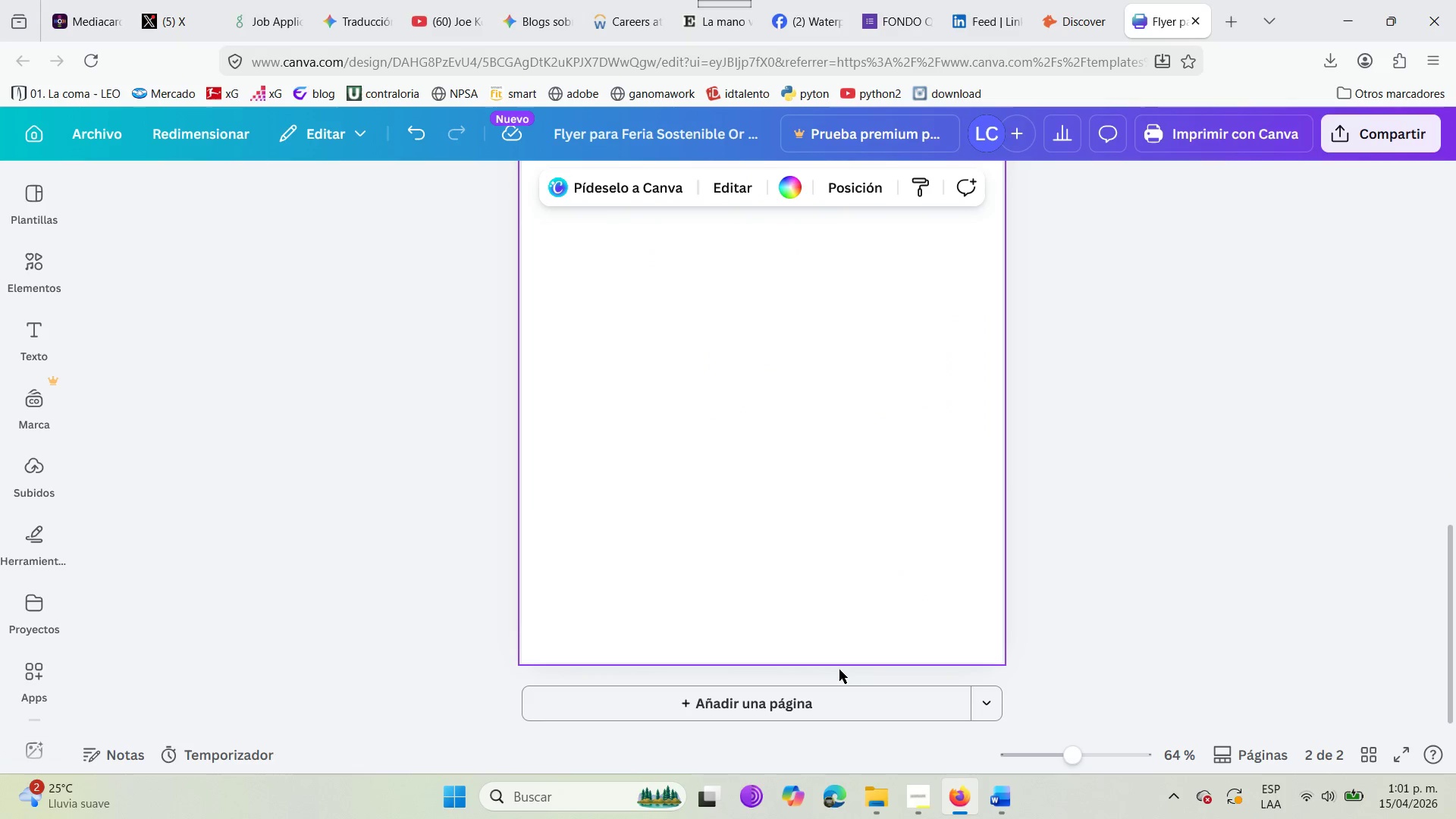 
key(Control+Z)
 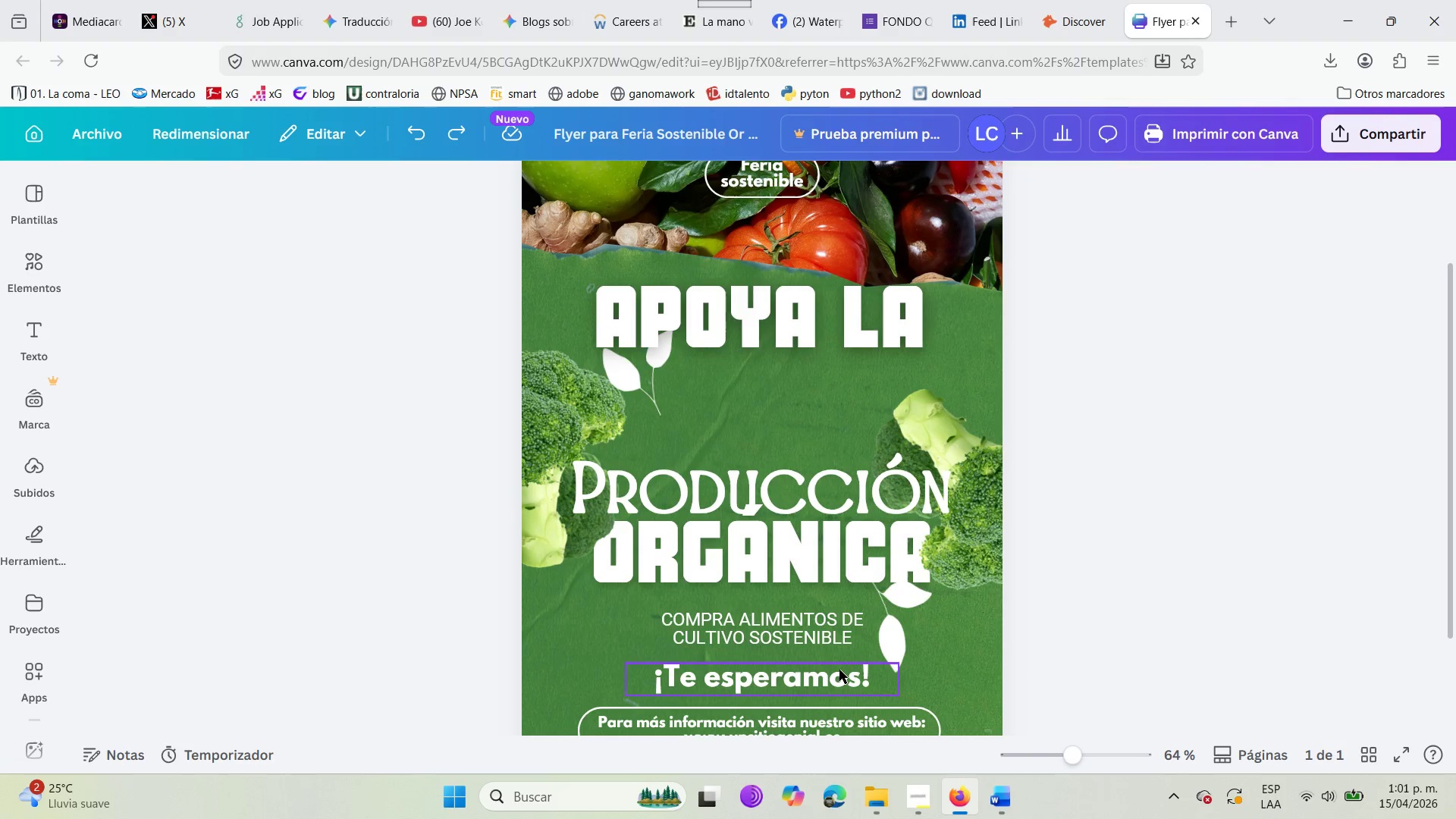 
left_click([1108, 538])
 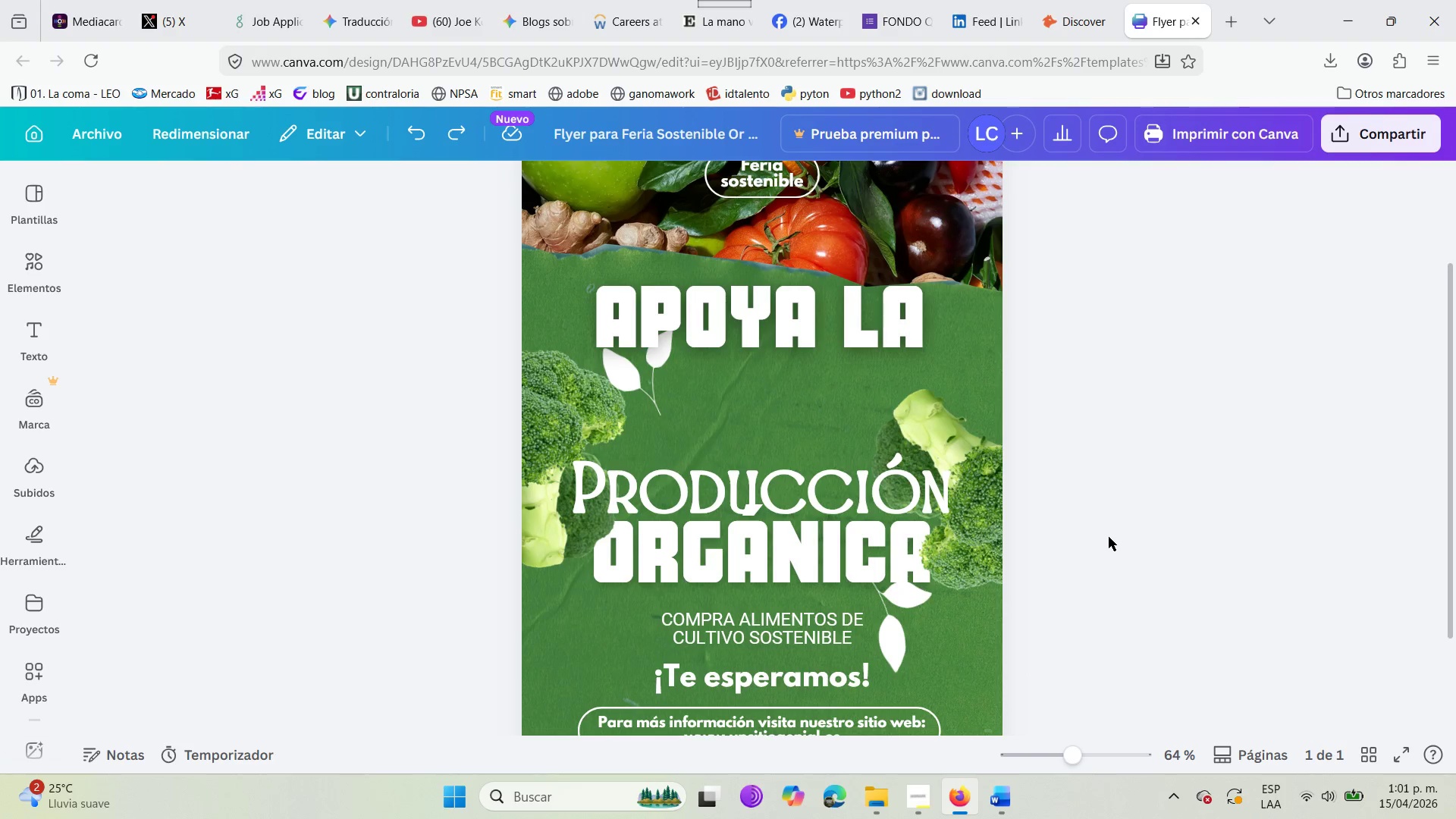 
scroll: coordinate [1035, 537], scroll_direction: down, amount: 9.0
 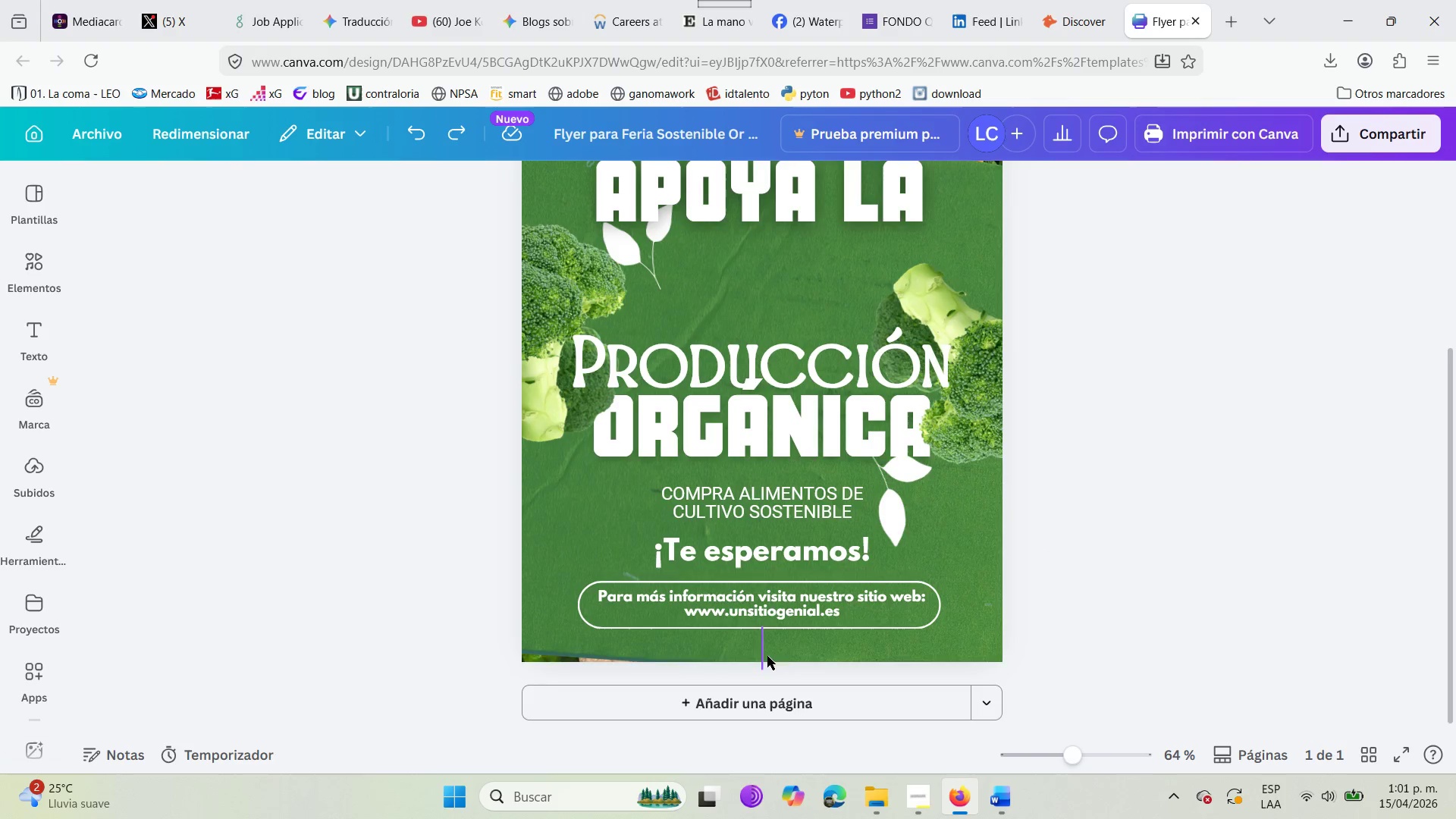 
scroll: coordinate [786, 646], scroll_direction: up, amount: 5.0
 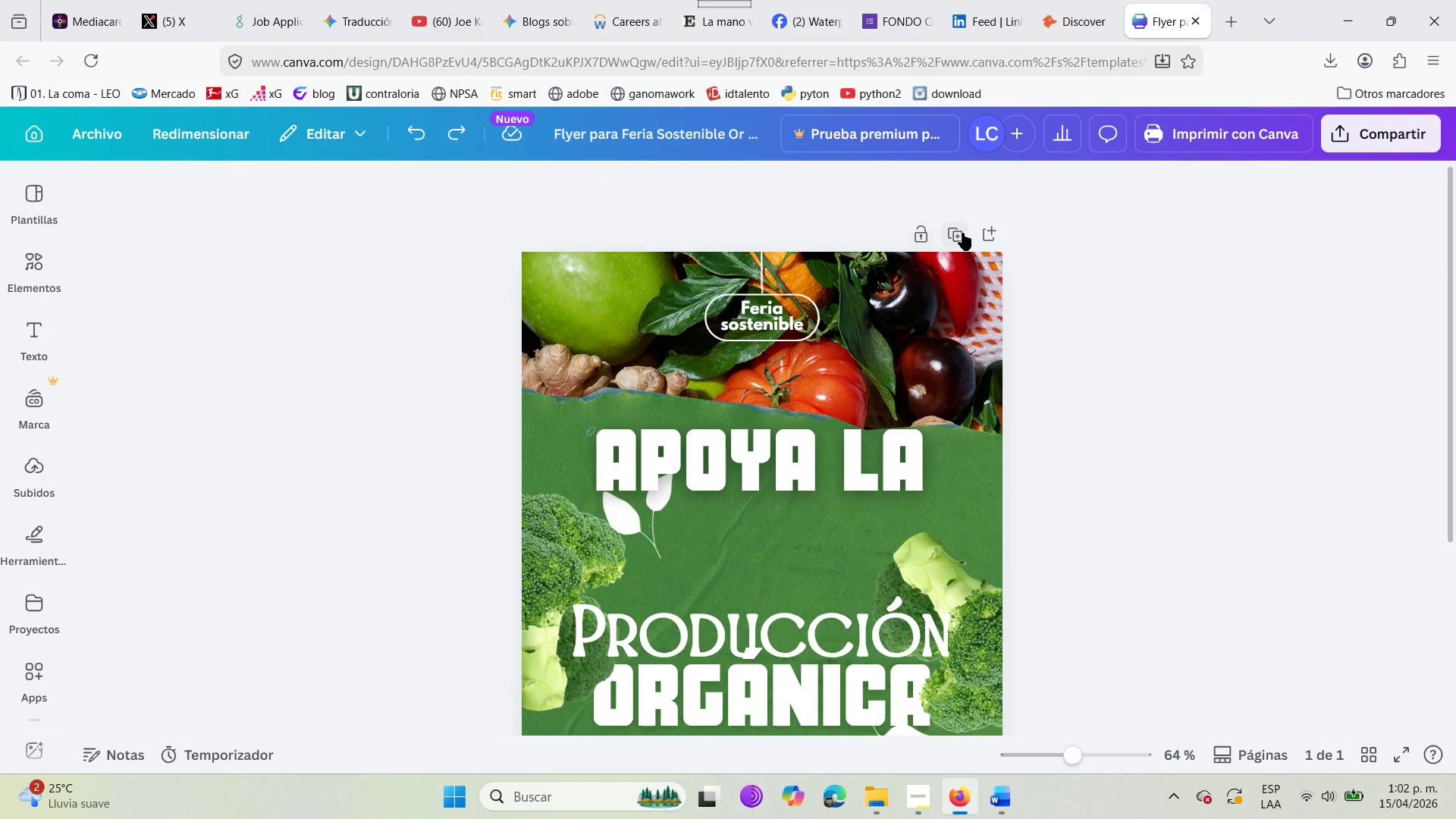 
left_click([962, 233])
 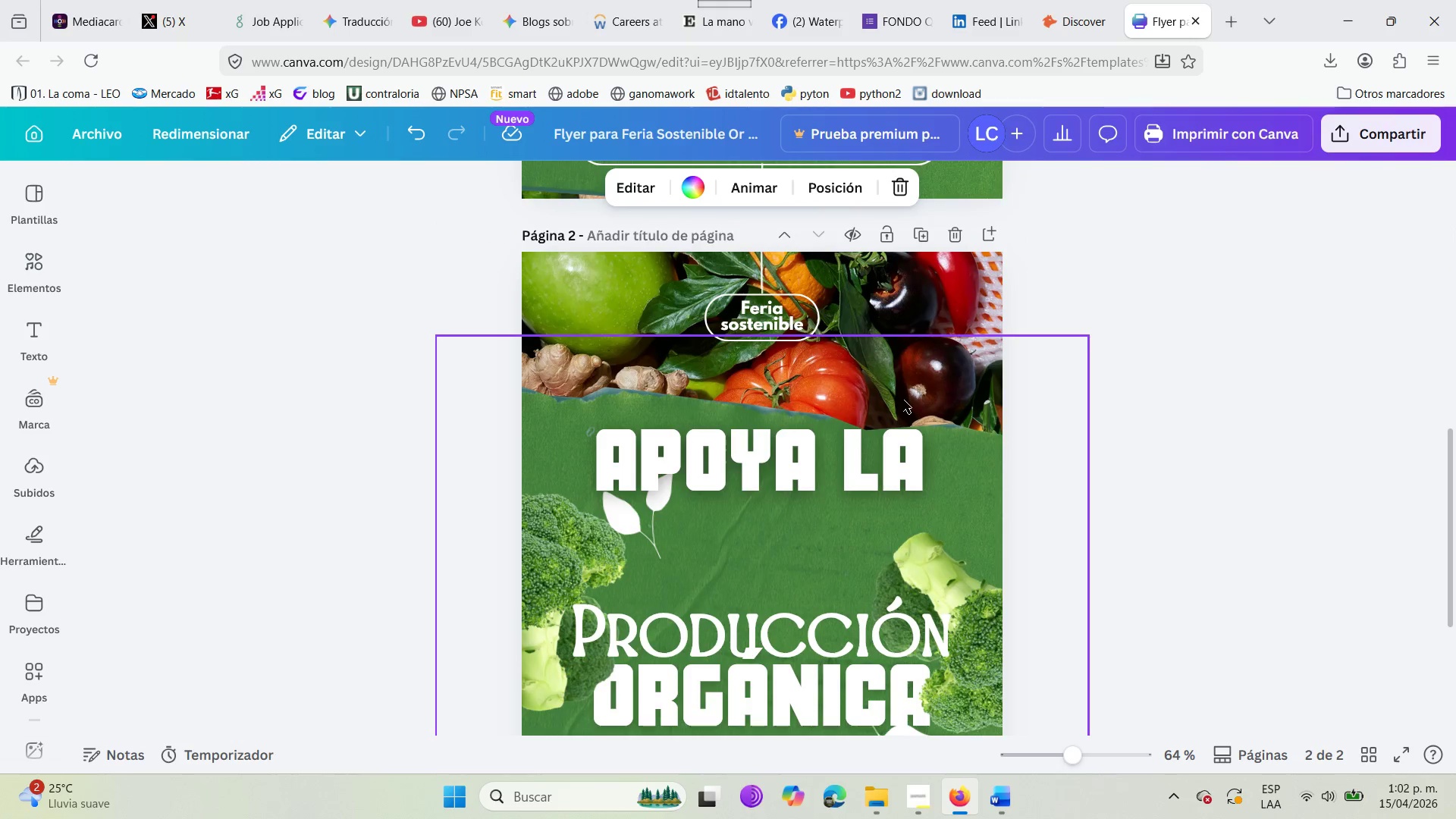 
scroll: coordinate [923, 332], scroll_direction: up, amount: 1.0
 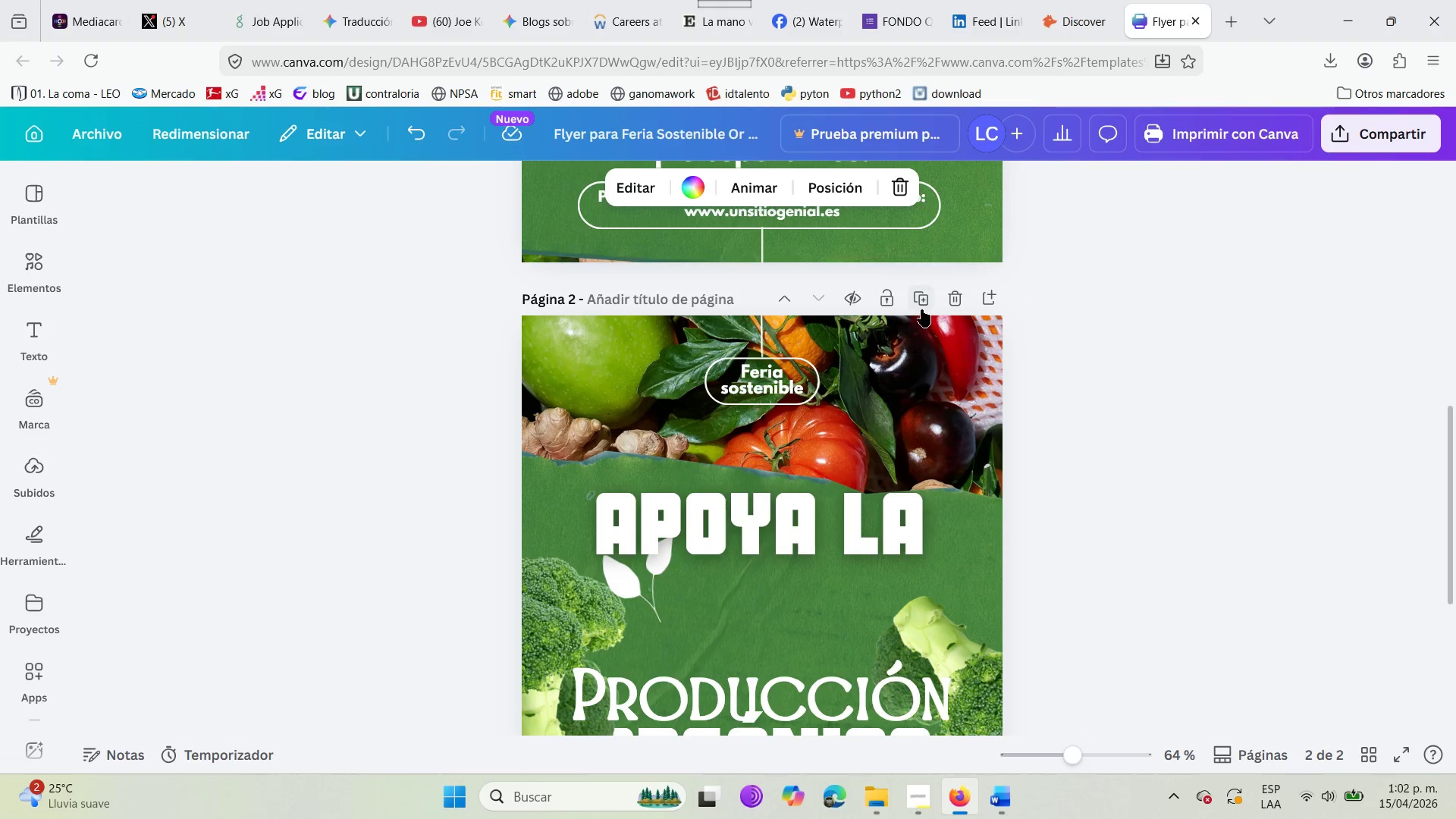 
left_click([921, 298])
 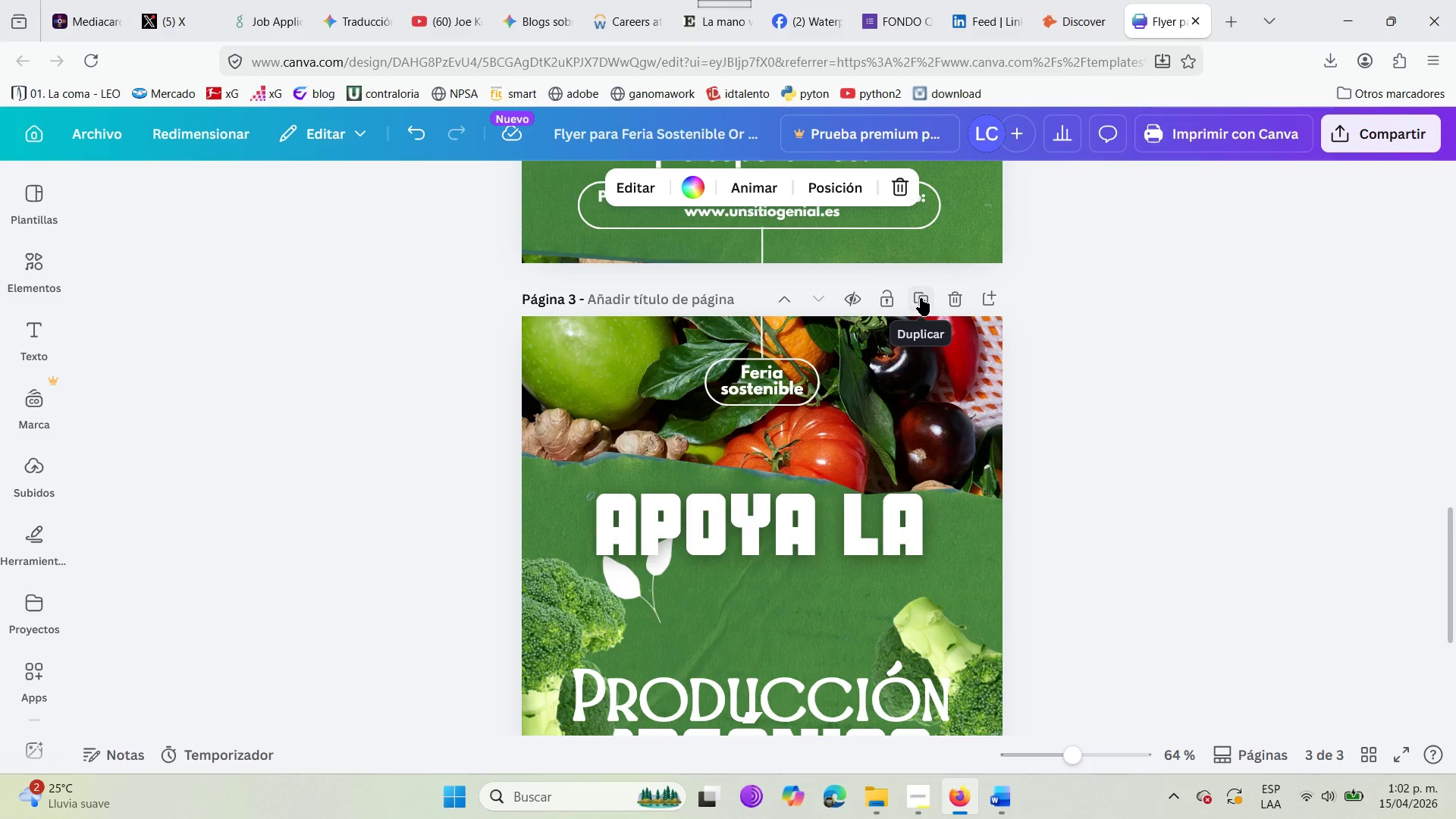 
wait(53.94)
 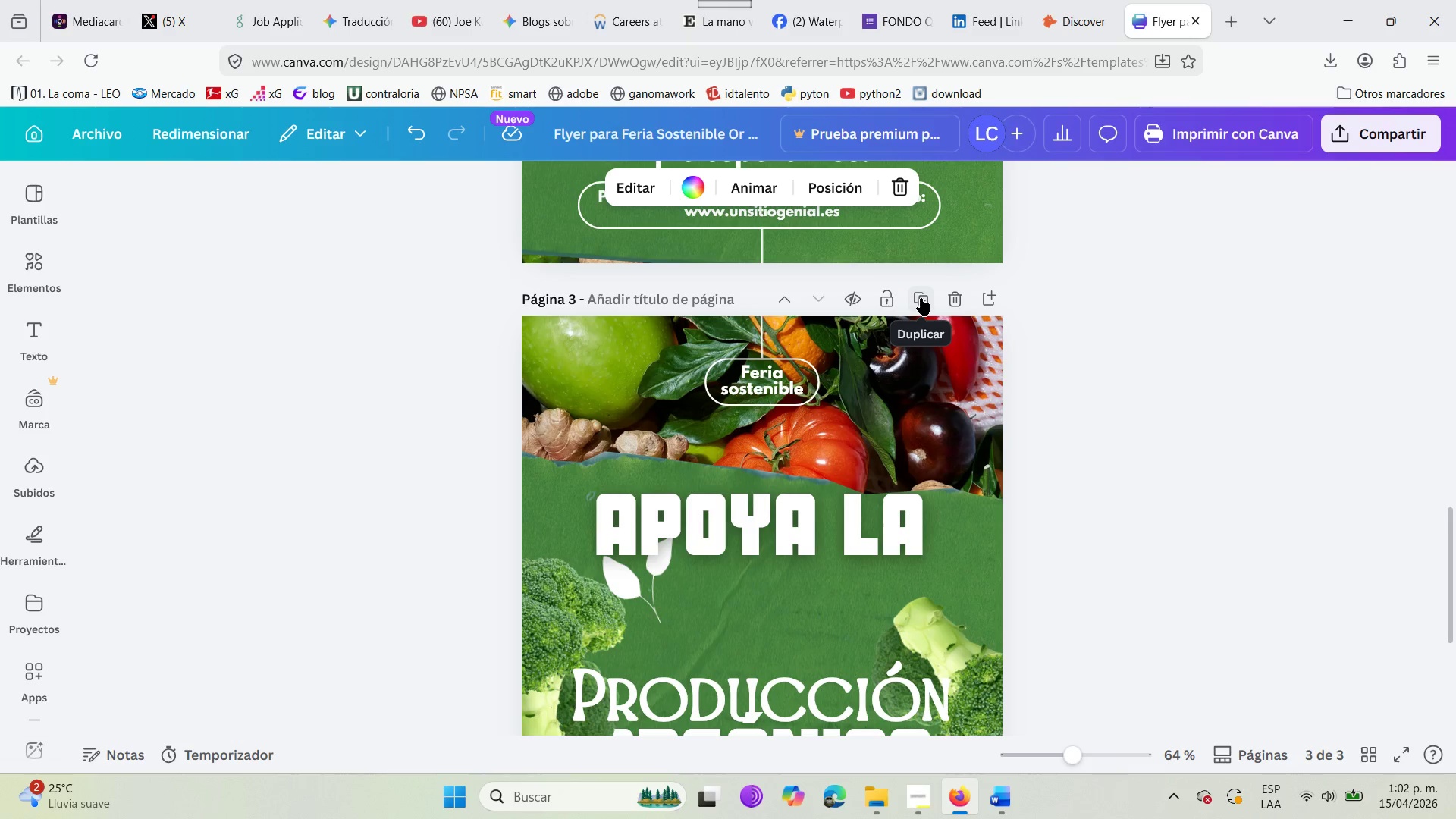 
scroll: coordinate [886, 345], scroll_direction: up, amount: 9.0
 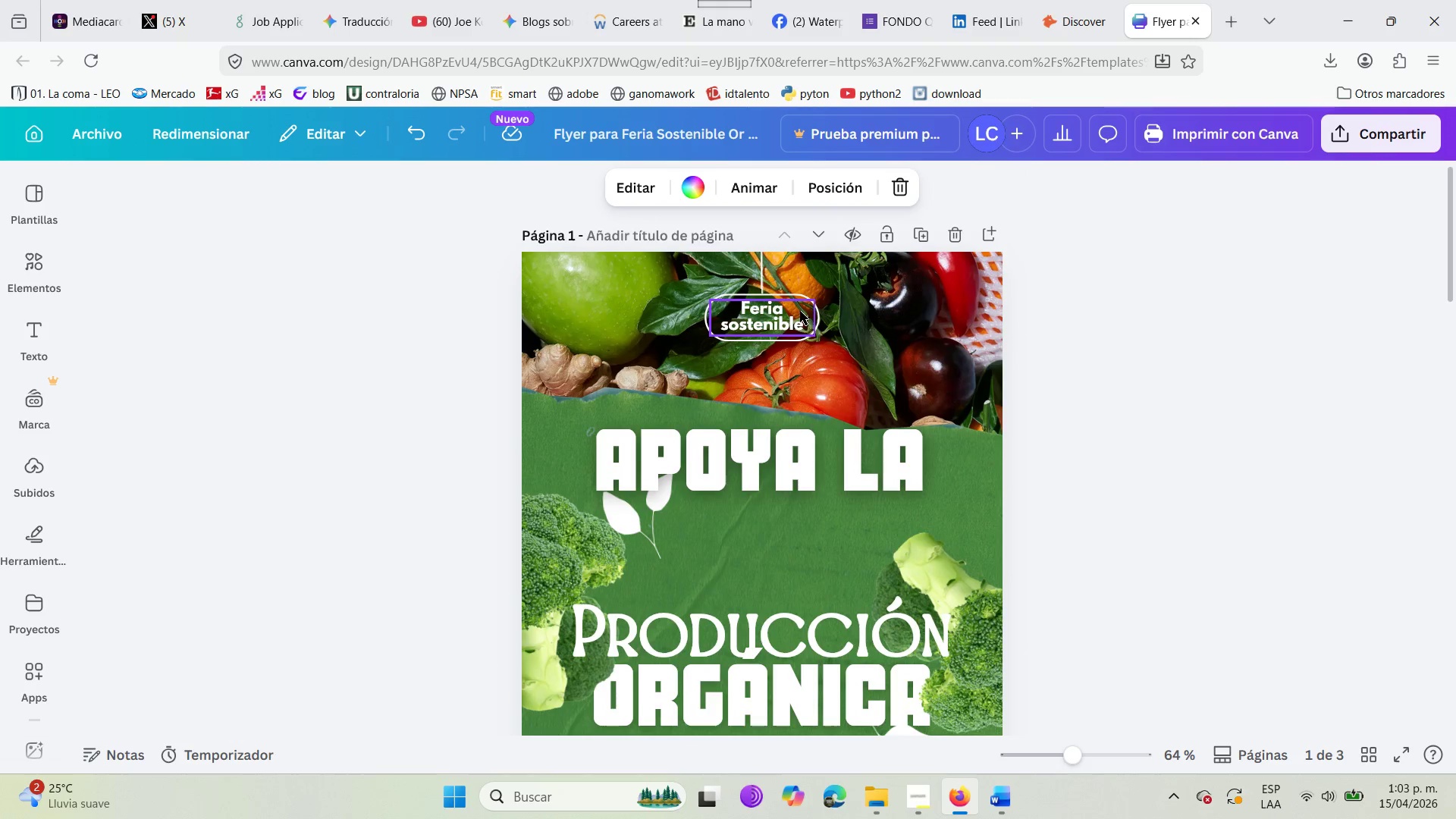 
scroll: coordinate [822, 496], scroll_direction: down, amount: 2.0
 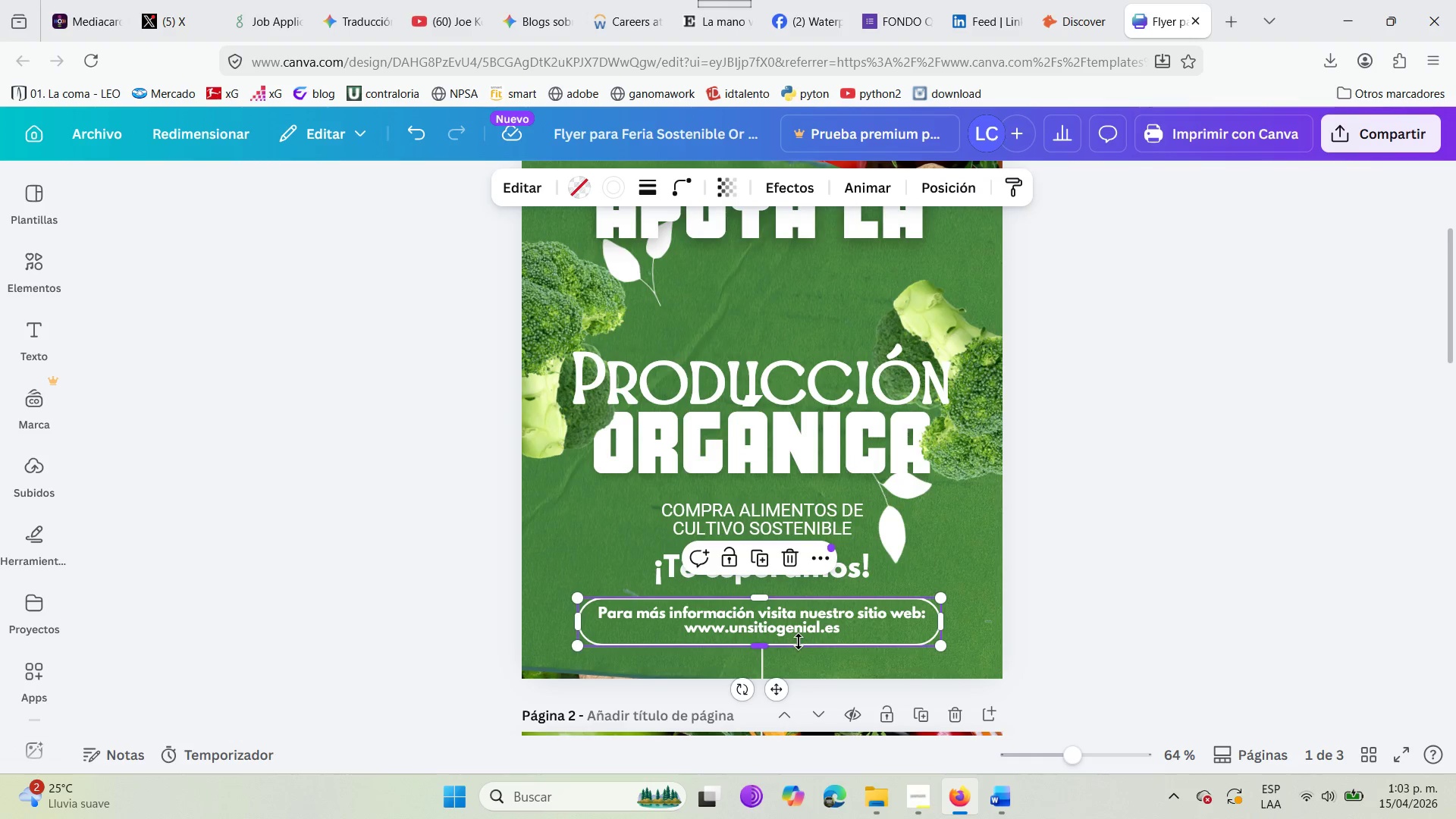 
key(Delete)
 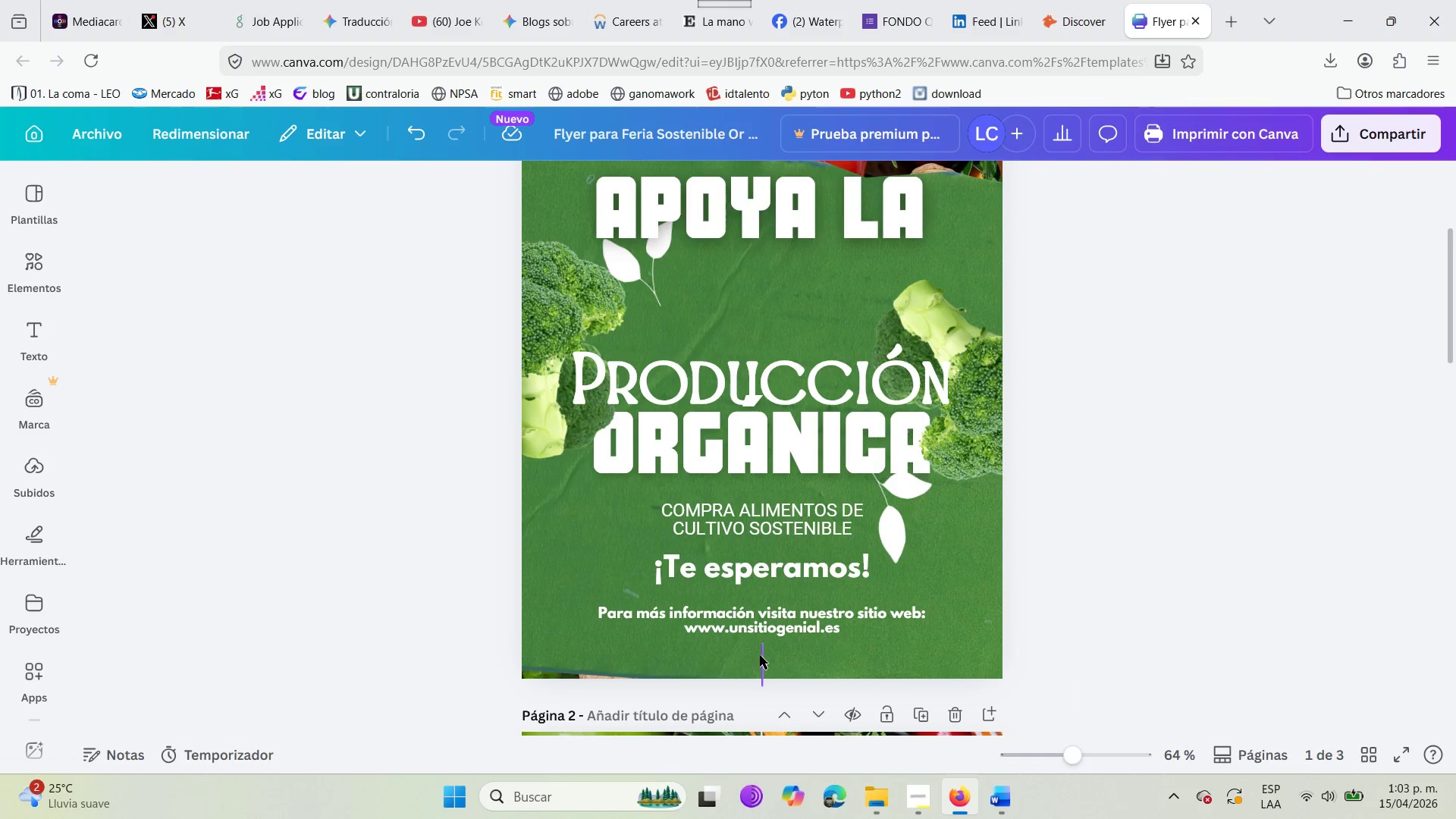 
left_click([760, 655])
 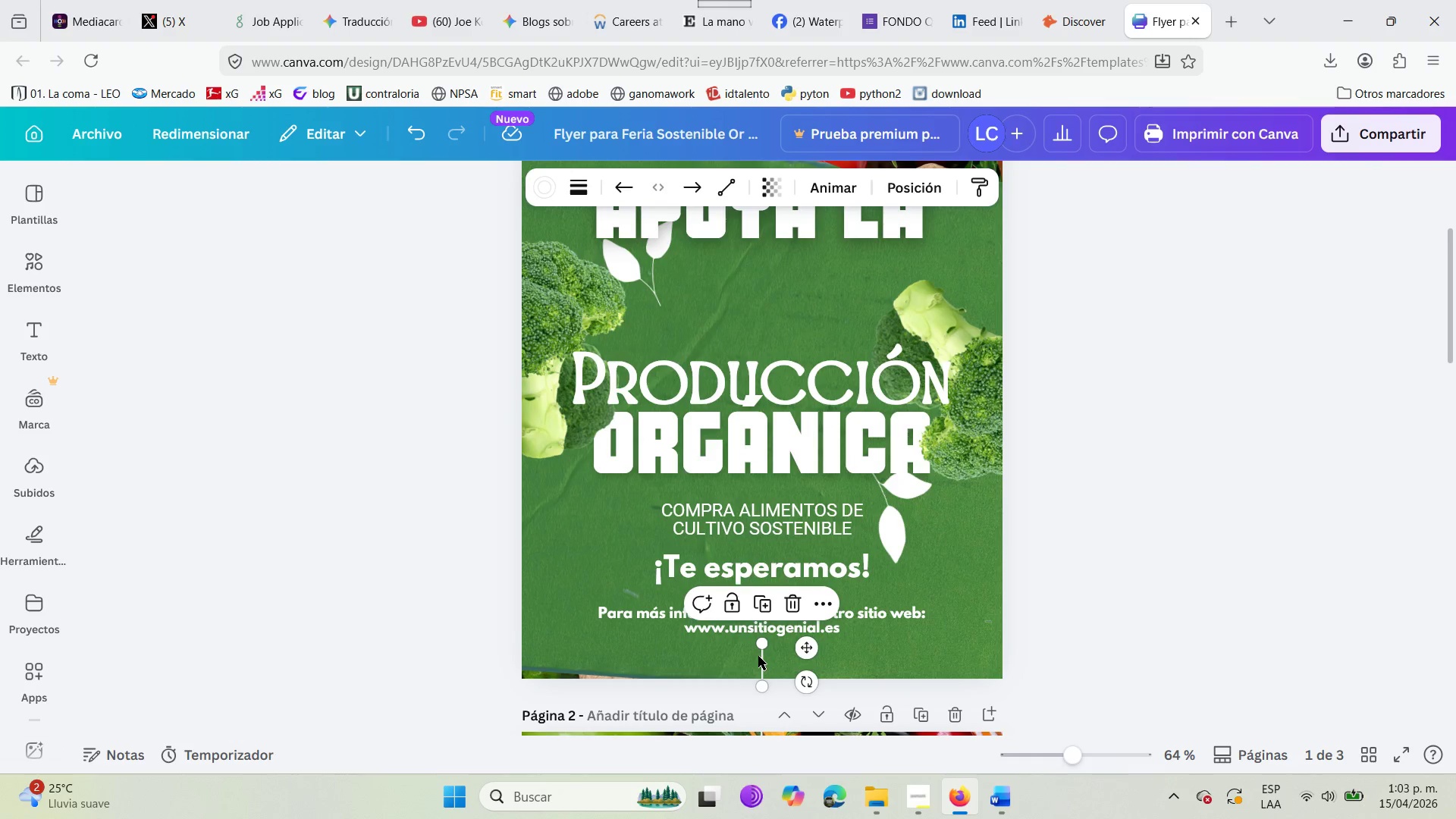 
key(Delete)
 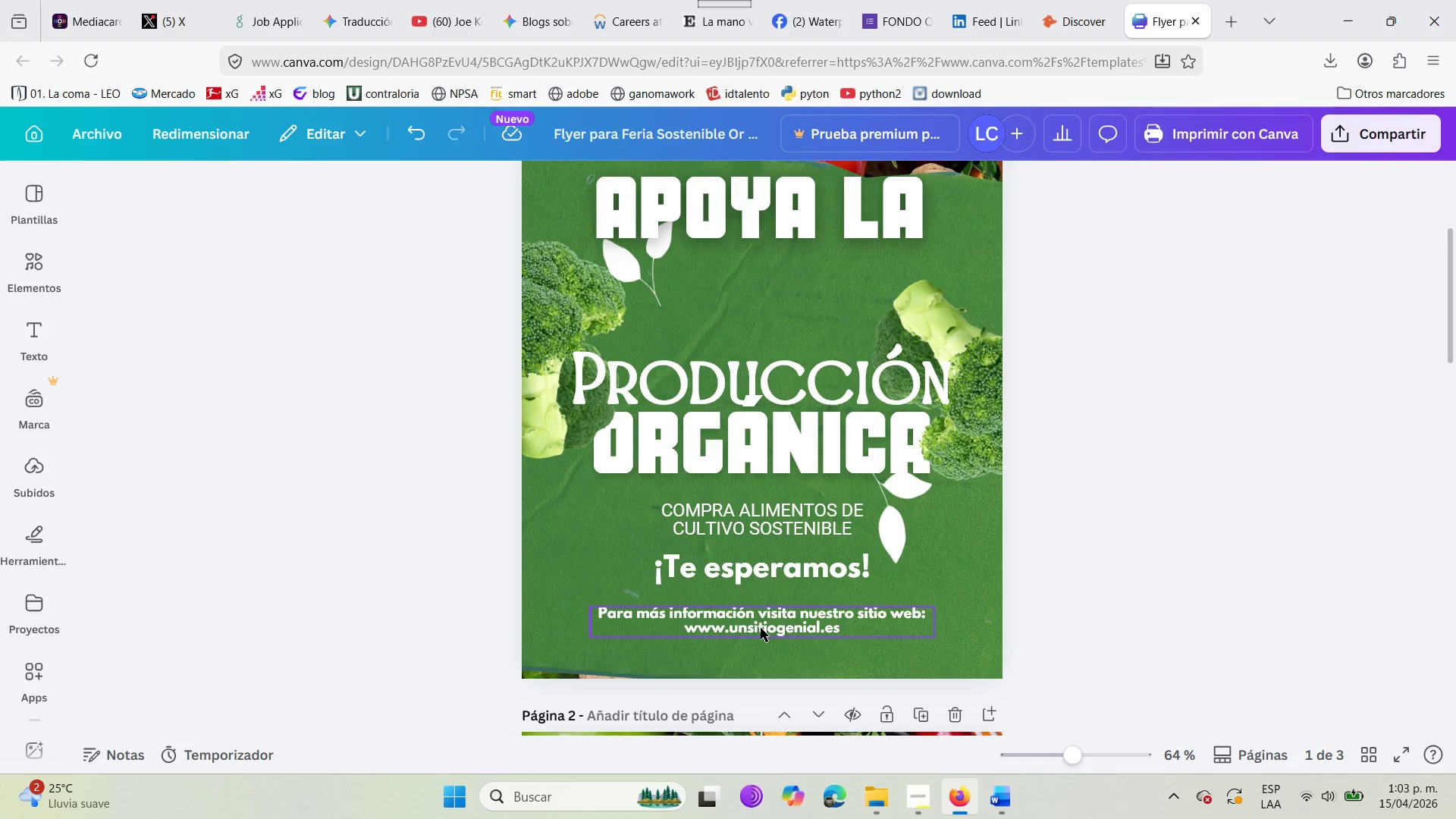 
scroll: coordinate [761, 628], scroll_direction: up, amount: 2.0
 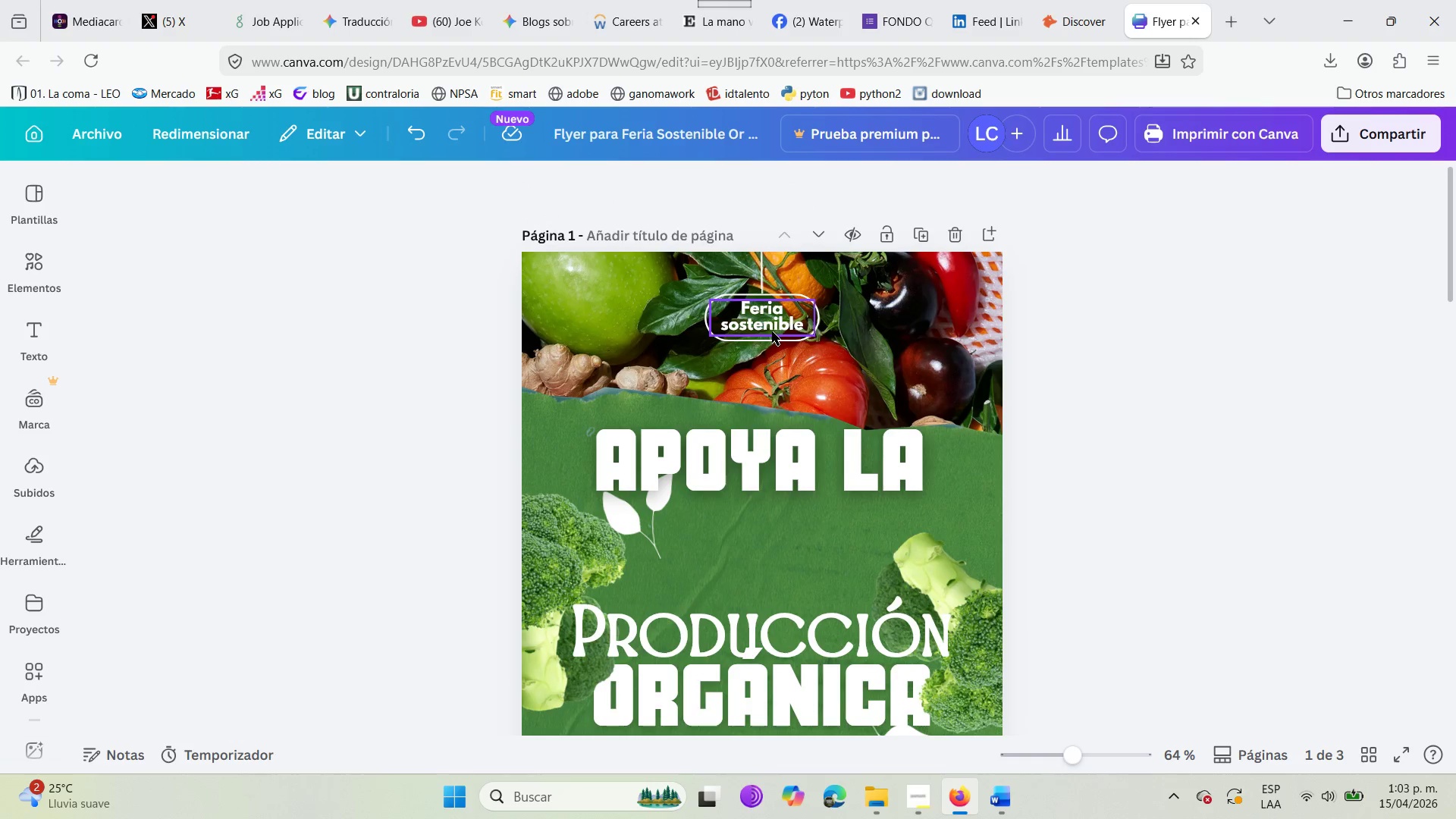 
scroll: coordinate [783, 560], scroll_direction: down, amount: 4.0
 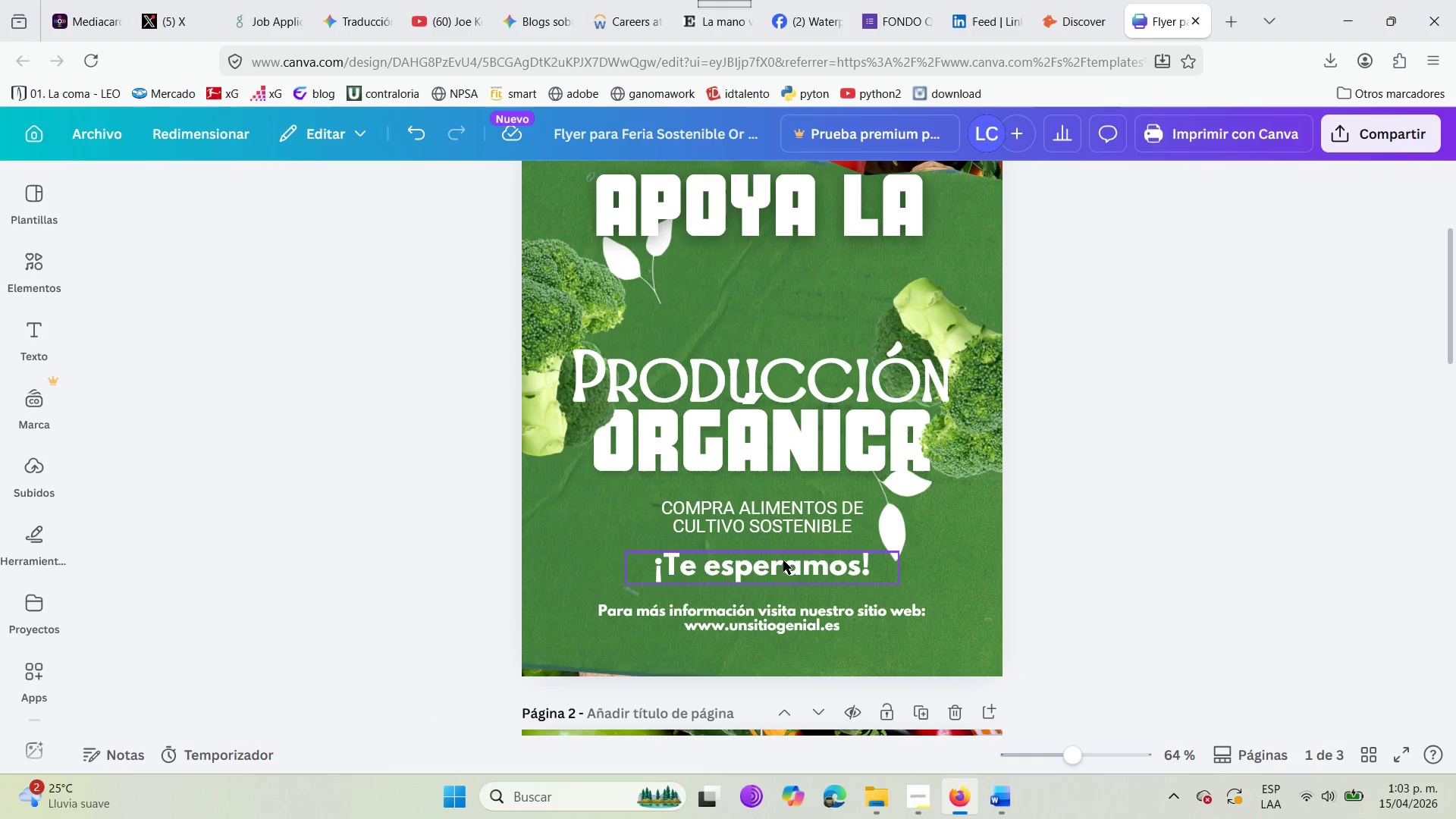 
scroll: coordinate [783, 560], scroll_direction: up, amount: 4.0
 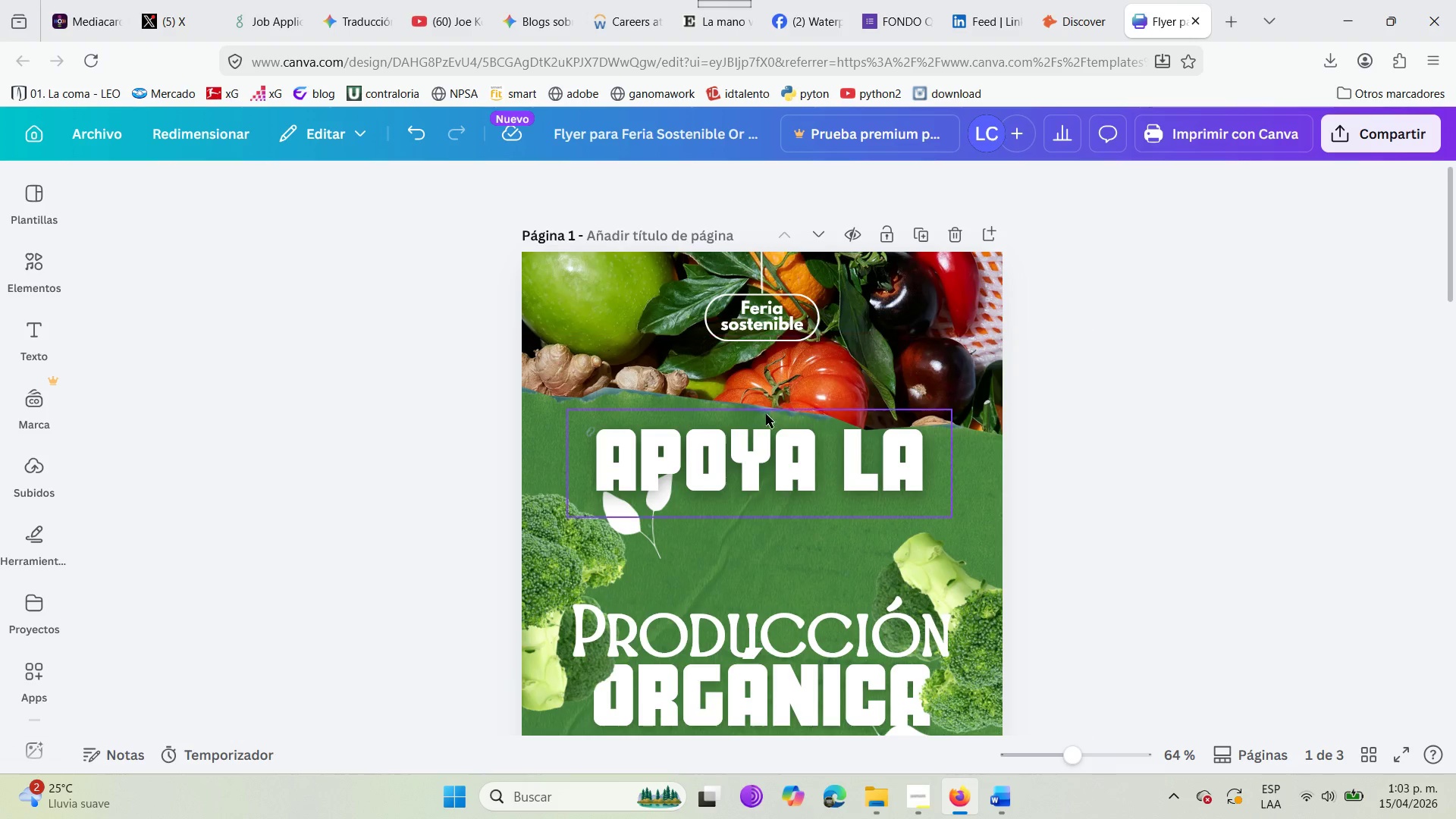 
left_click([801, 556])
 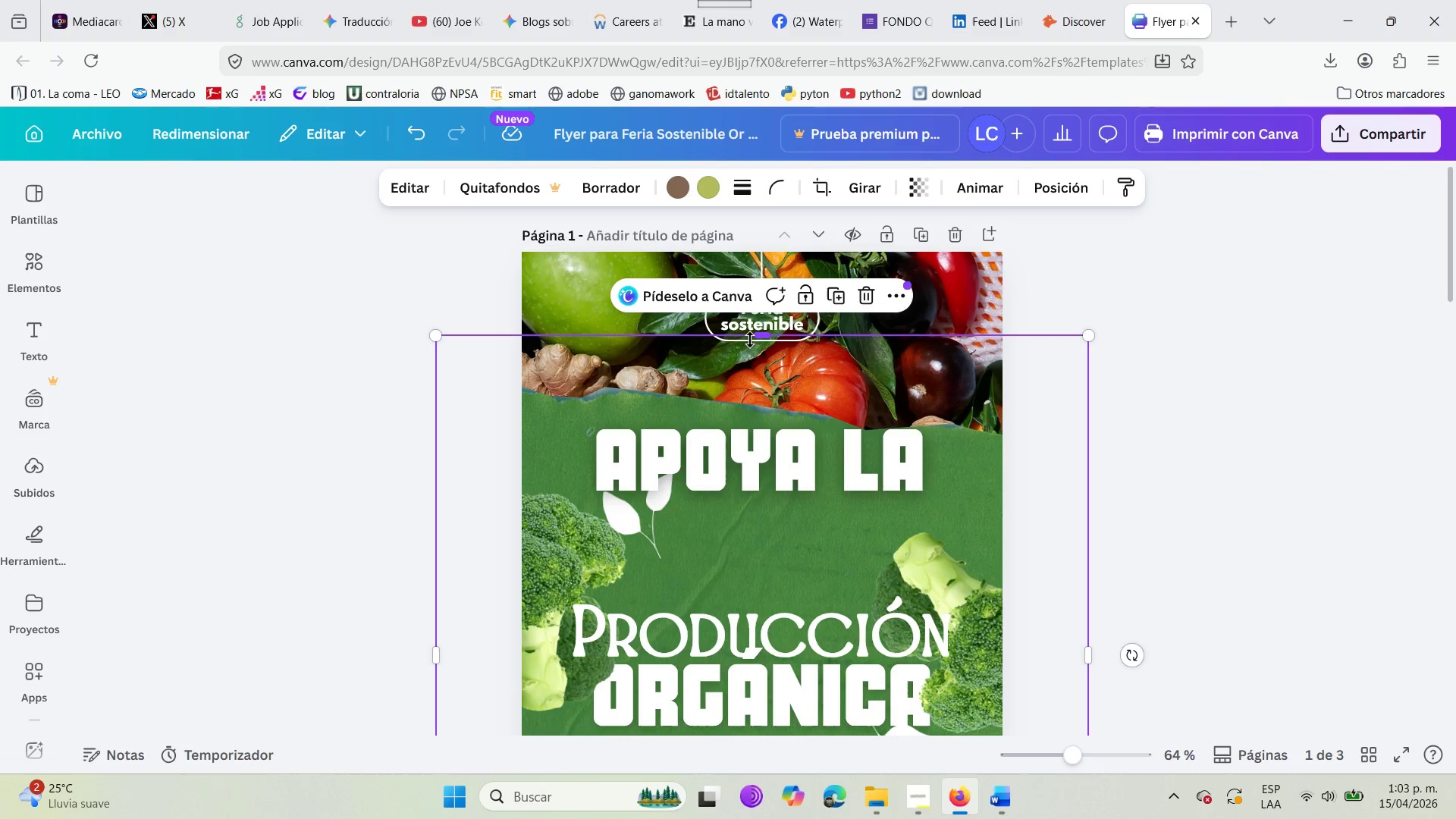 
left_click_drag(start_coordinate=[761, 334], to_coordinate=[768, 269])
 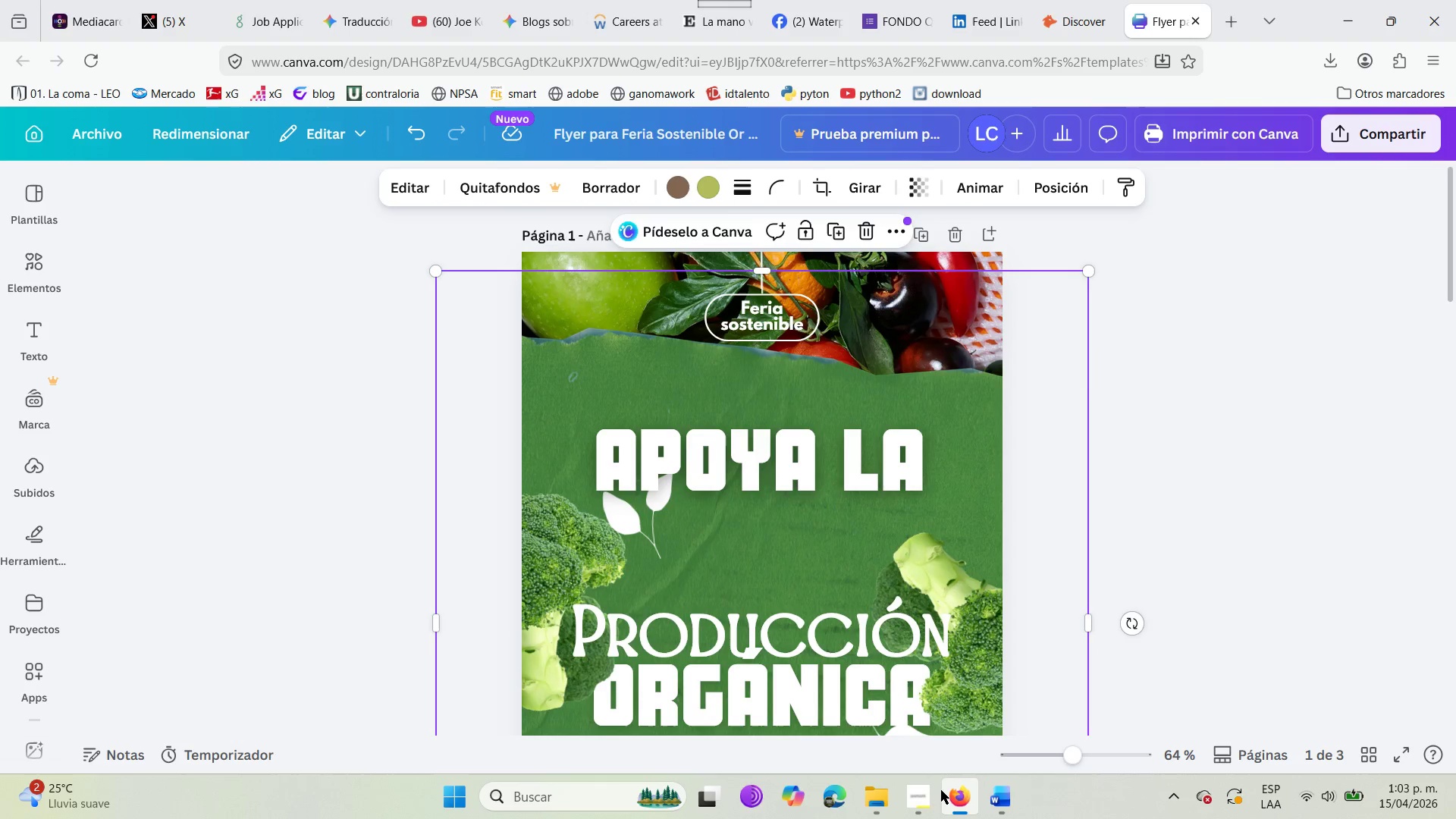 
left_click([986, 799])
 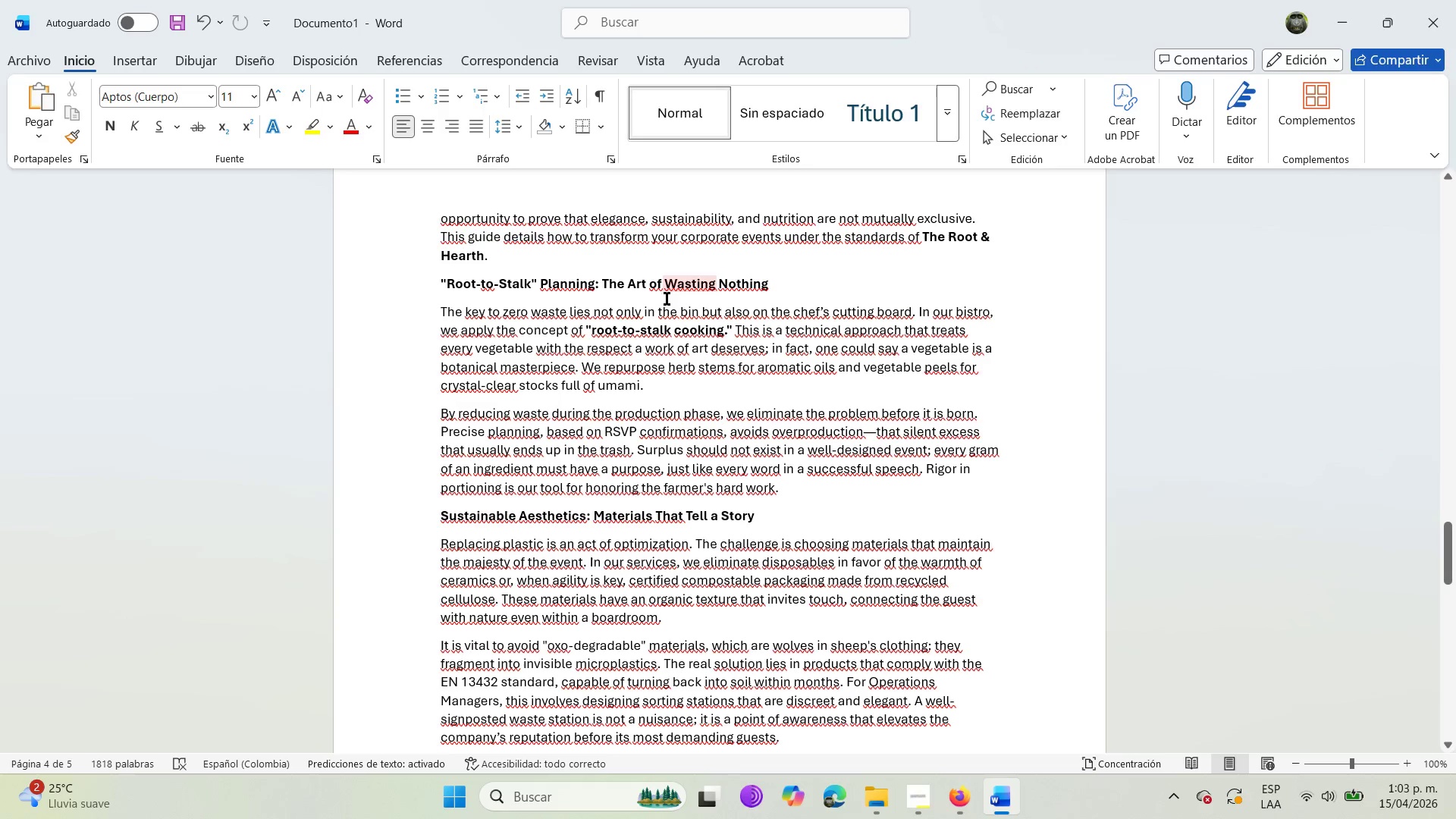 
scroll: coordinate [623, 325], scroll_direction: up, amount: 7.0
 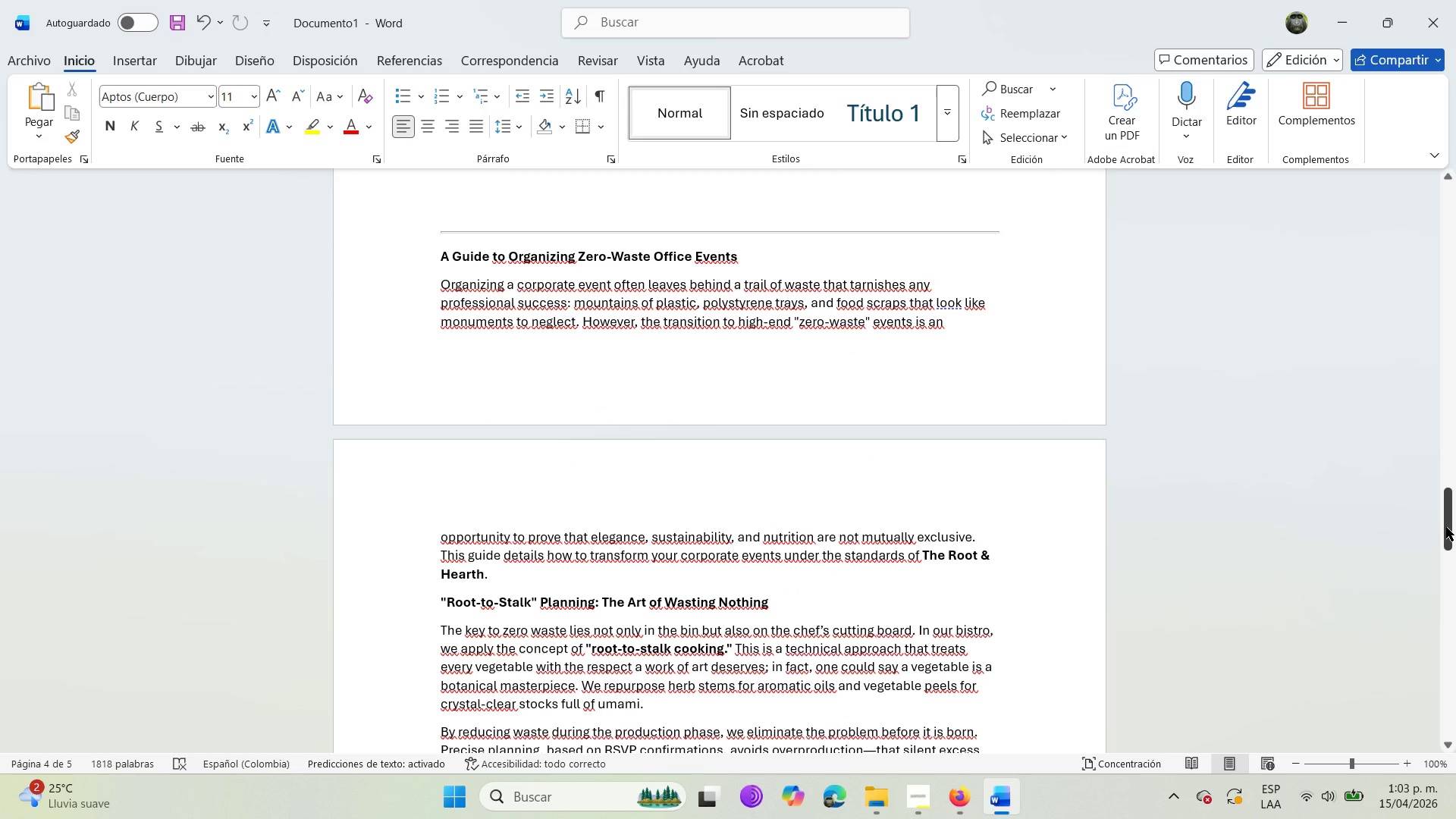 
left_click_drag(start_coordinate=[1446, 527], to_coordinate=[1448, 193])
 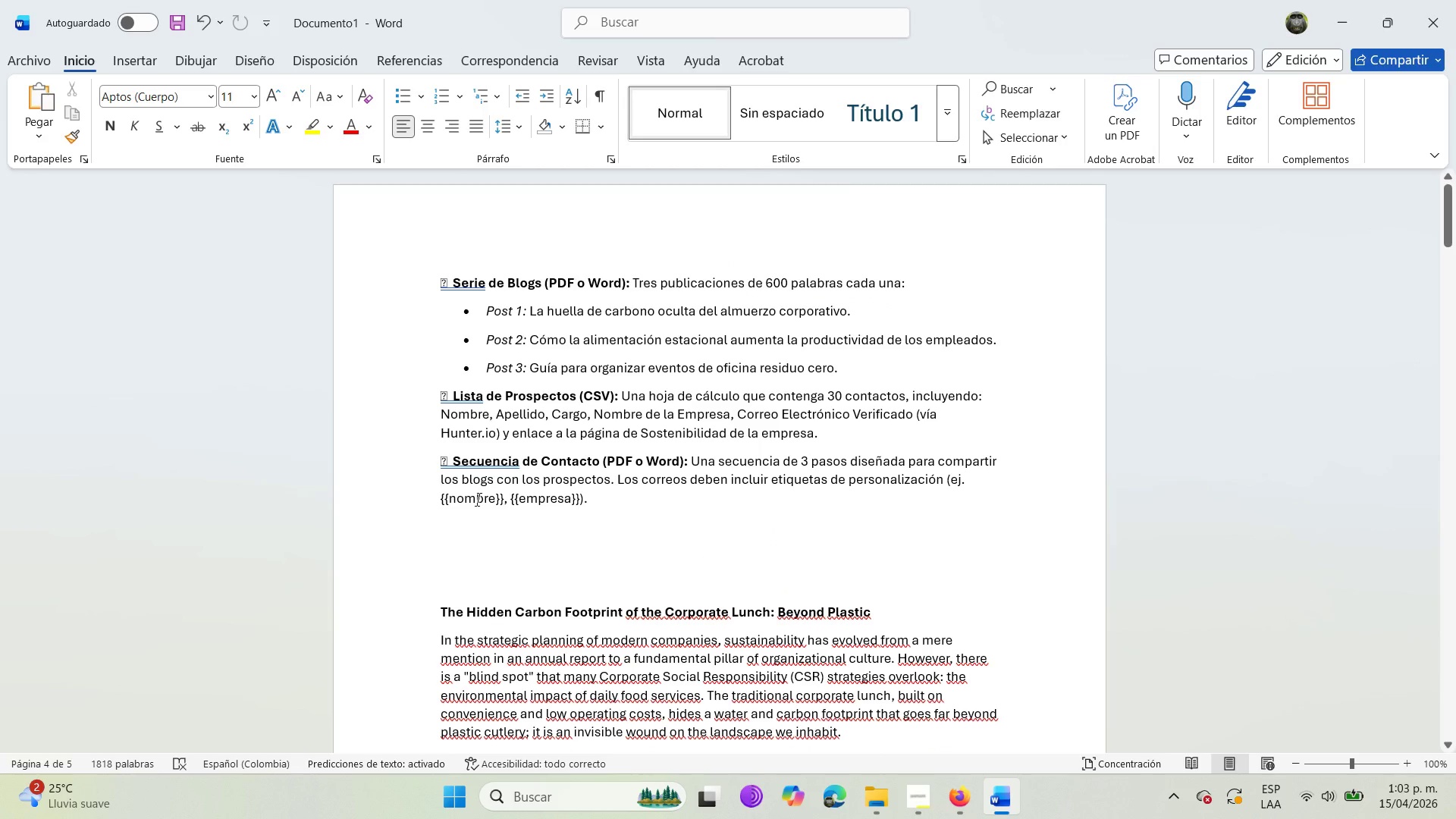 
scroll: coordinate [460, 535], scroll_direction: down, amount: 7.0
 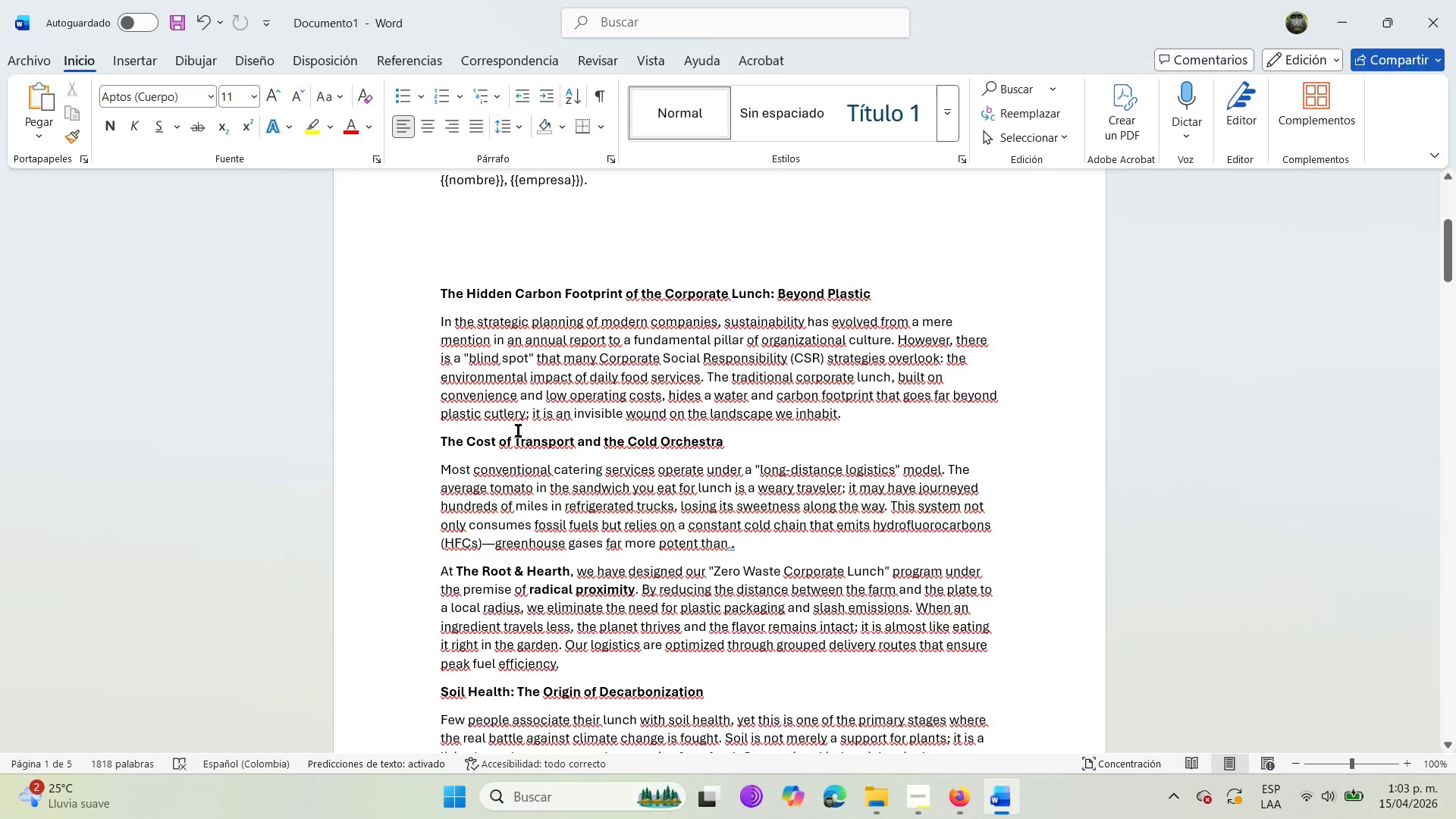 
mouse_move([943, 800])
 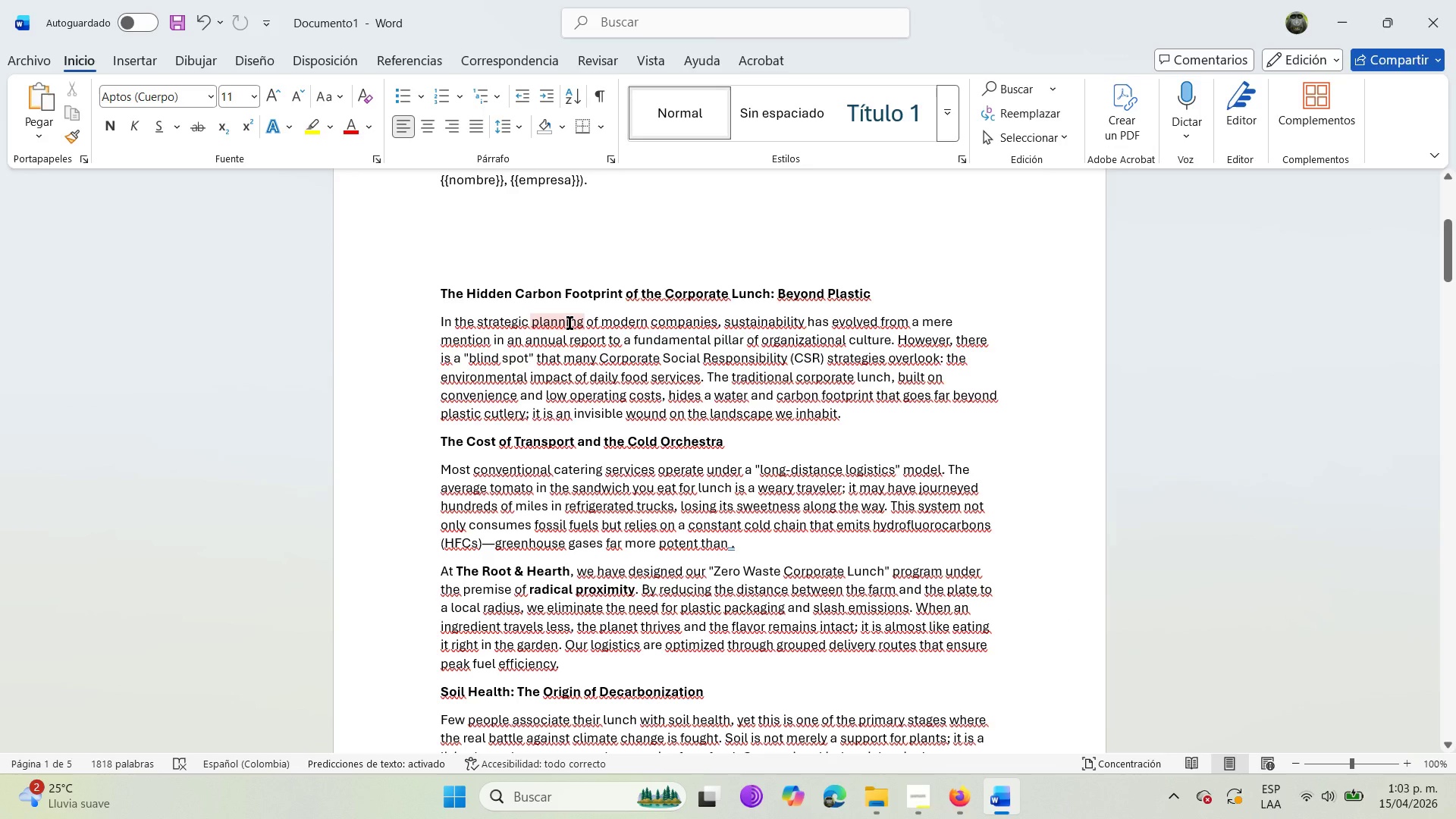 
wait(9.55)
 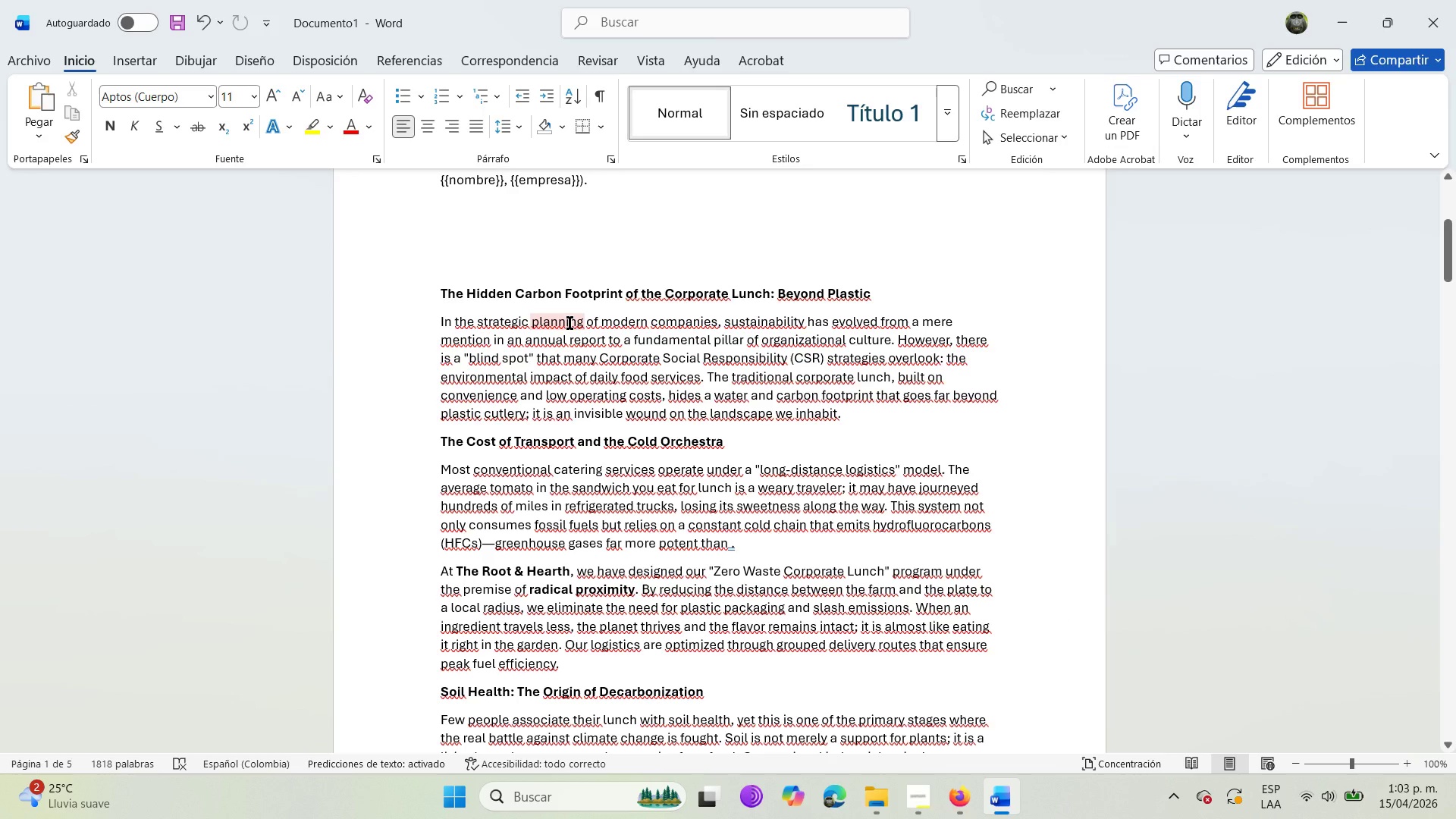 
left_click_drag(start_coordinate=[460, 570], to_coordinate=[554, 578])
 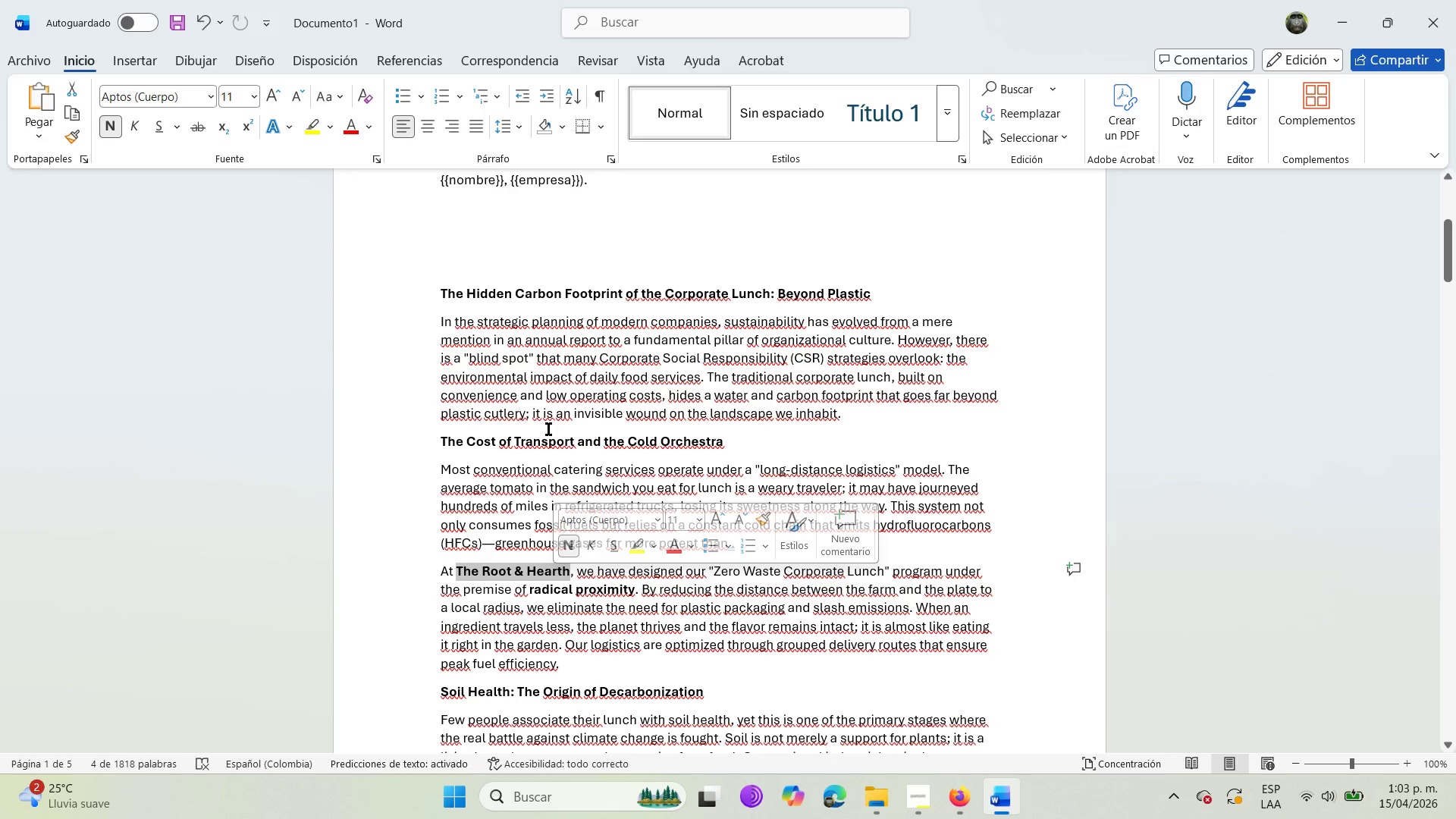 
key(Control+C)
 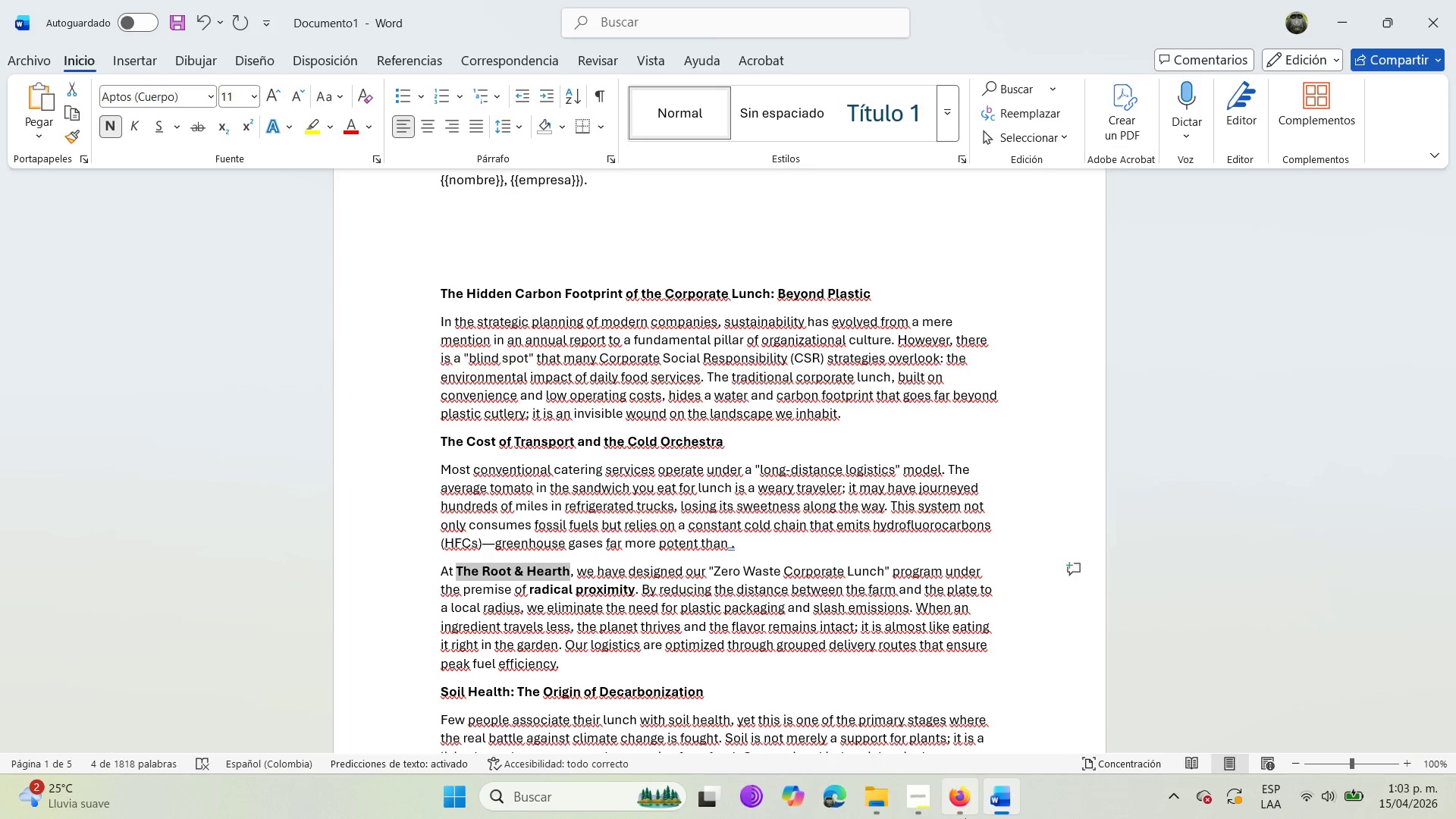 
left_click([965, 818])
 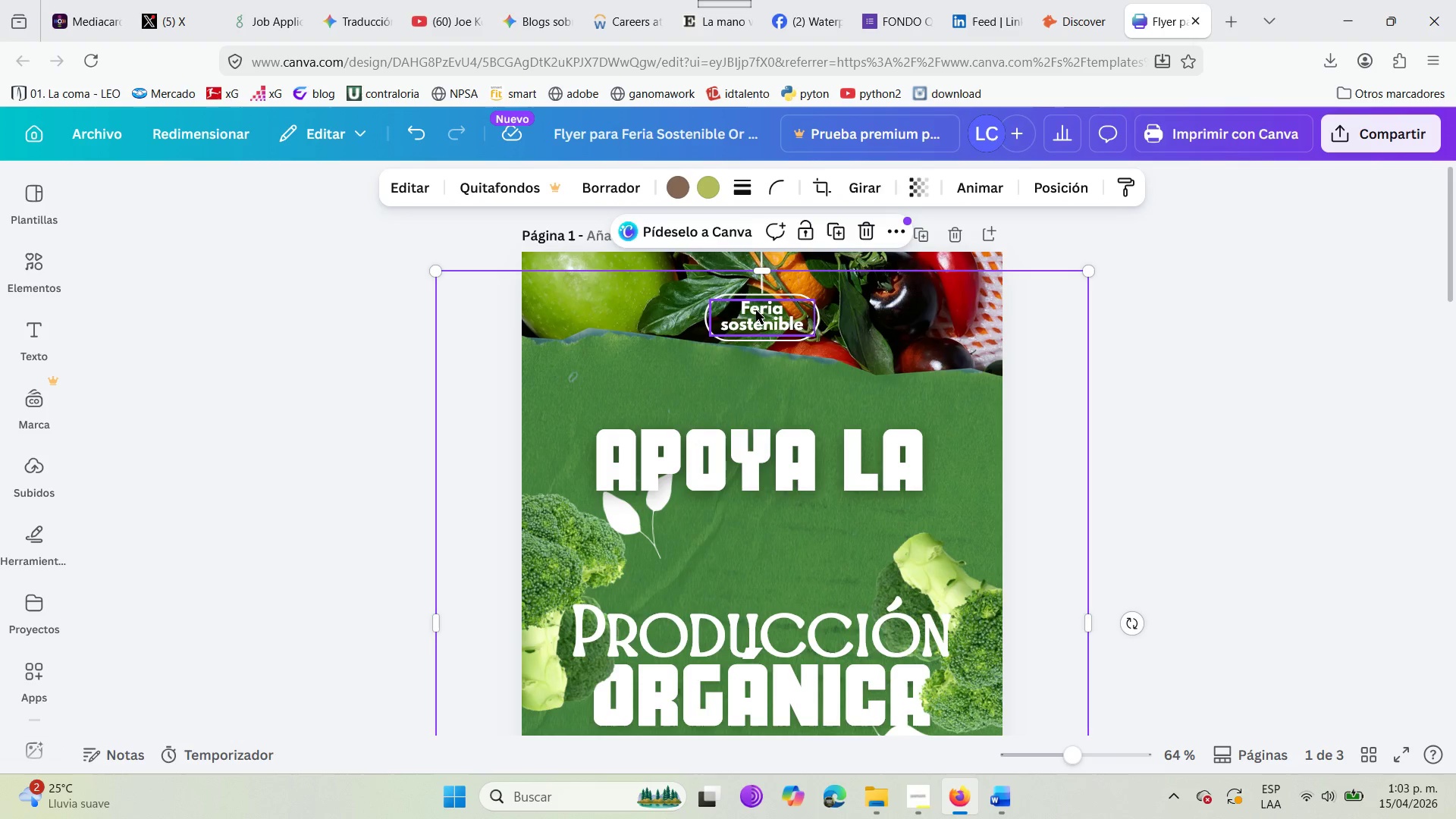 
double_click([758, 315])
 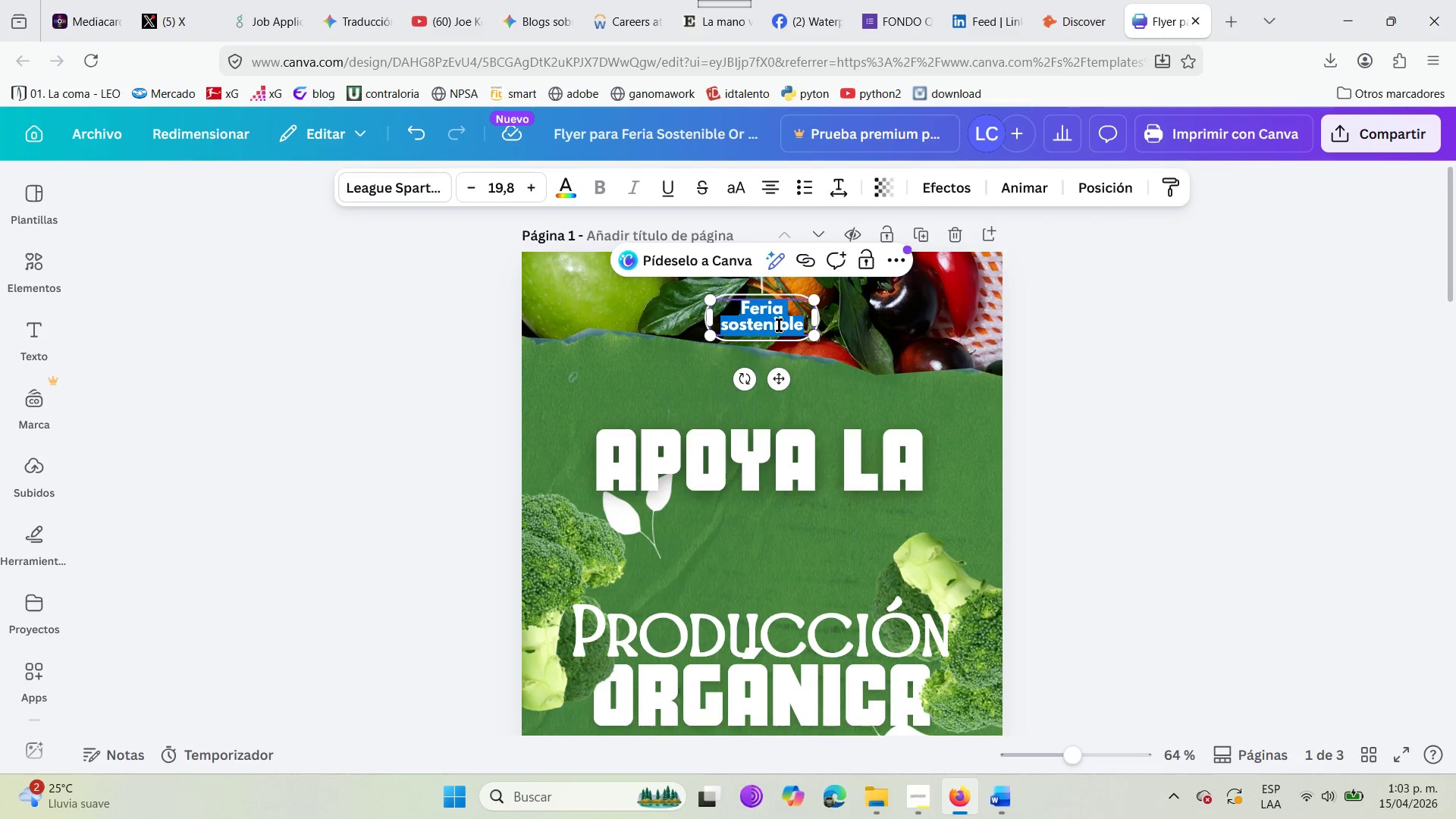 
key(Delete)
 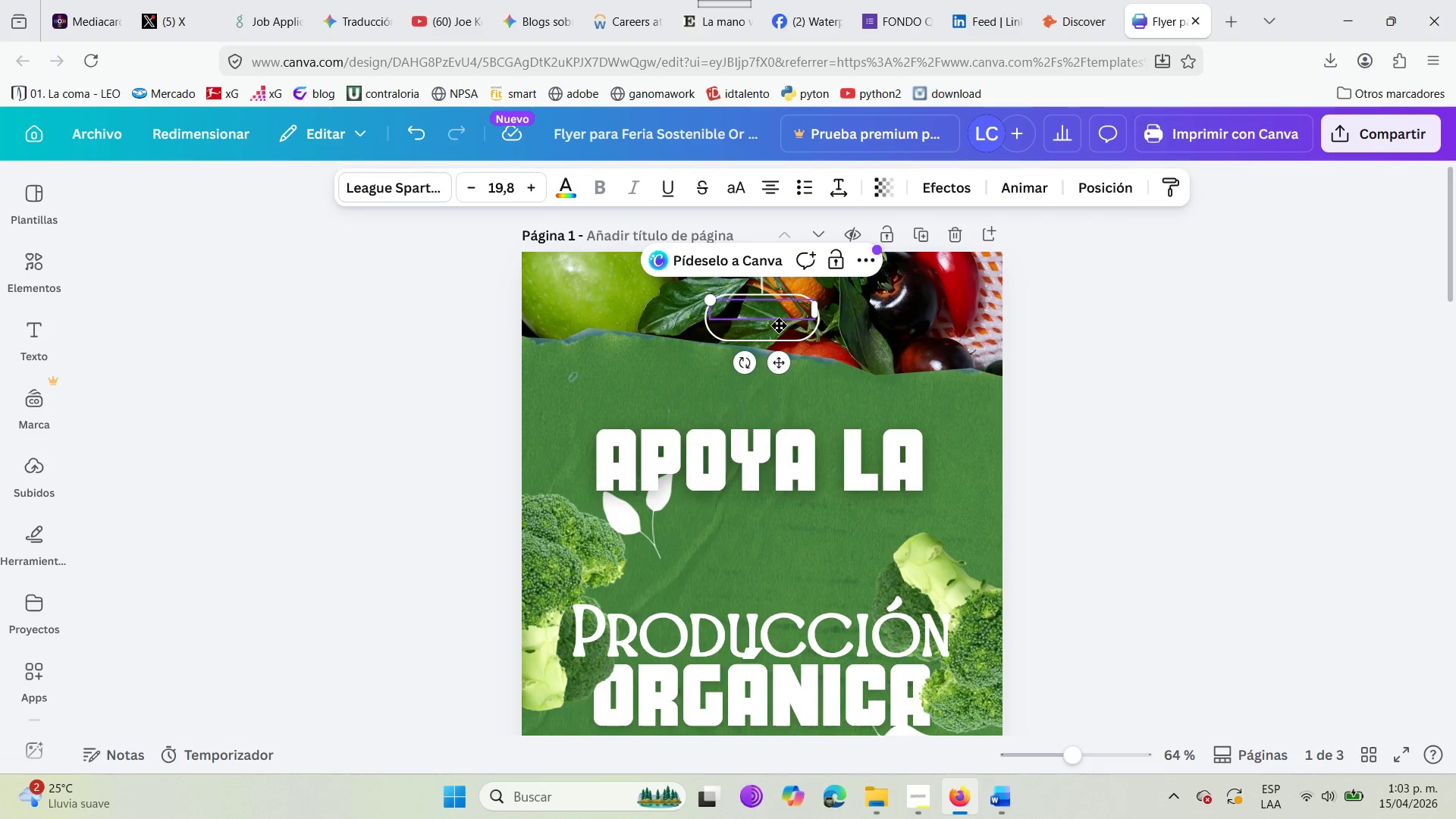 
key(Control+V)
 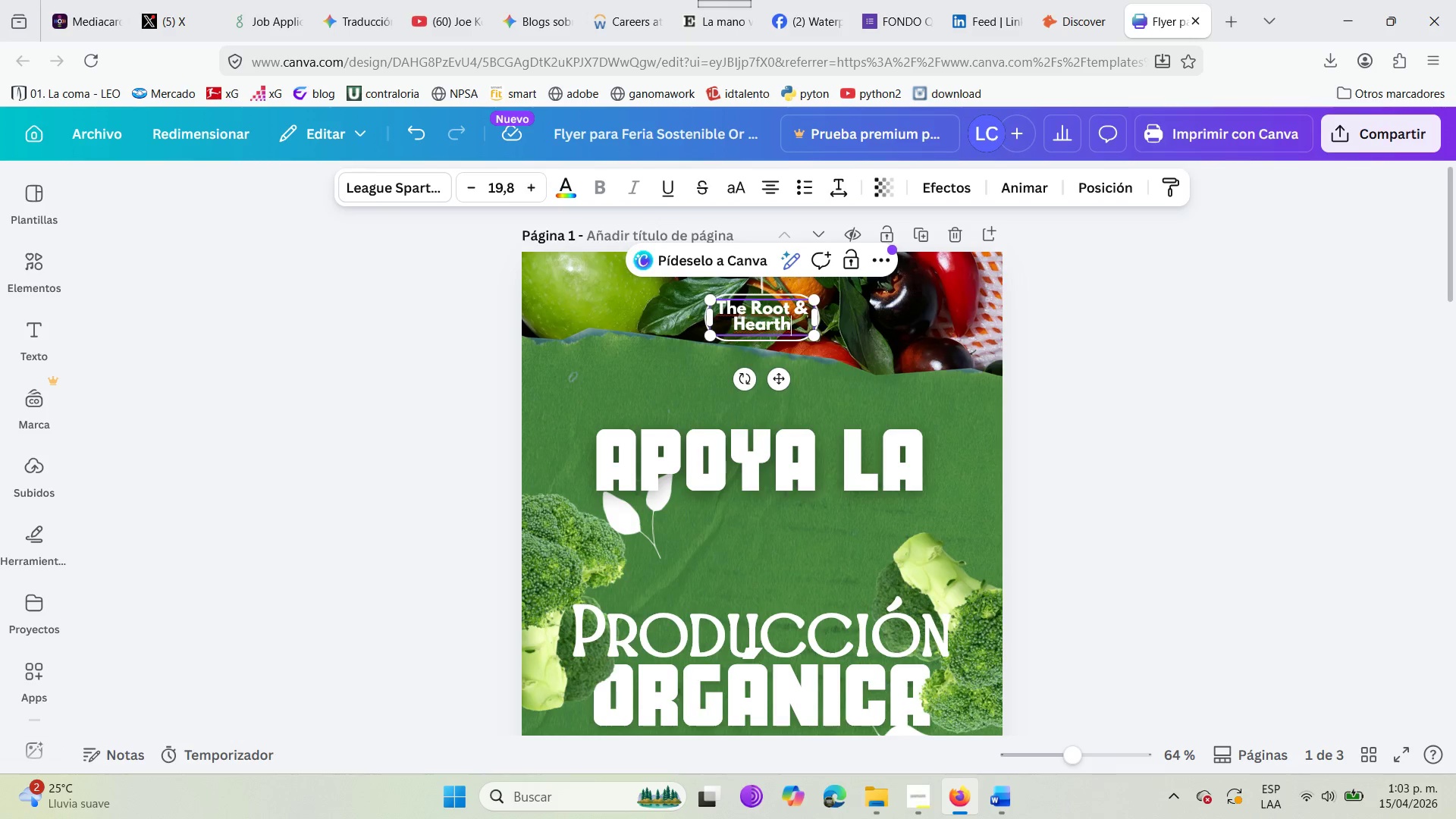 
left_click([681, 368])
 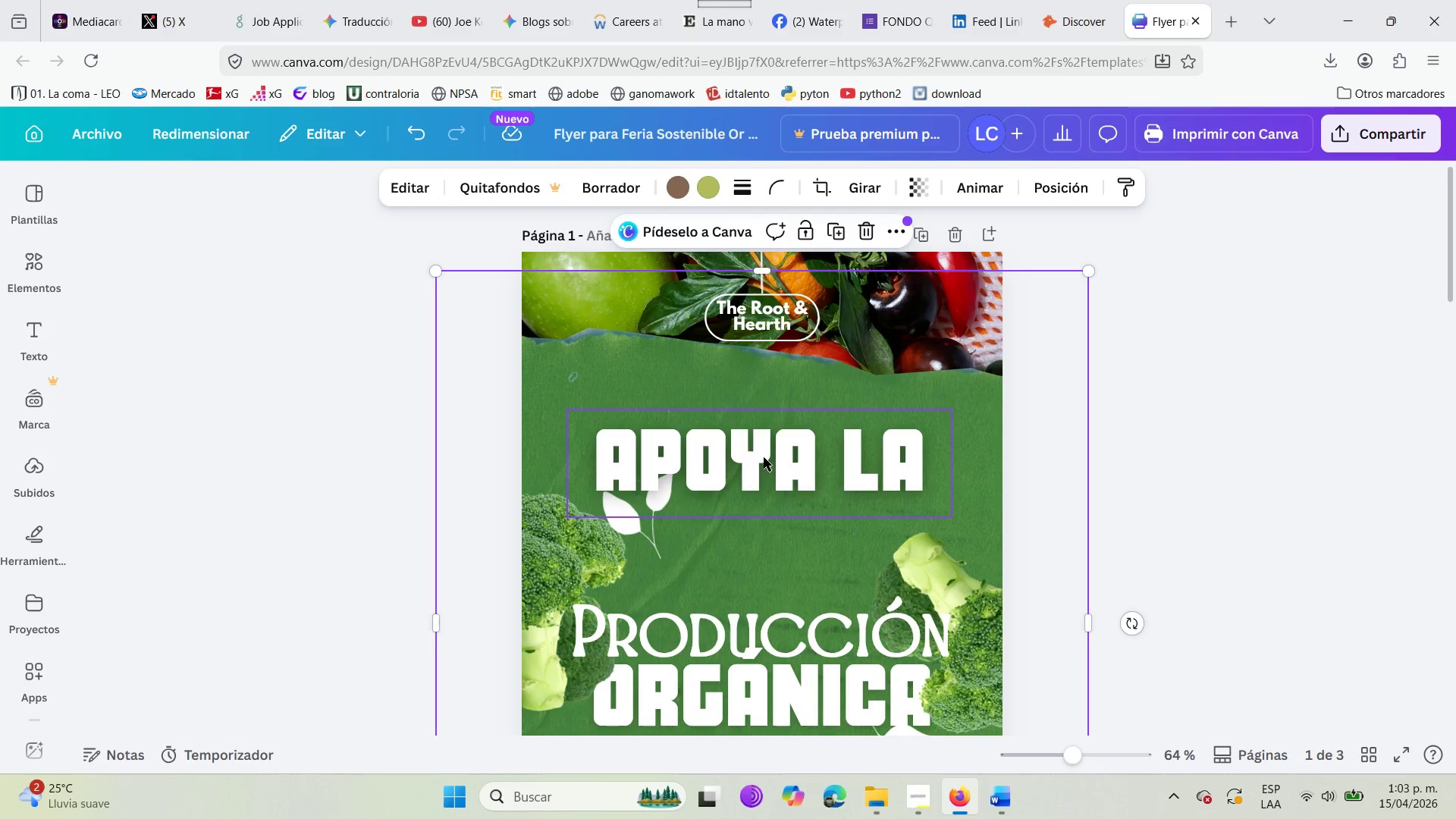 
scroll: coordinate [760, 515], scroll_direction: down, amount: 5.0
 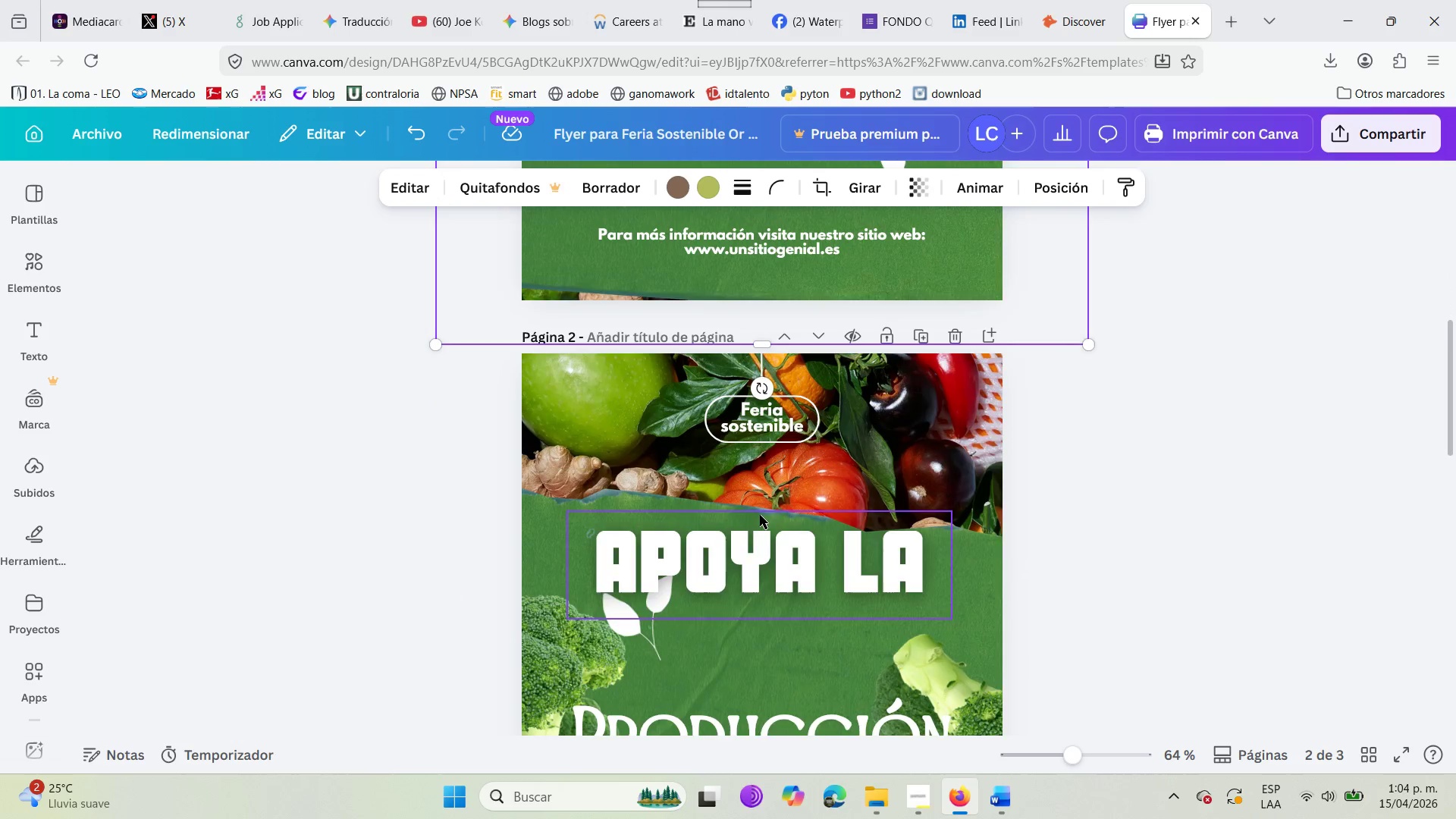 
scroll: coordinate [760, 515], scroll_direction: up, amount: 5.0
 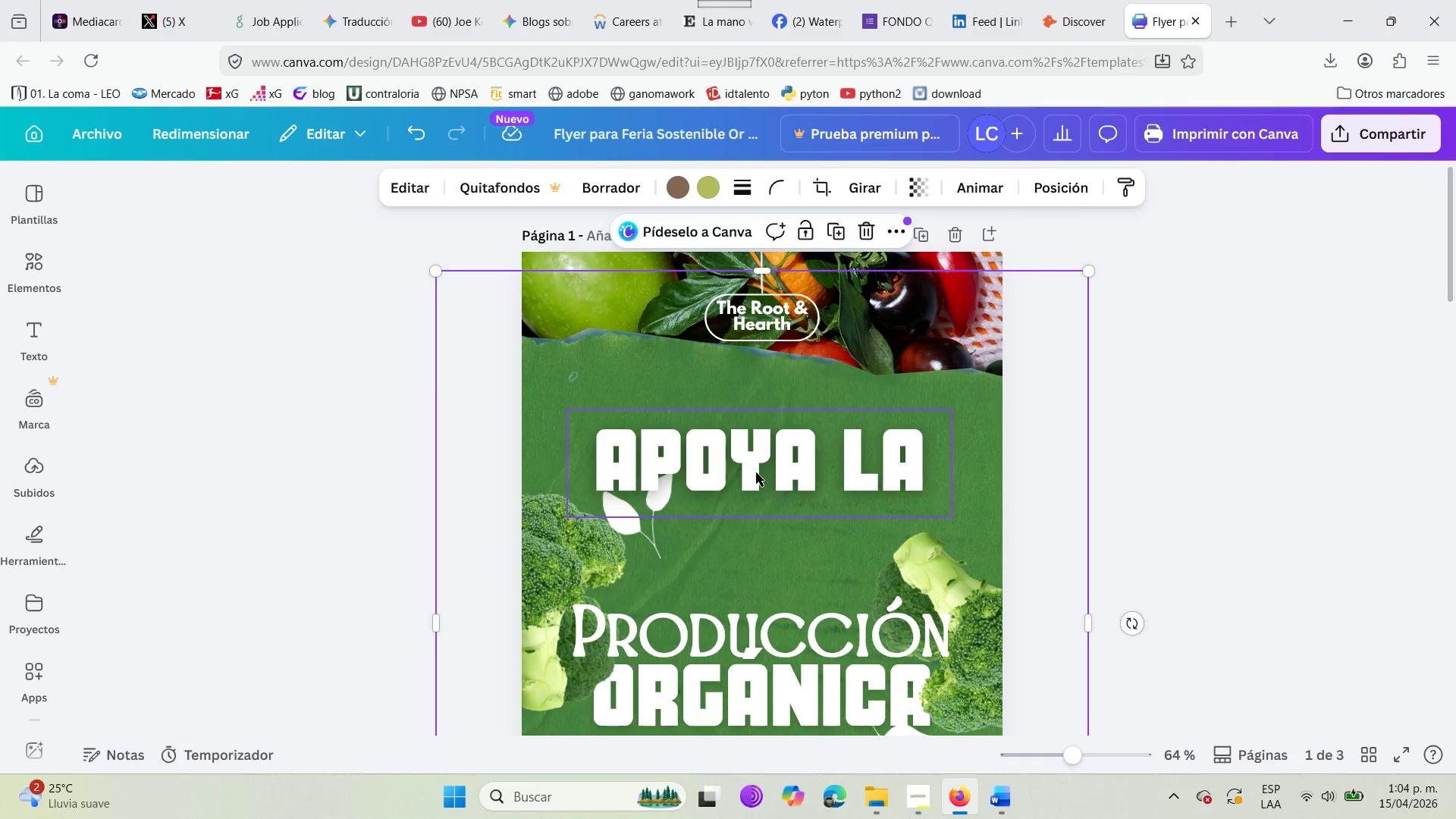 
double_click([763, 460])
 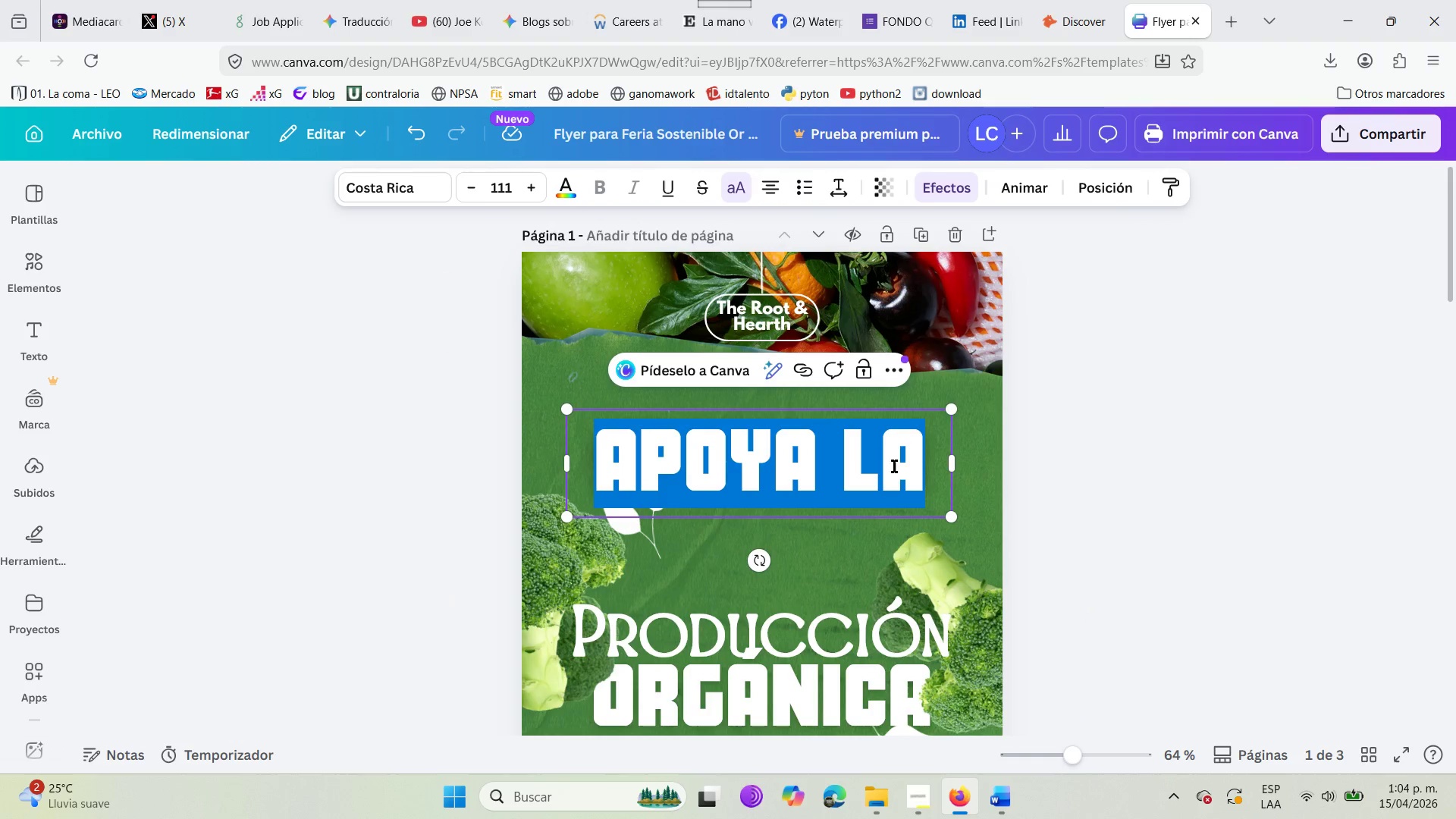 
left_click([905, 469])
 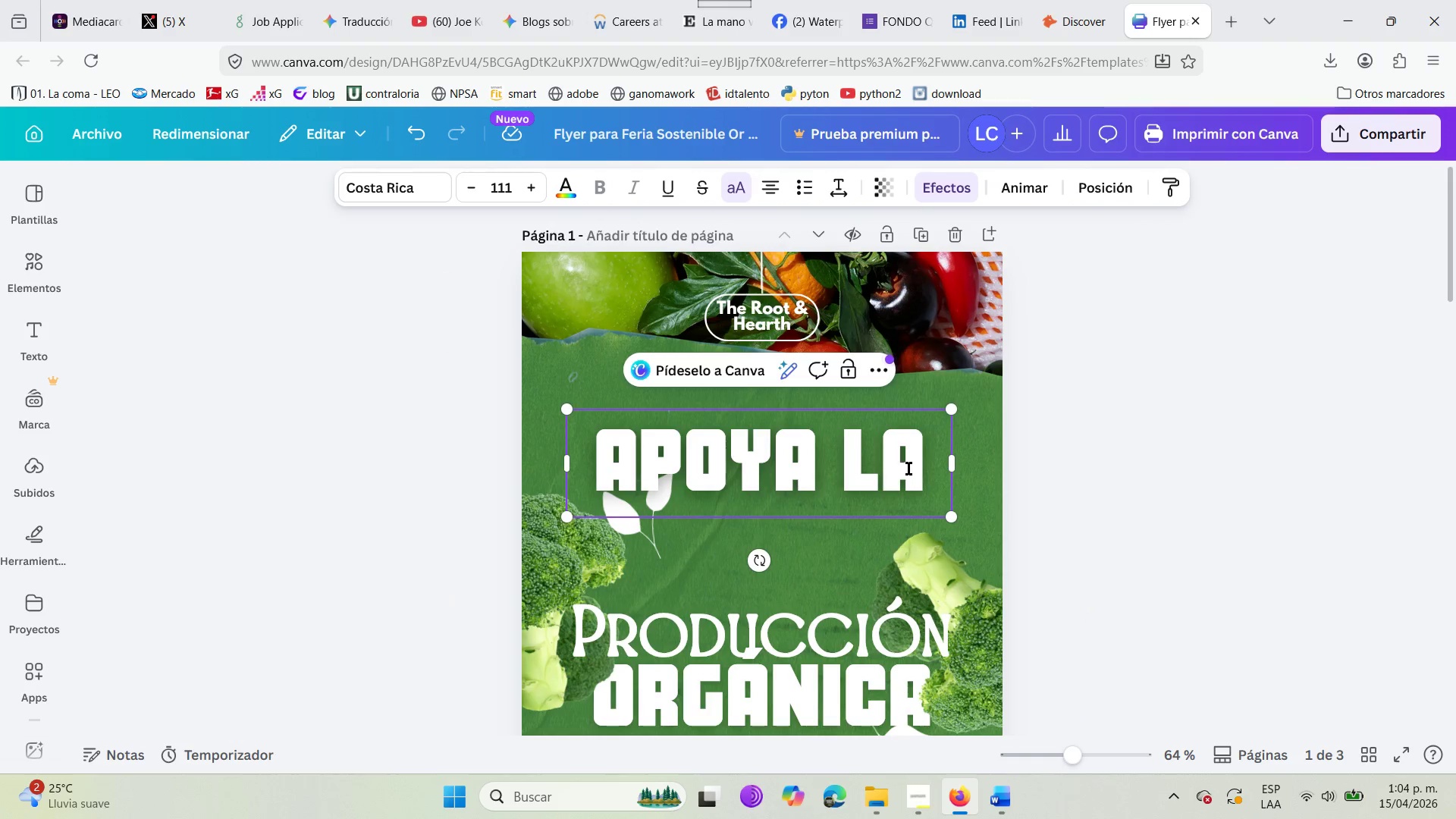 
left_click([915, 468])
 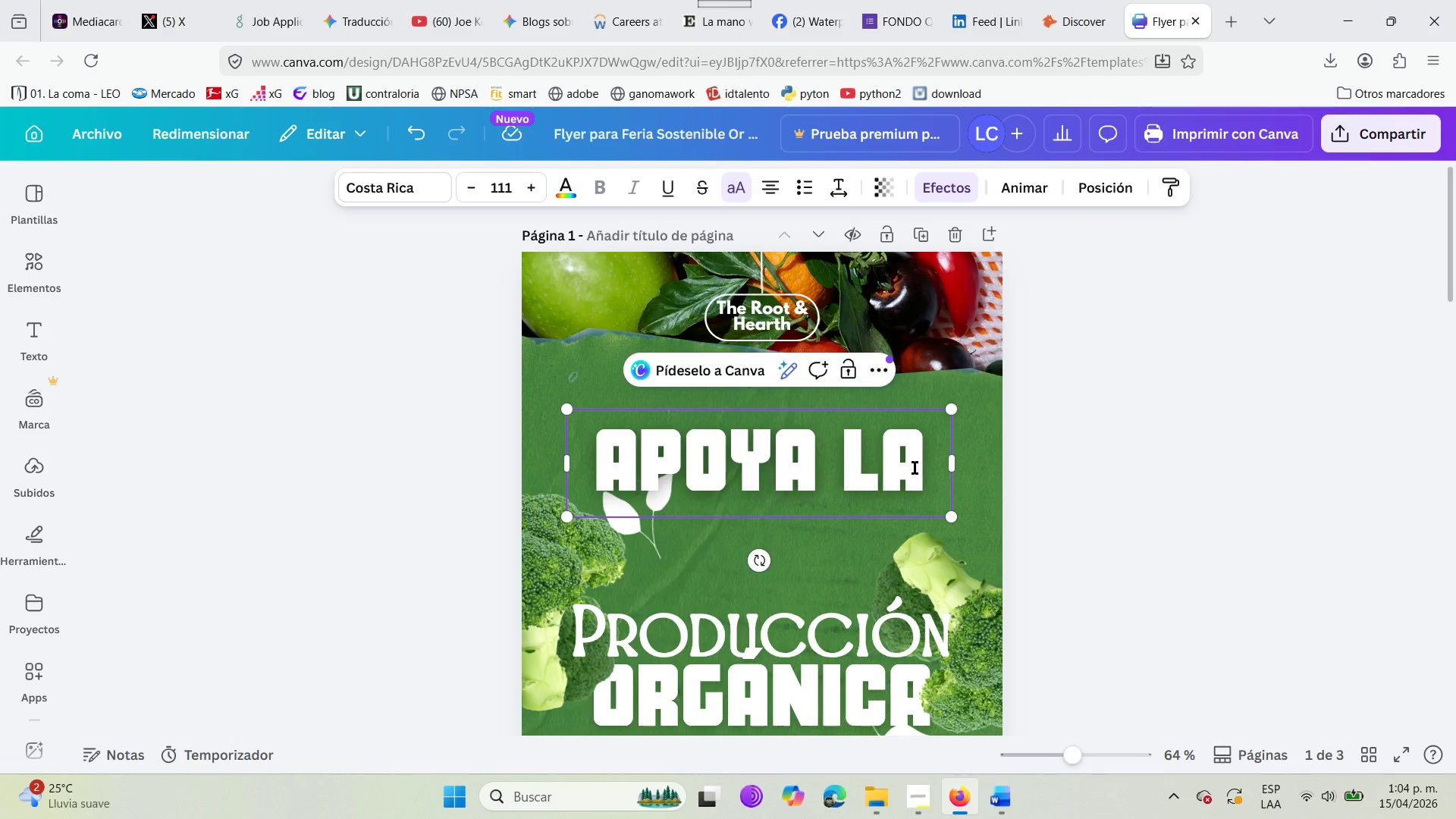 
left_click([915, 468])
 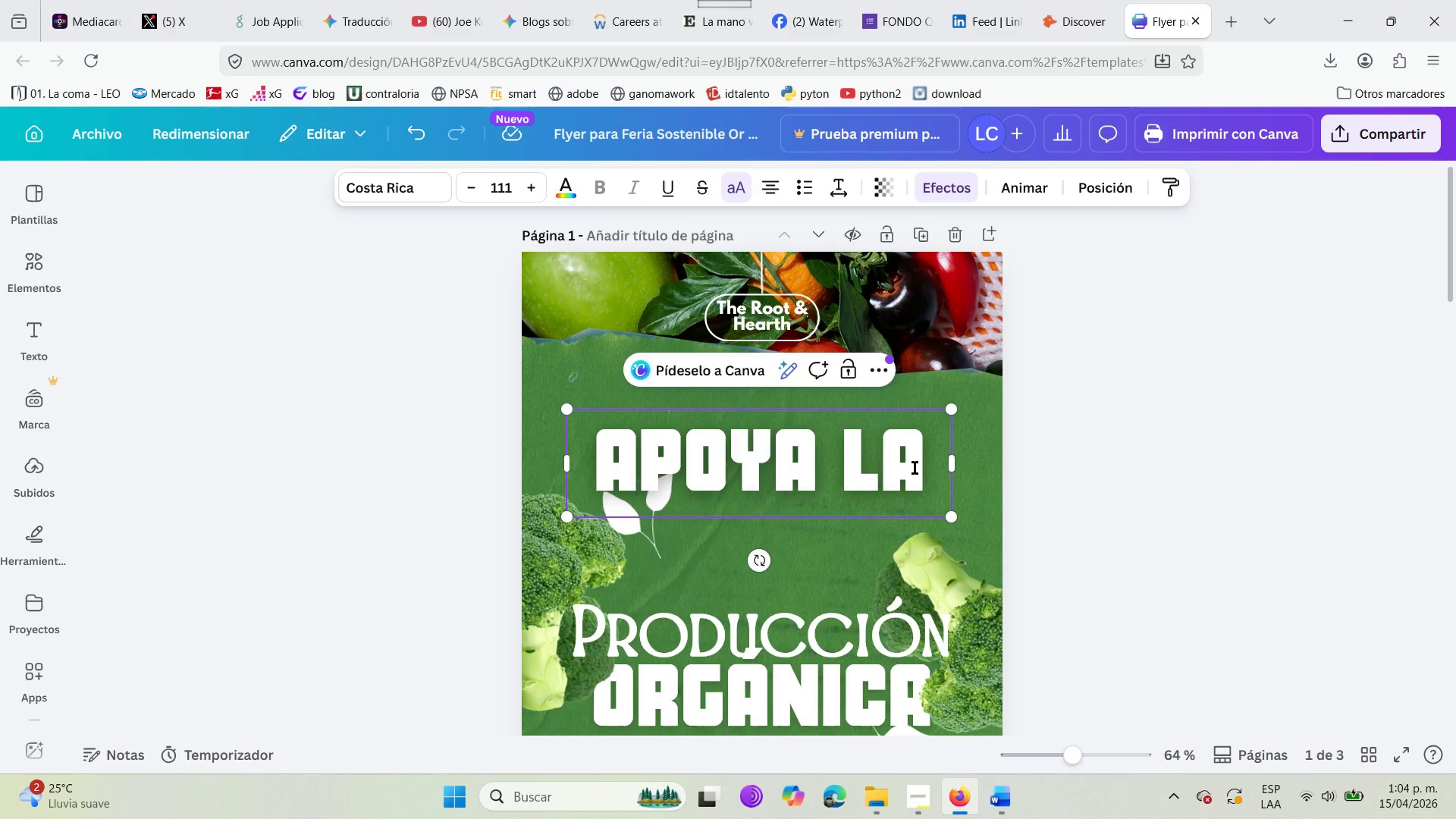 
key(Backspace)
 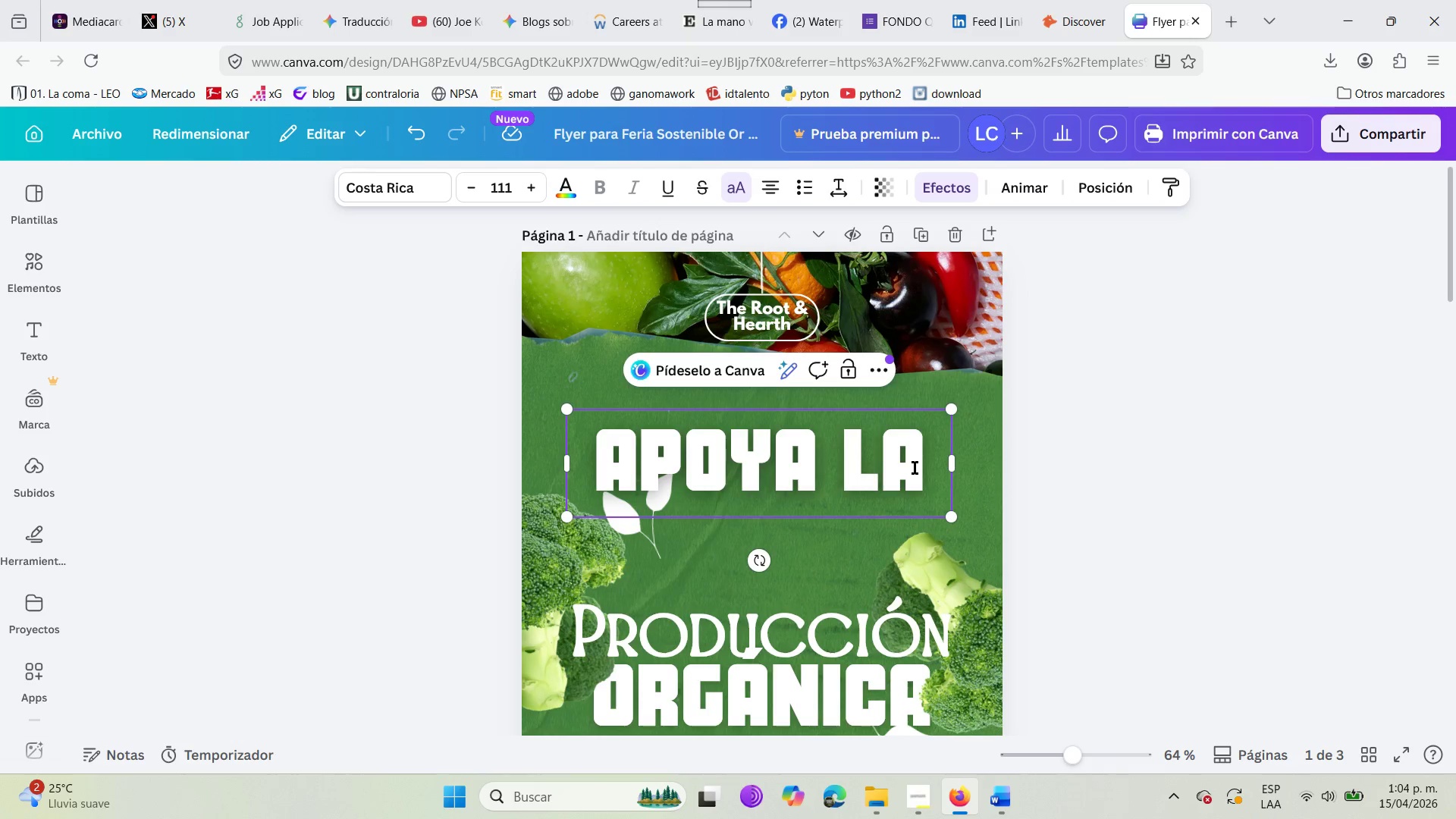 
key(Backspace)
 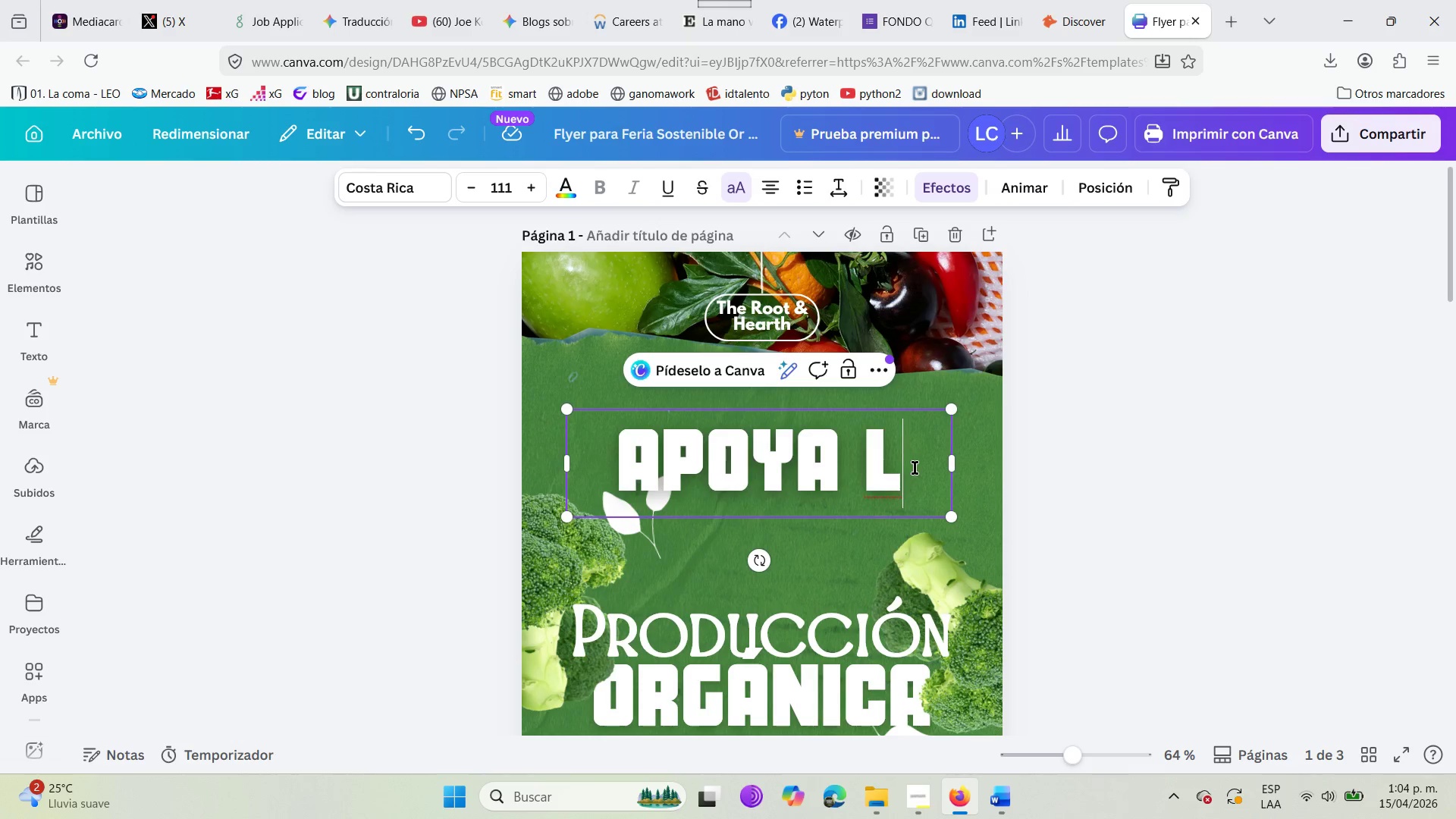 
key(Backspace)
 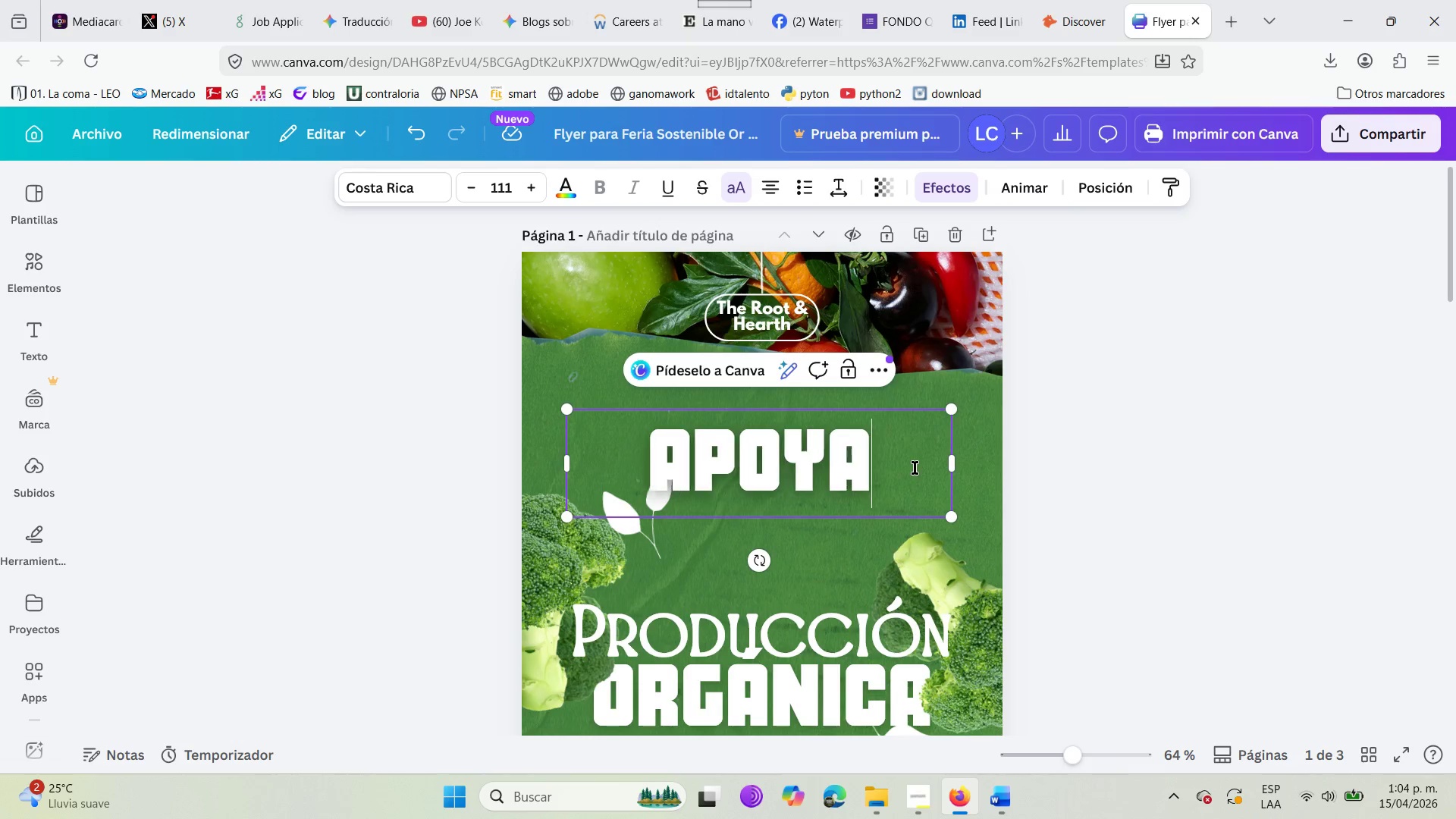 
key(Backspace)
 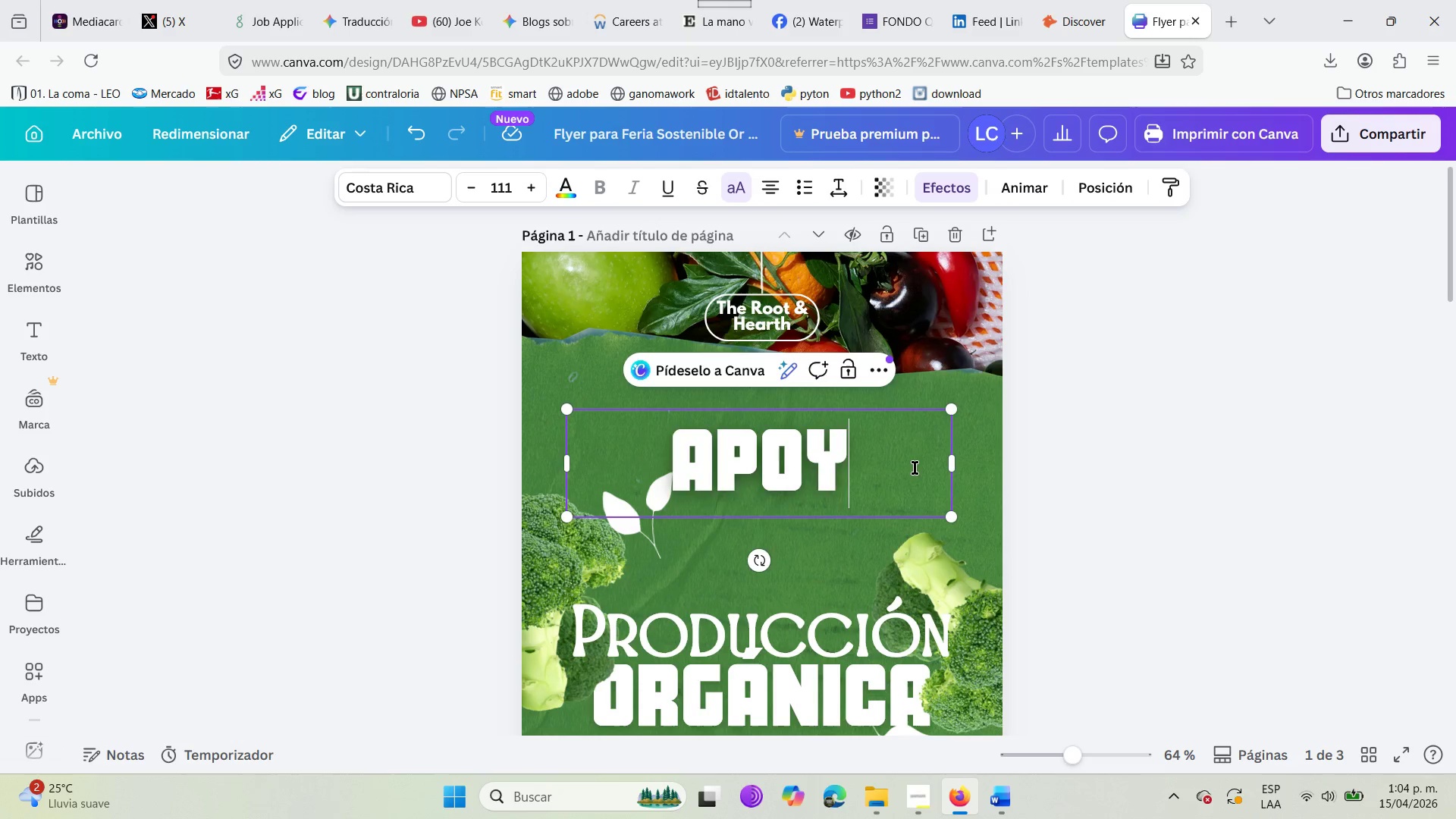 
key(Backspace)
 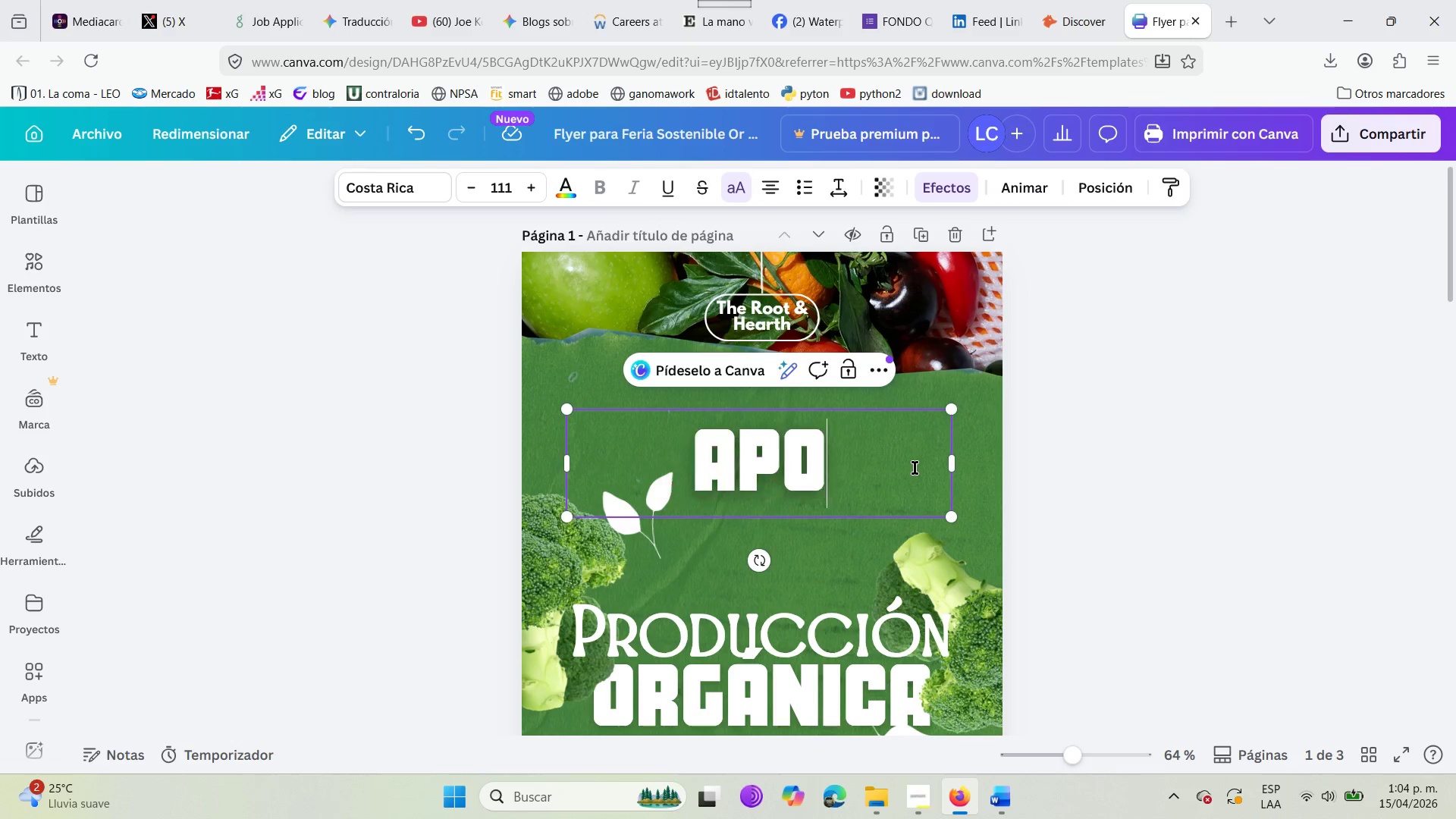 
key(Backspace)
 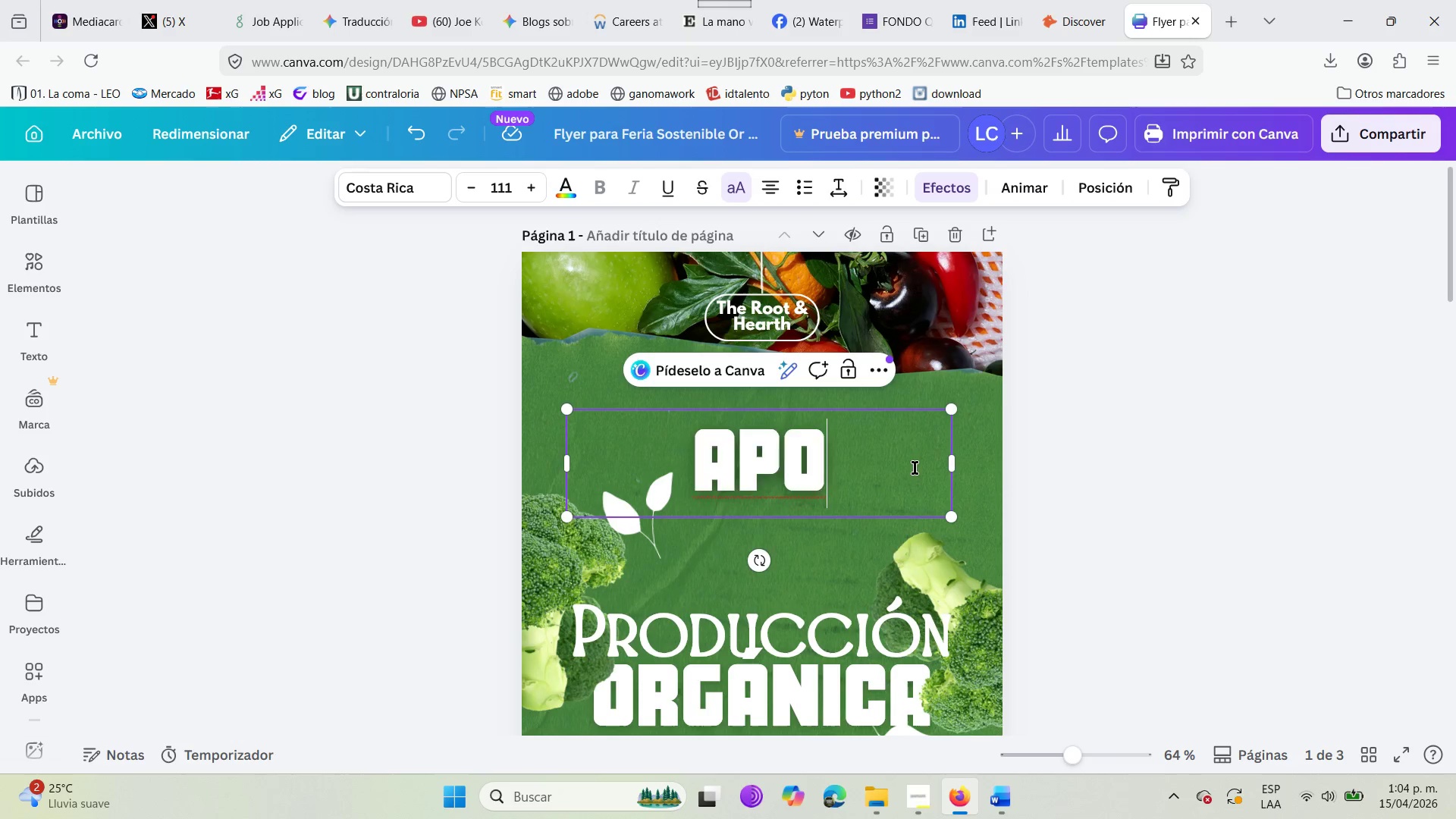 
key(Backspace)
 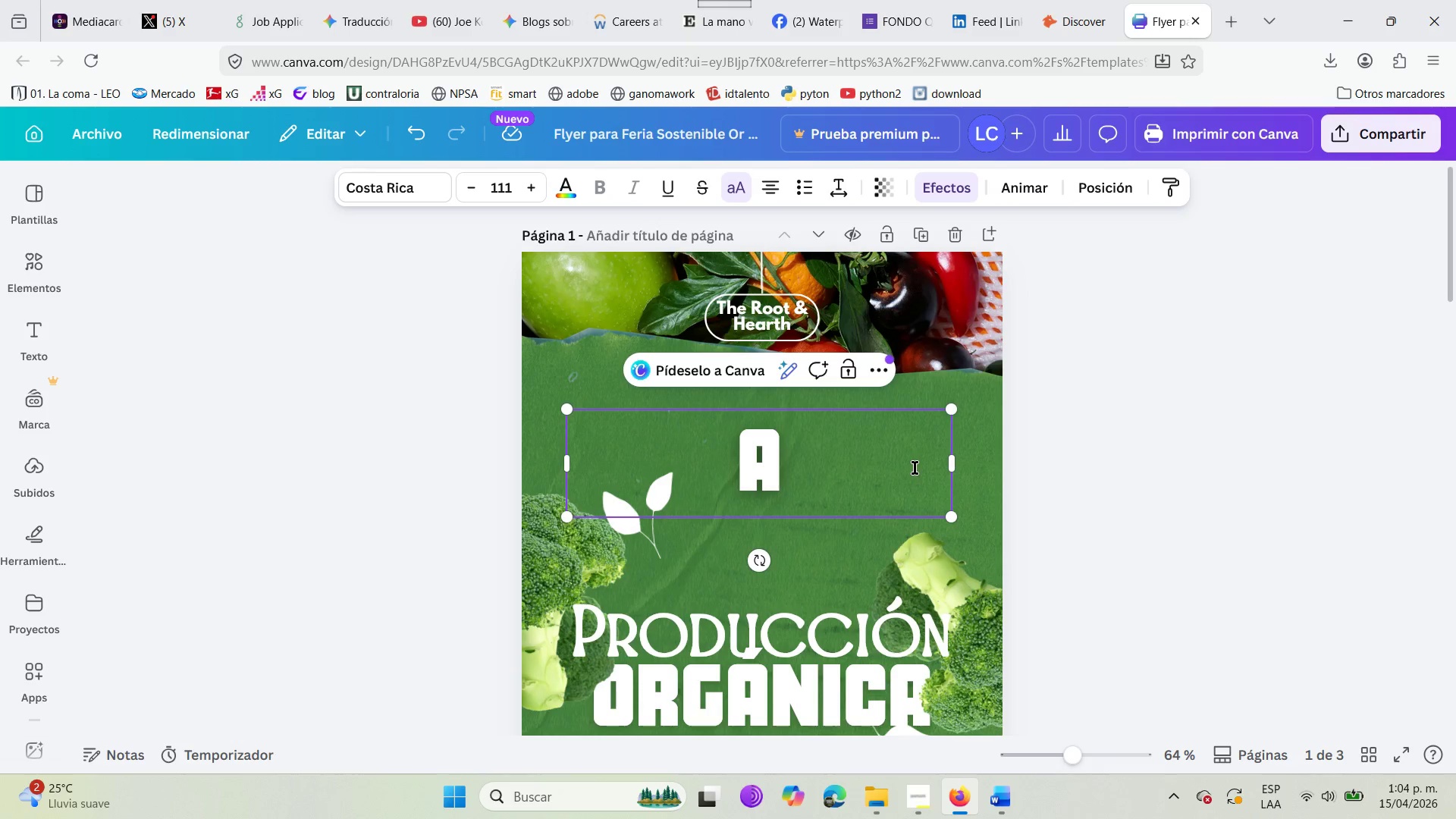 
key(Backspace)
 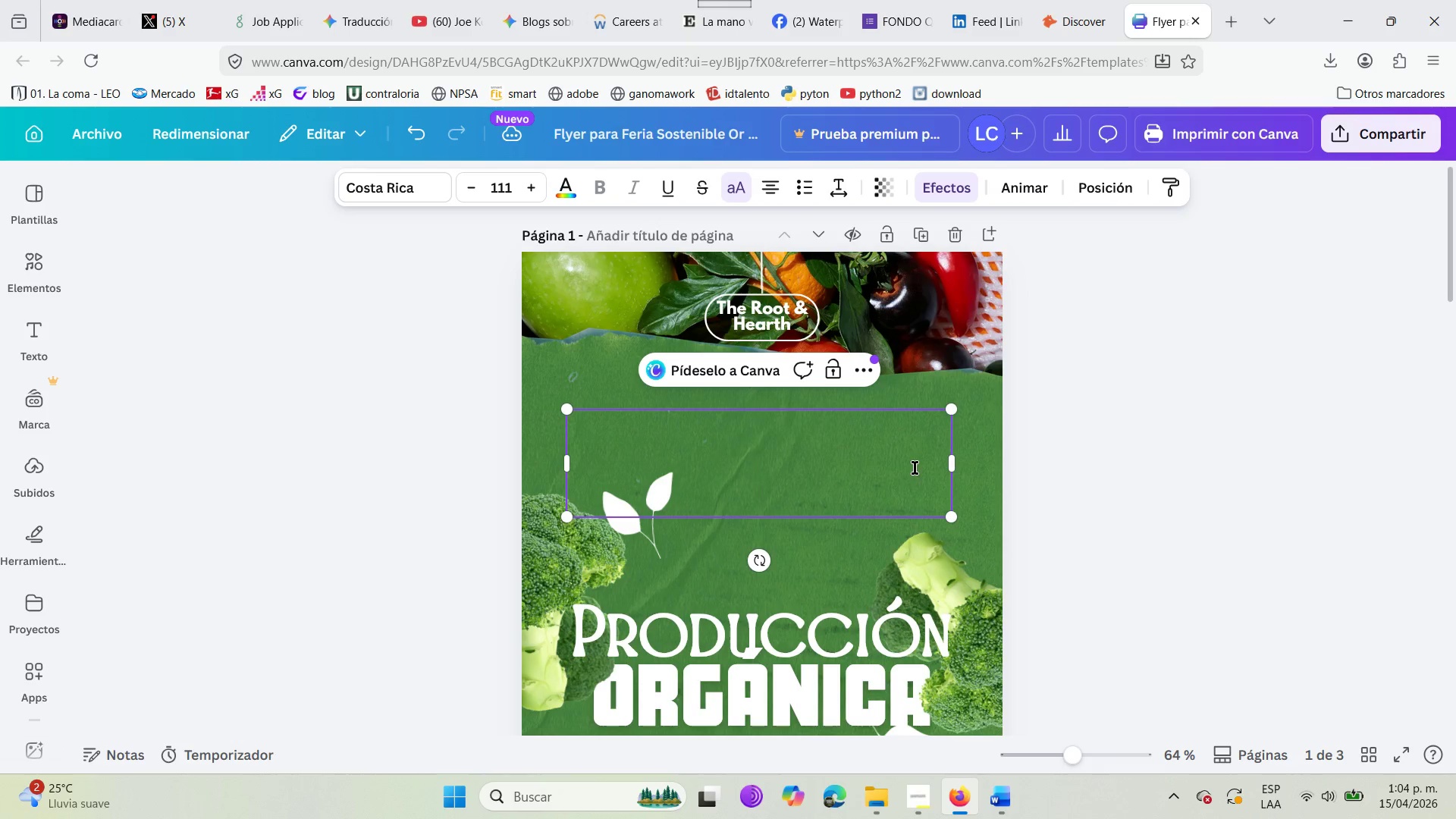 
key(Control+V)
 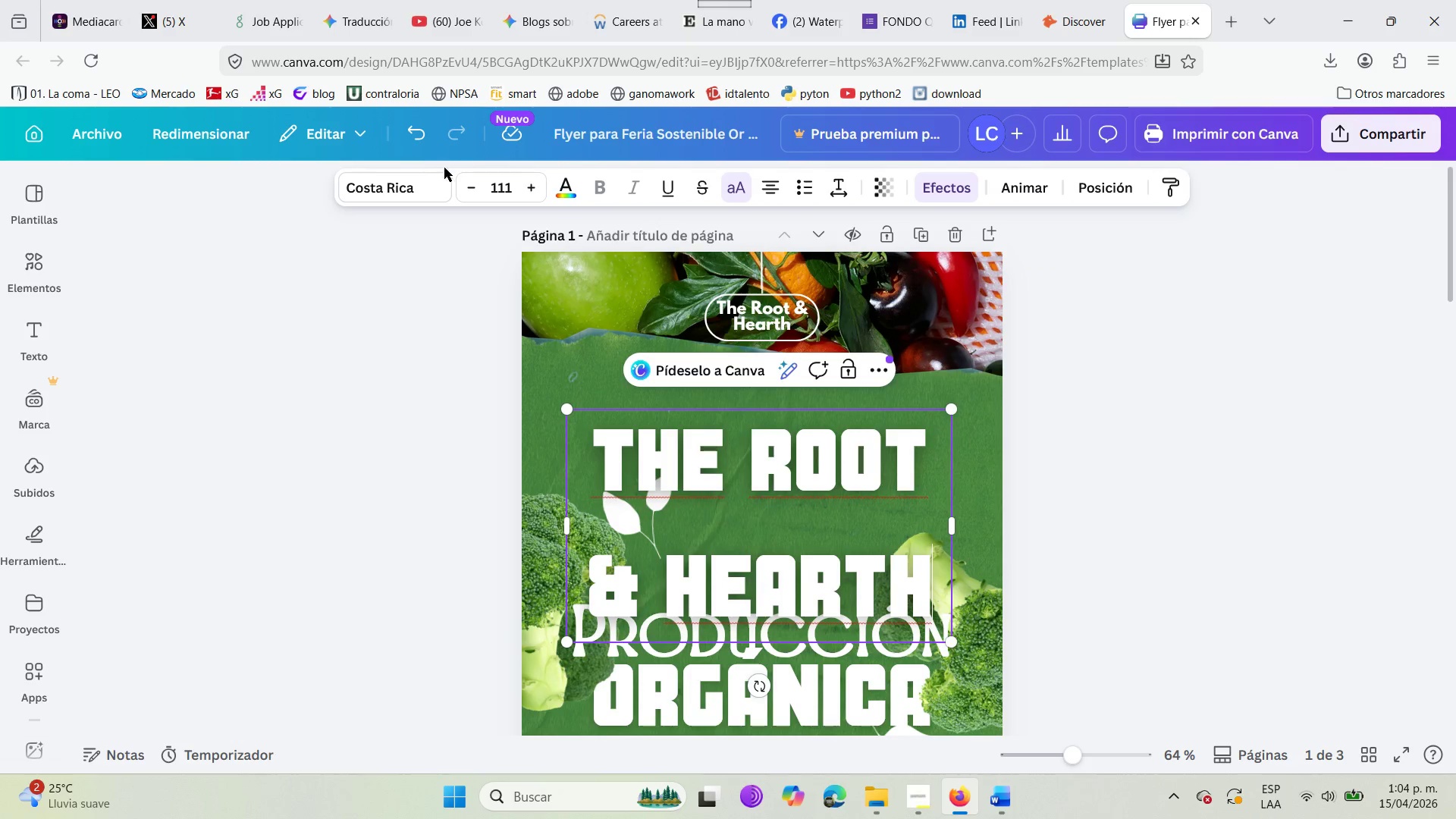 
left_click([514, 178])
 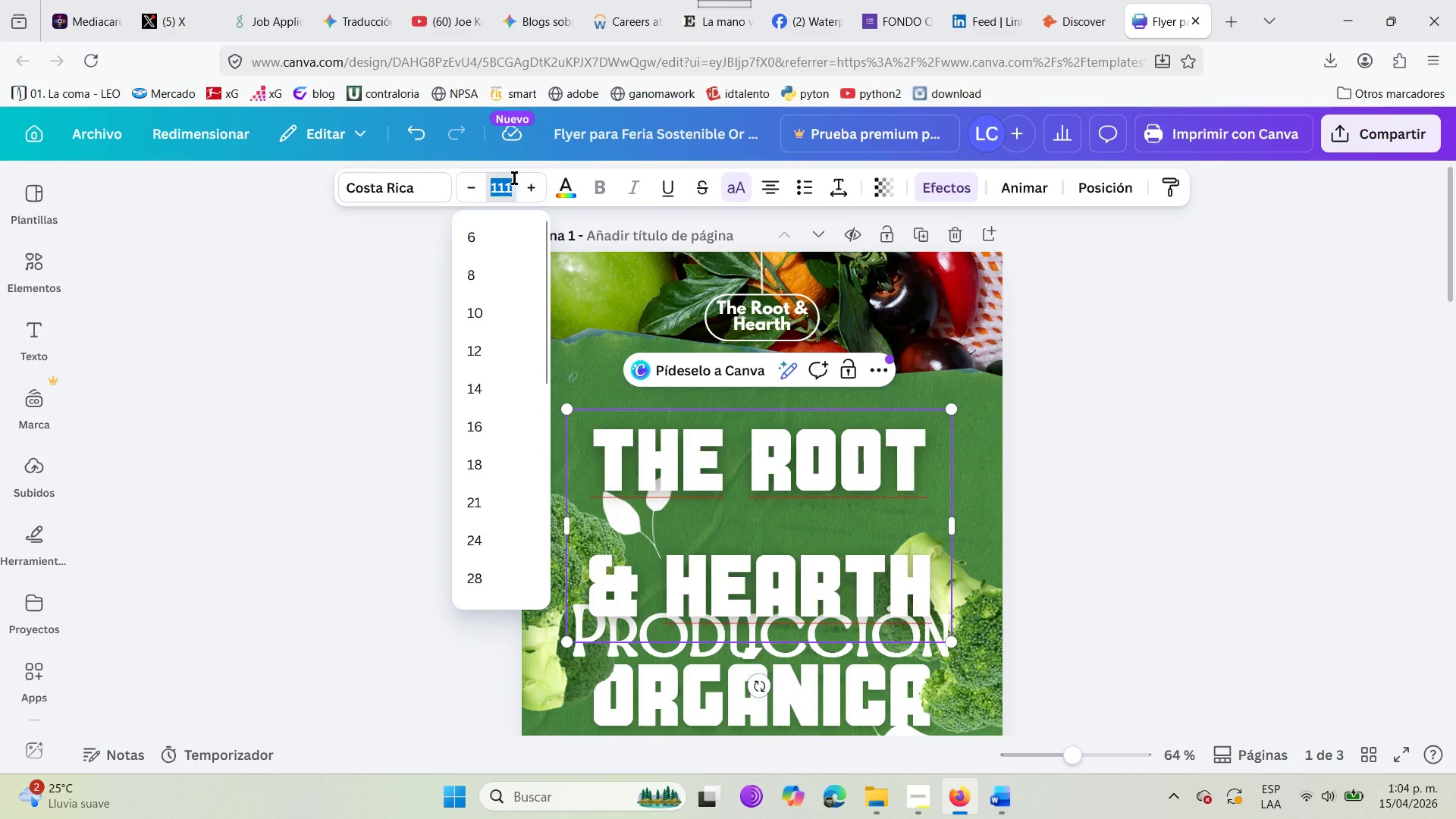 
key(Backspace)
type(50)
 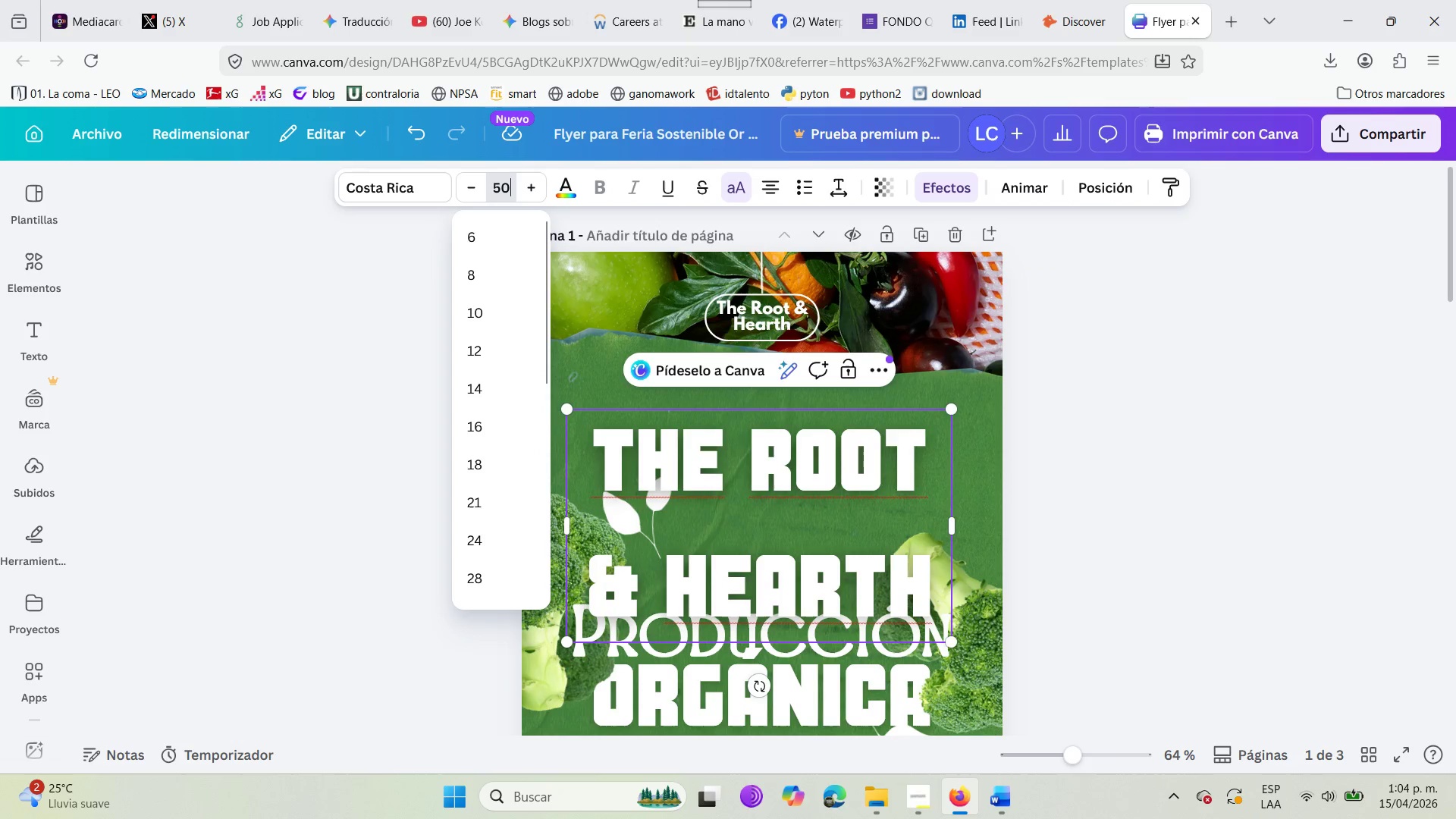 
key(Enter)
 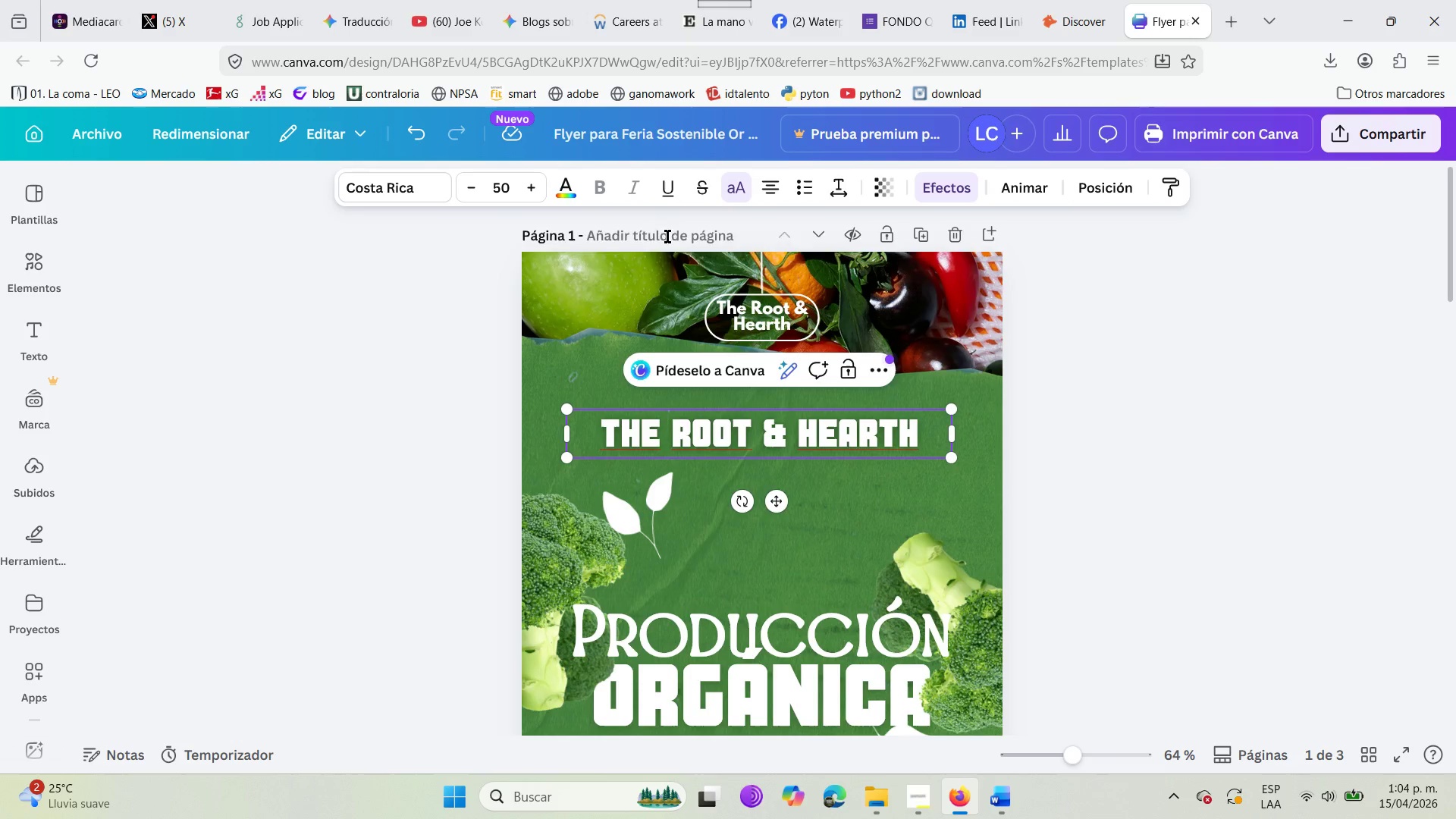 
left_click([748, 336])
 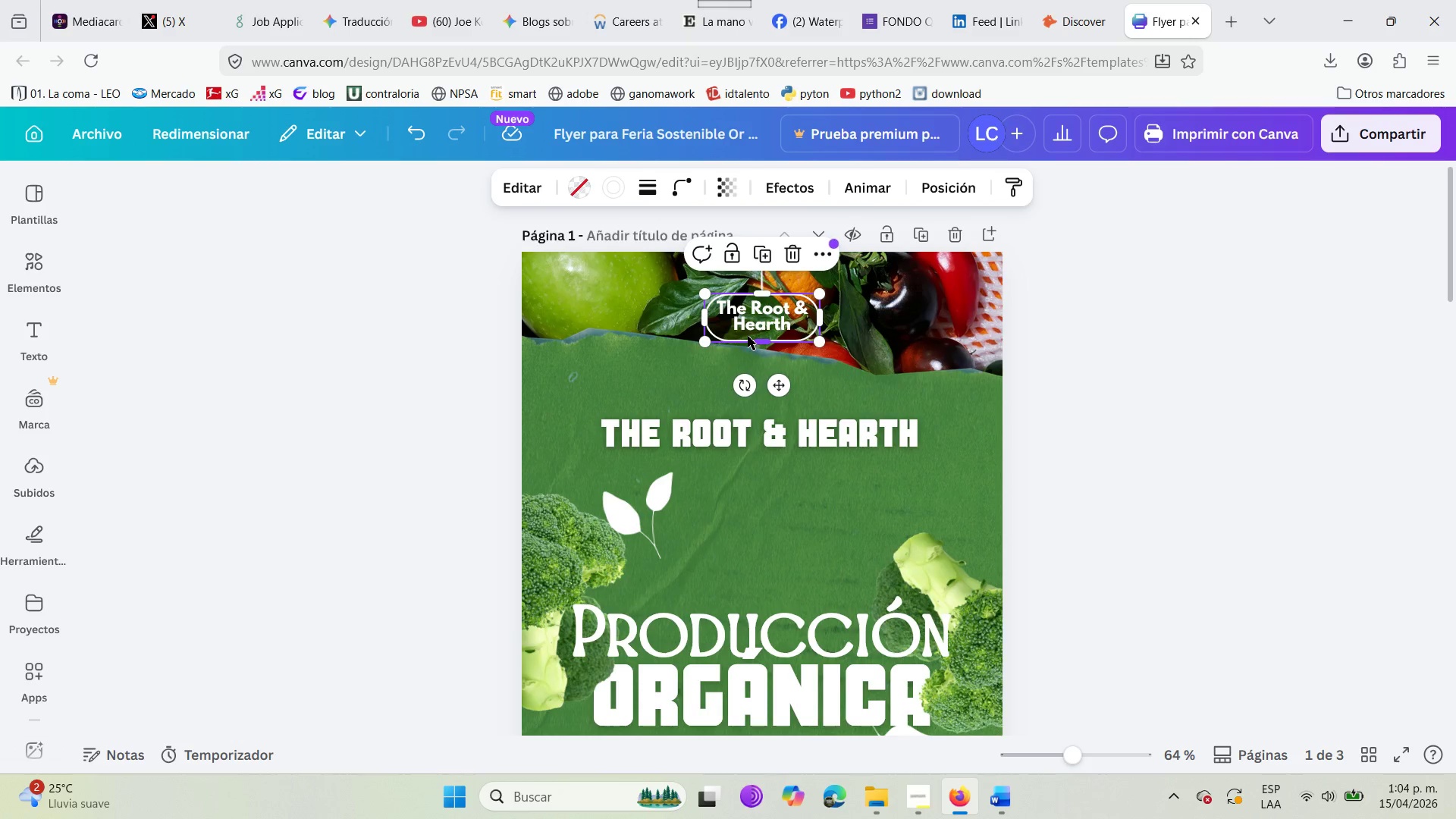 
key(Delete)
 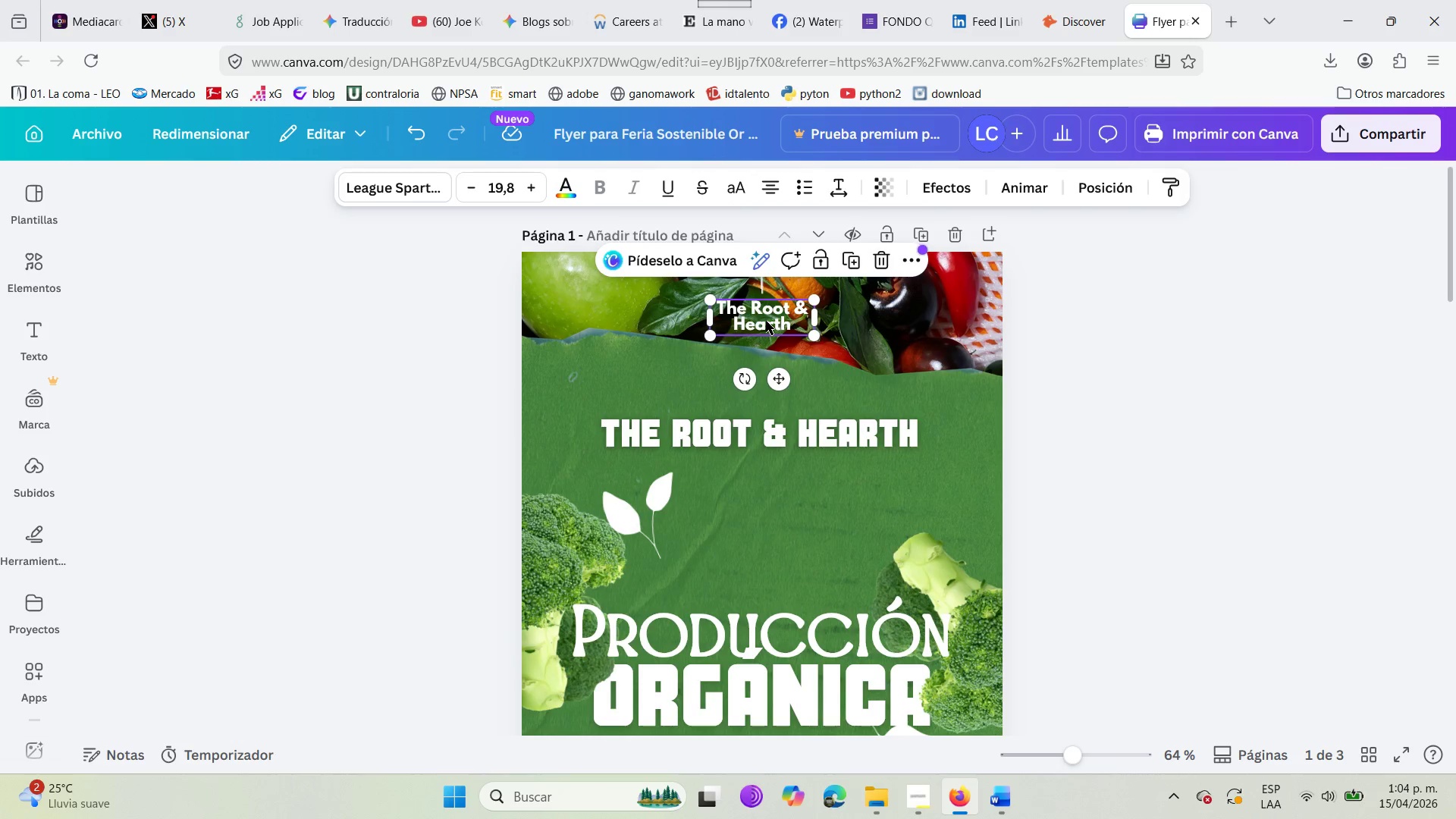 
key(Delete)
 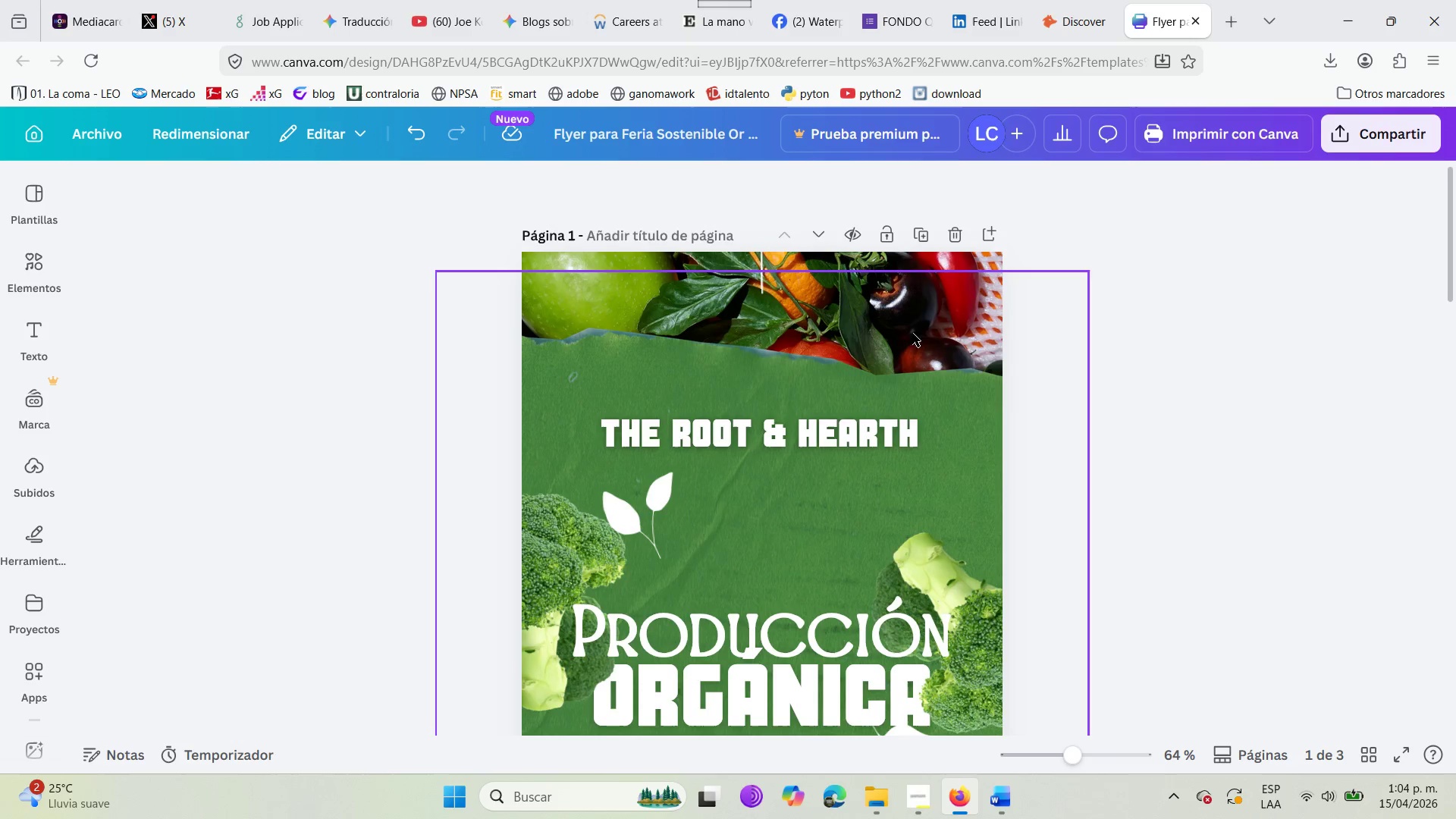 
wait(7.73)
 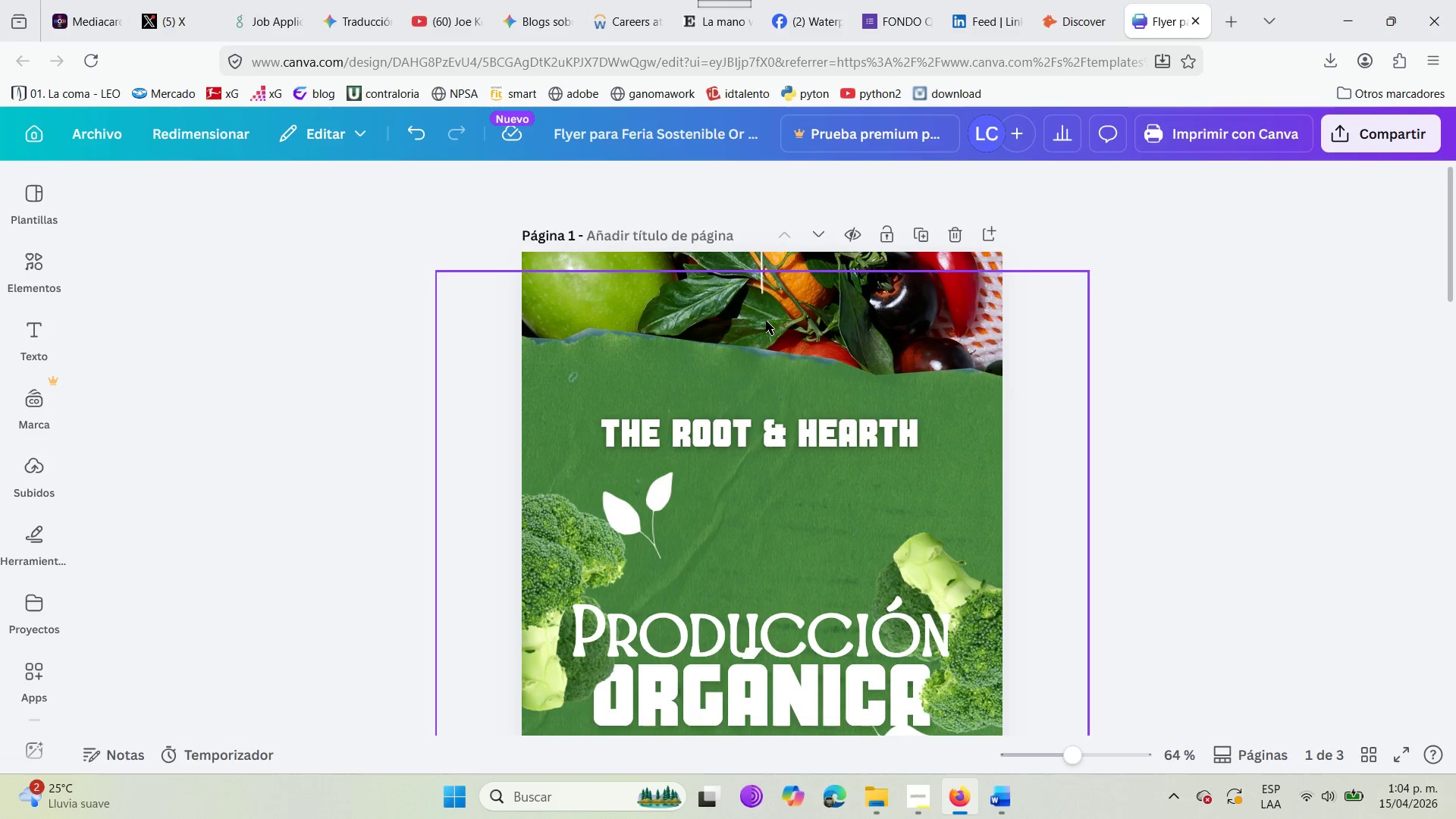 
left_click([764, 259])
 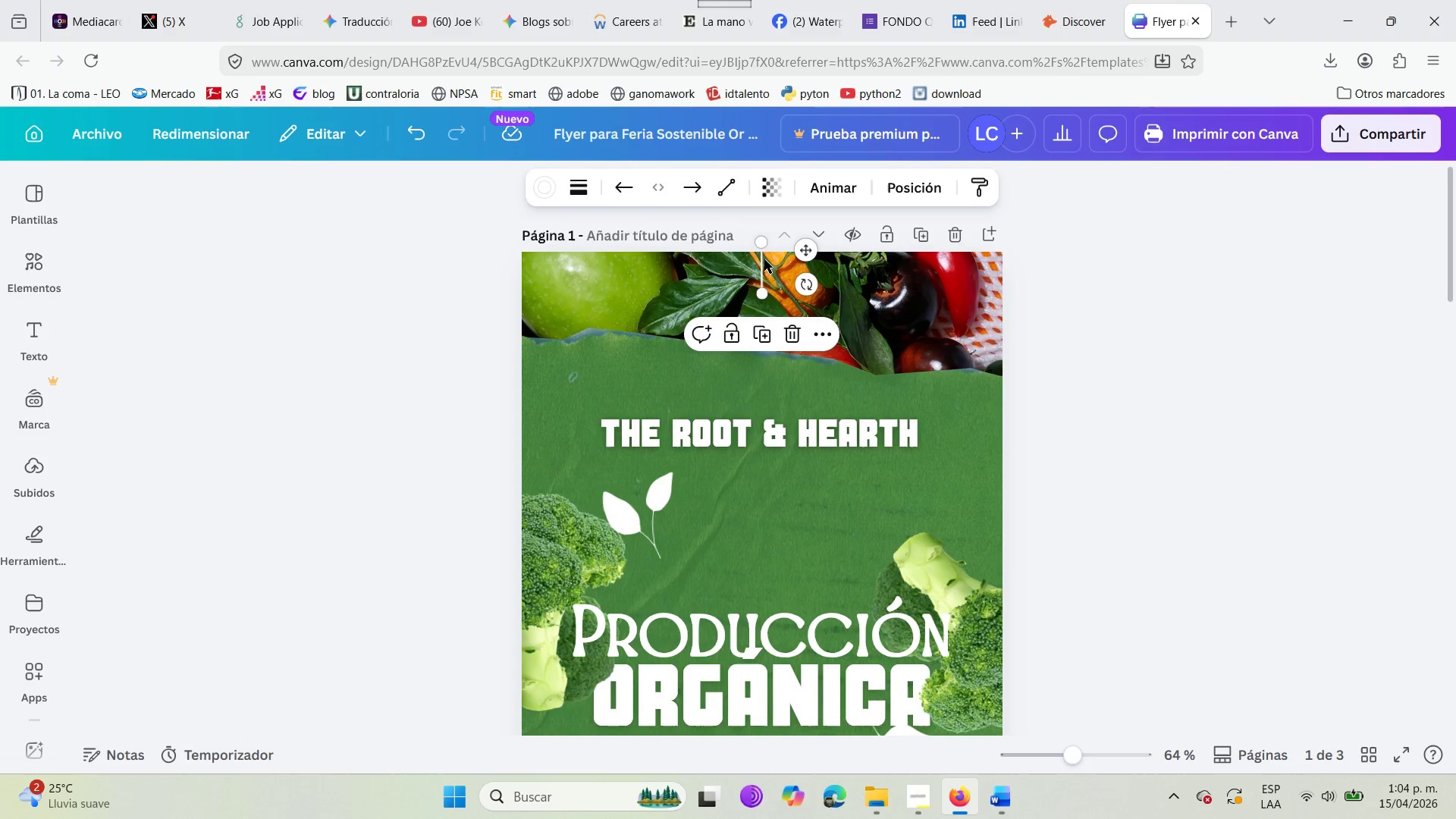 
key(Delete)
 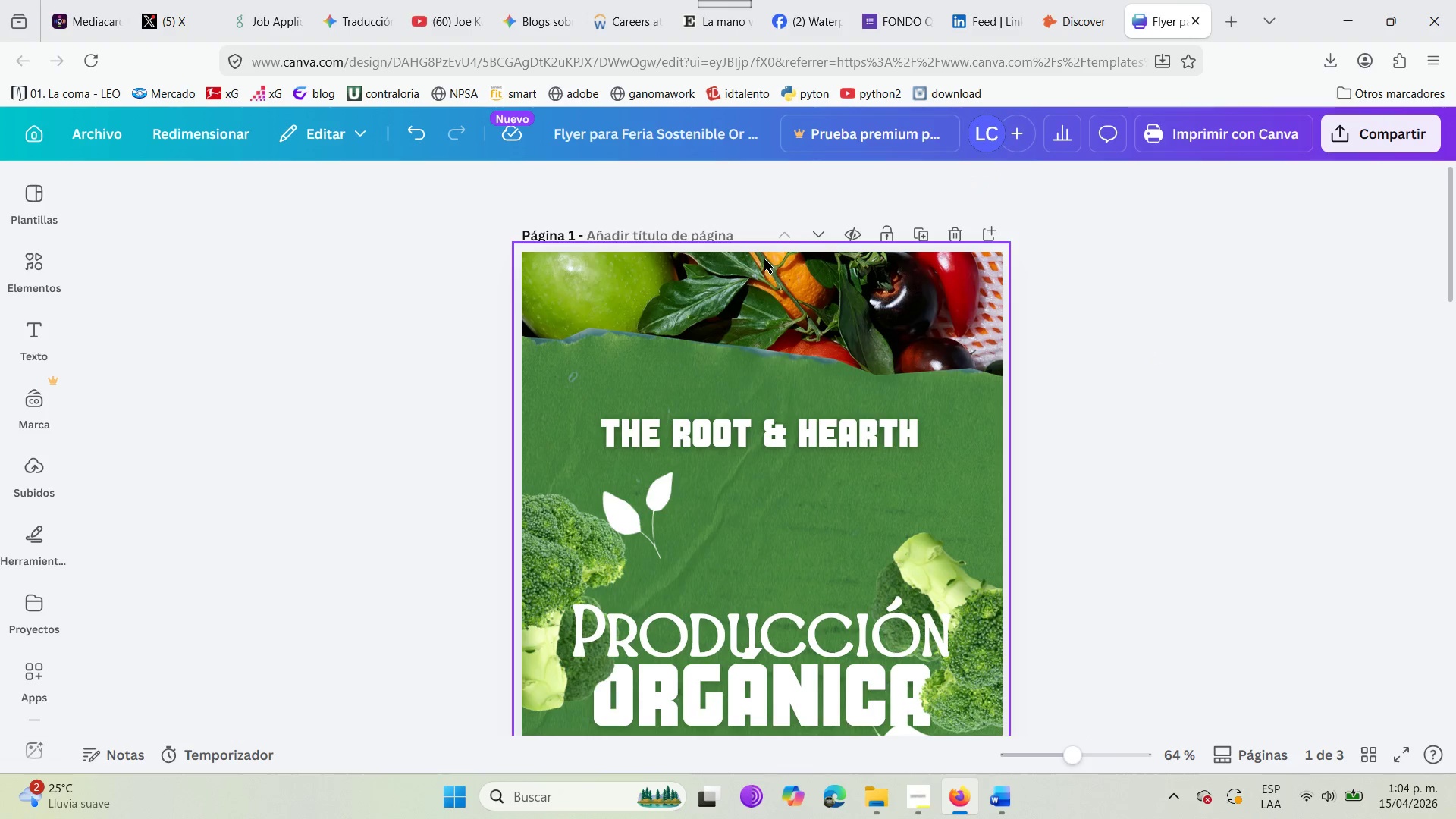 
left_click_drag(start_coordinate=[712, 449], to_coordinate=[704, 312])
 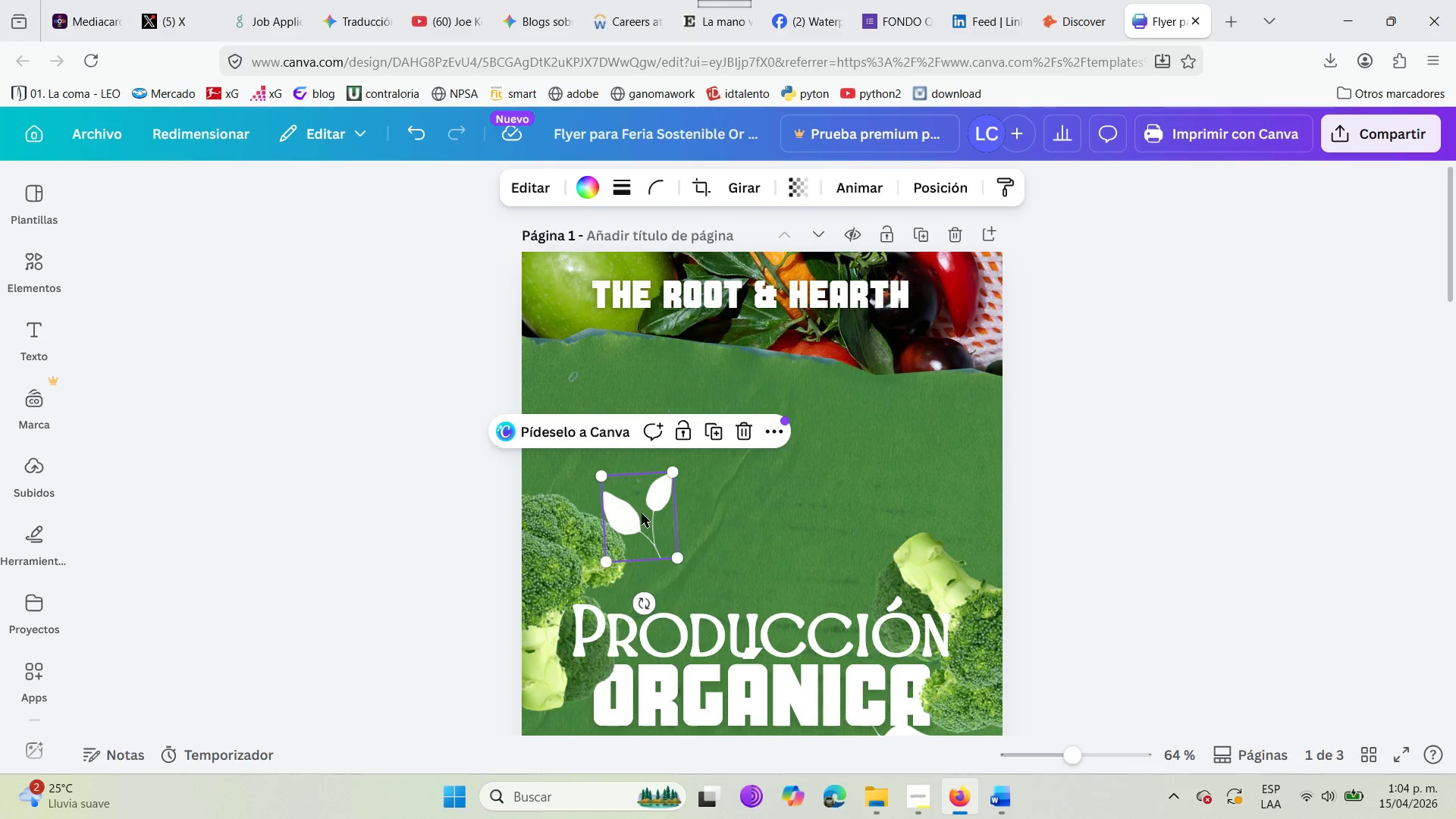 
left_click_drag(start_coordinate=[643, 514], to_coordinate=[575, 353])
 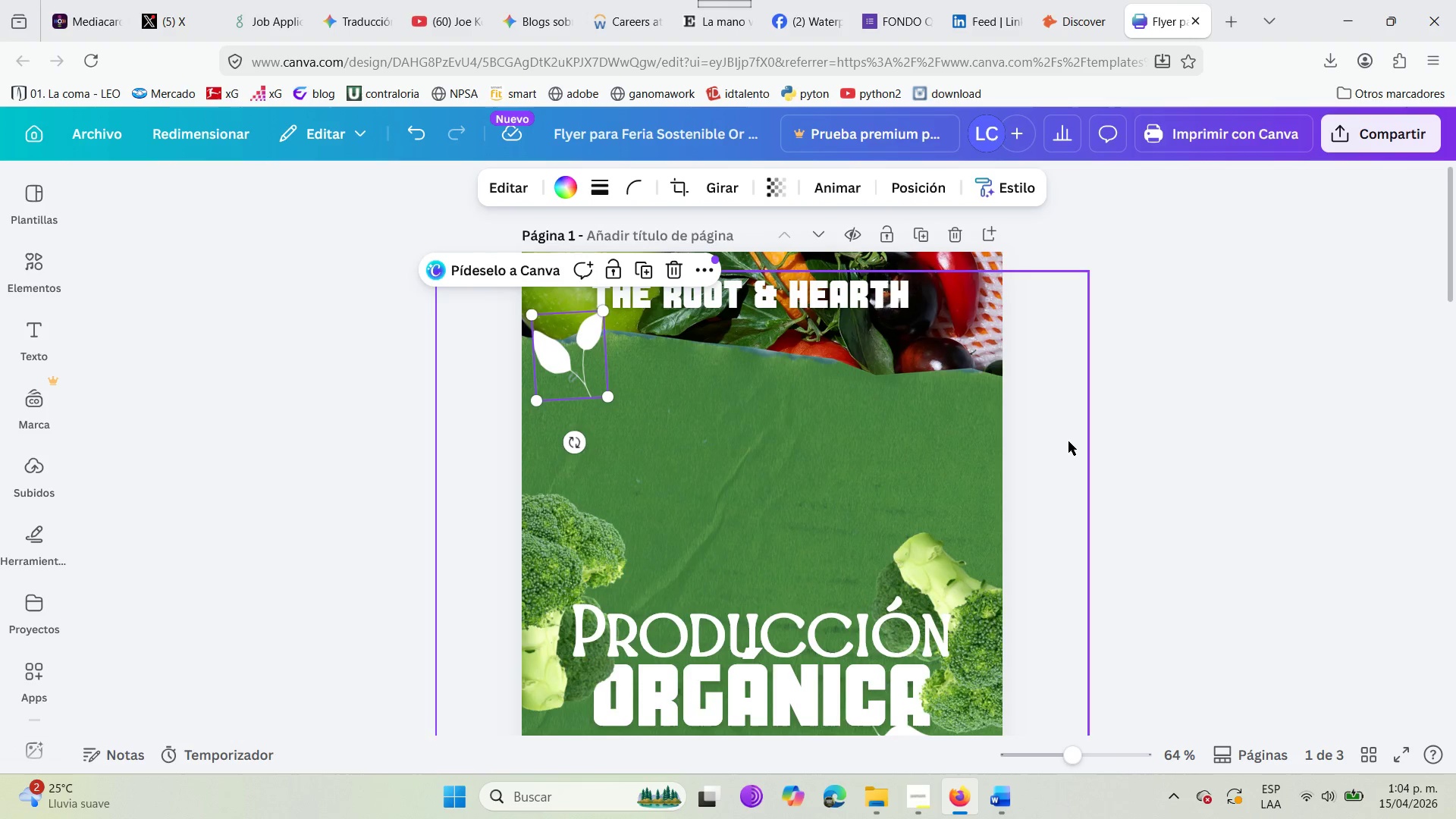 
left_click([1170, 400])
 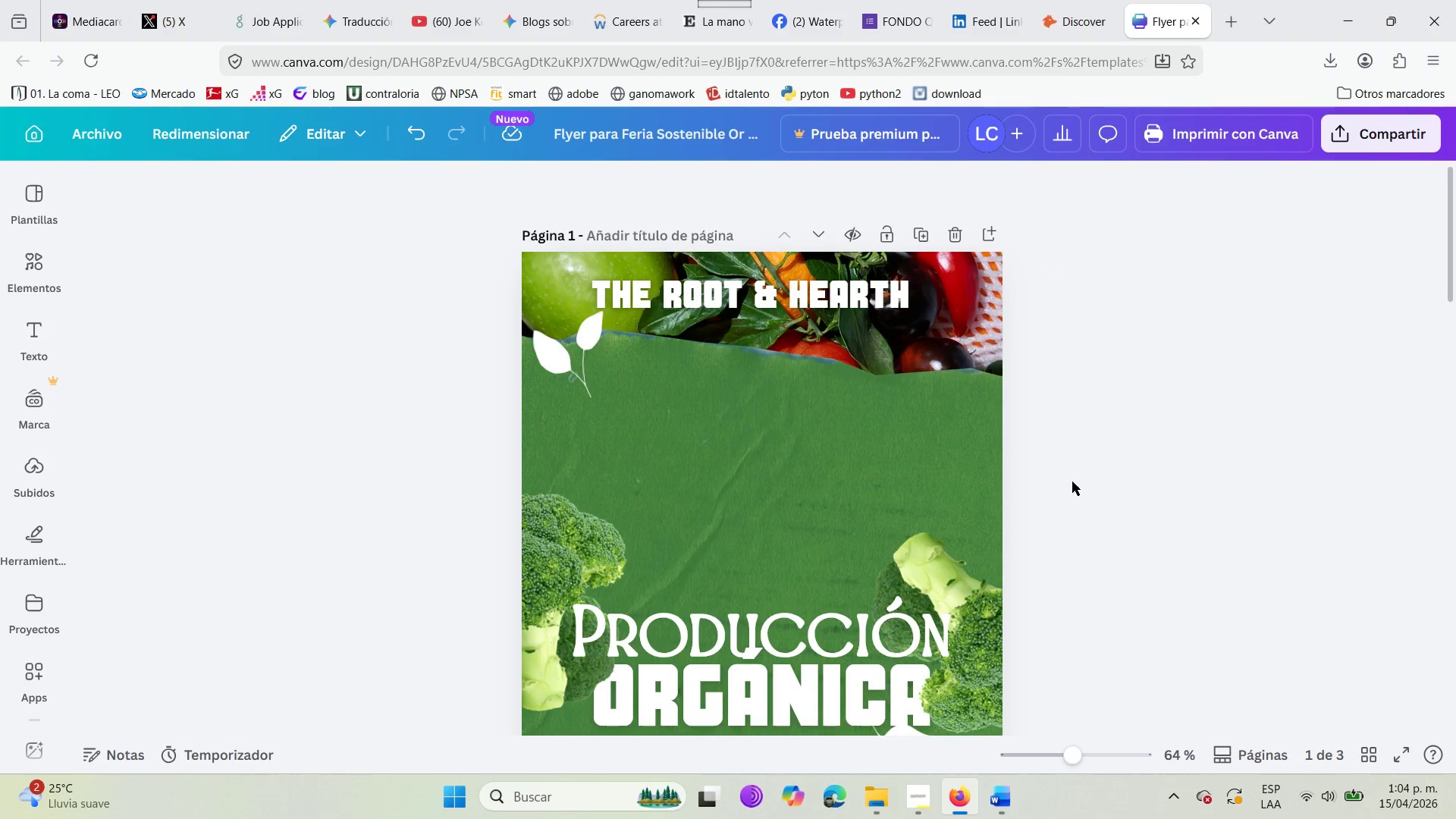 
scroll: coordinate [1056, 484], scroll_direction: down, amount: 4.0
 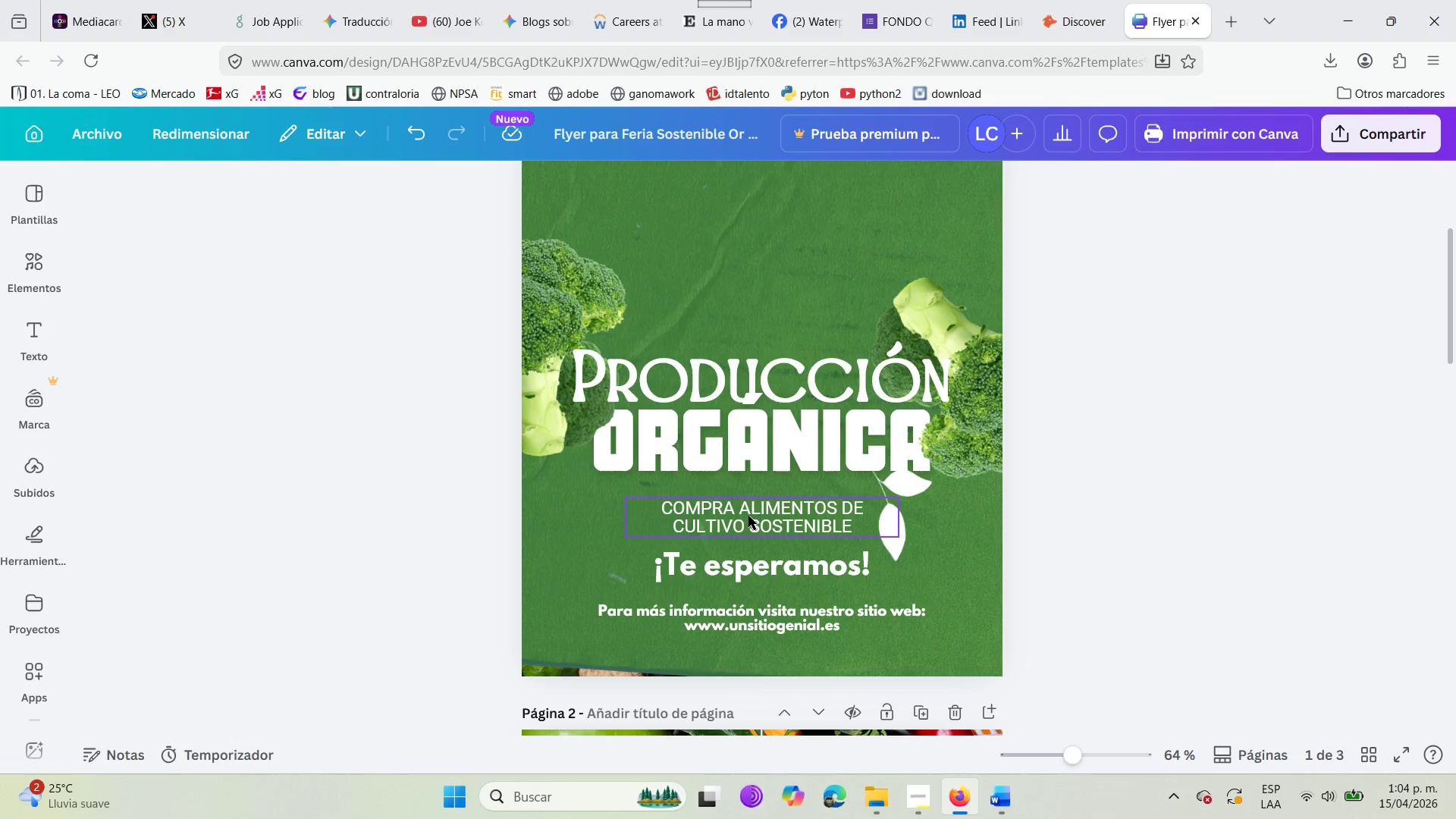 
scroll: coordinate [748, 516], scroll_direction: up, amount: 1.0
 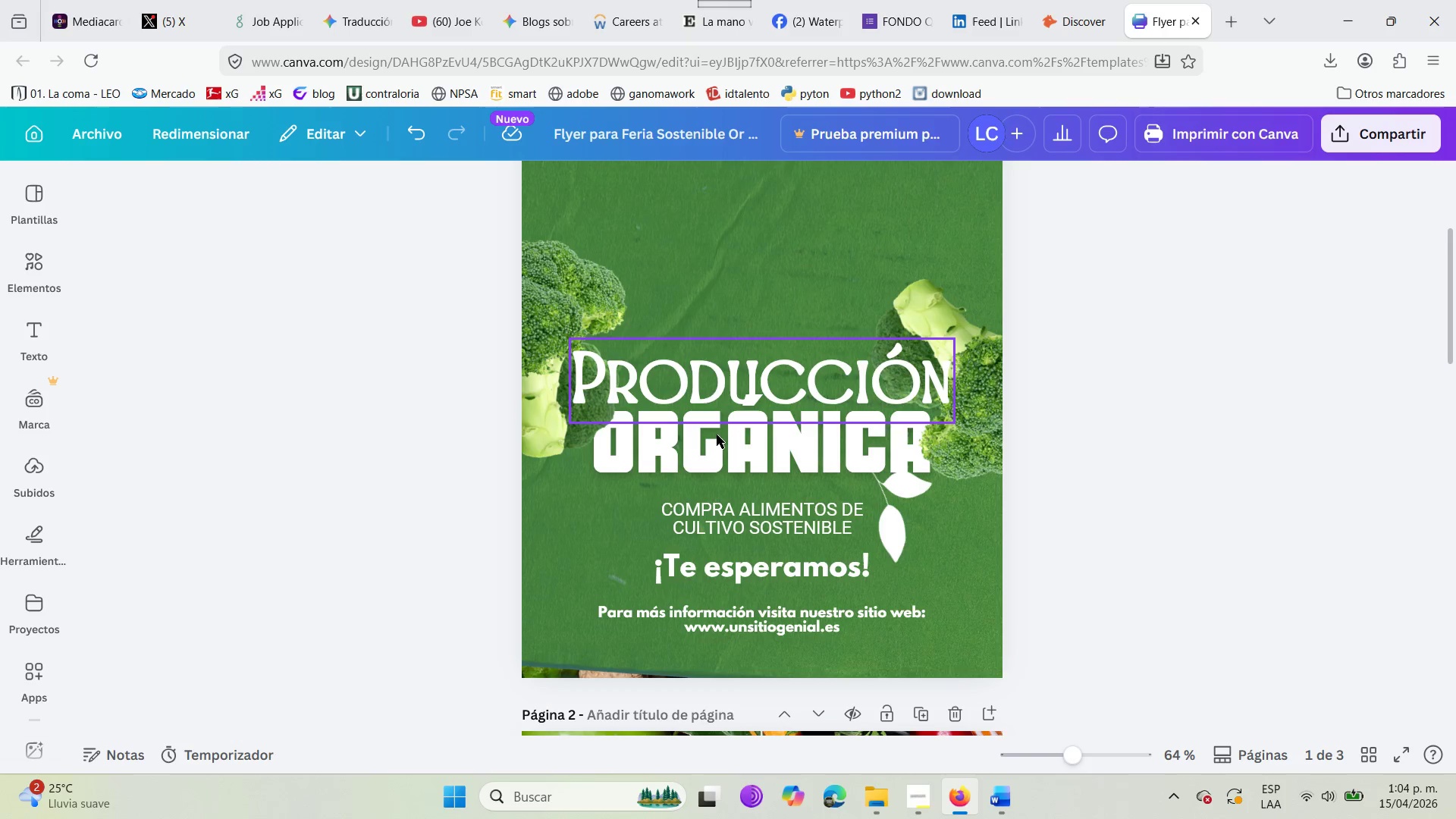 
left_click([717, 435])
 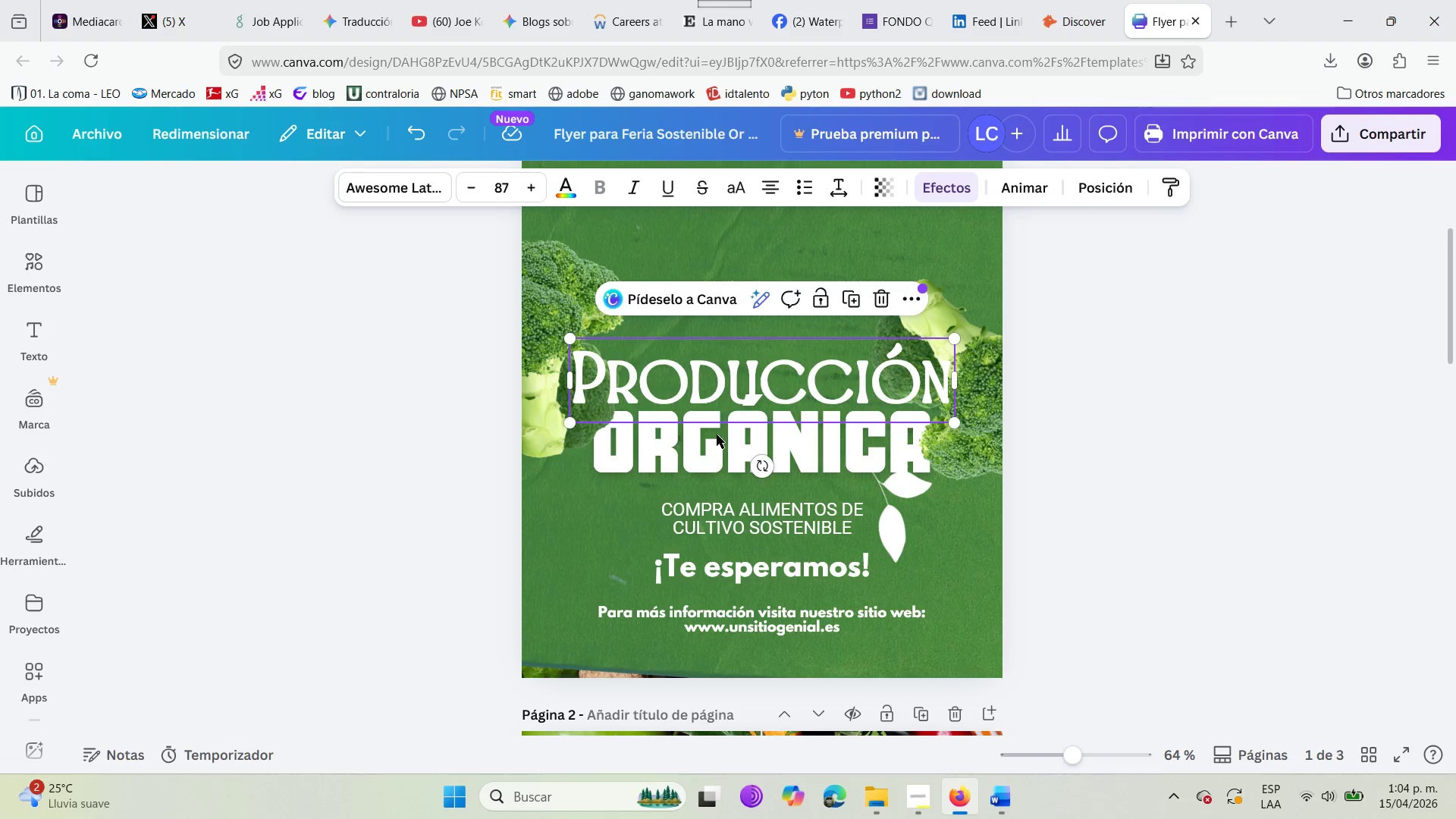 
key(Delete)
 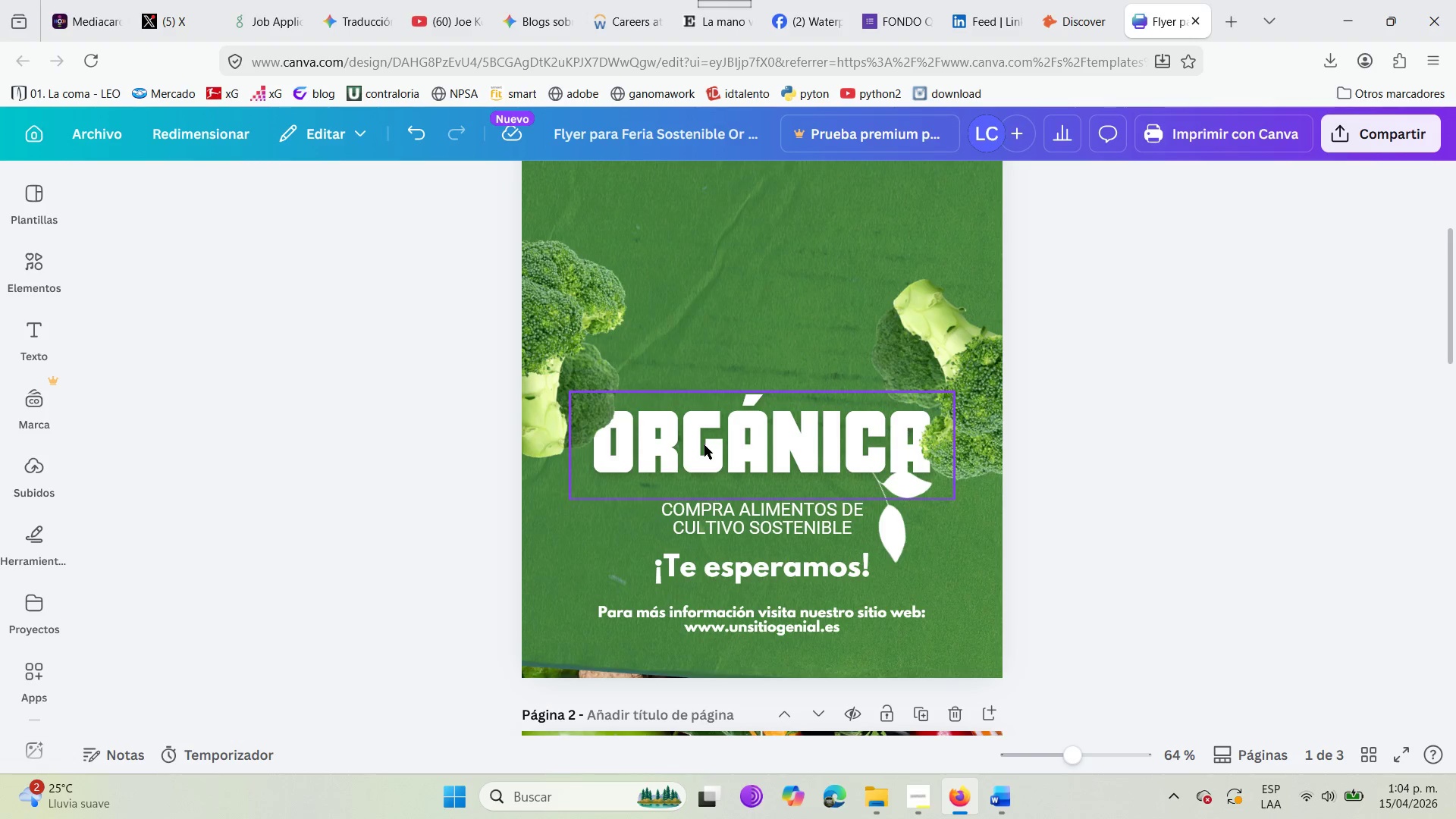 
left_click([704, 447])
 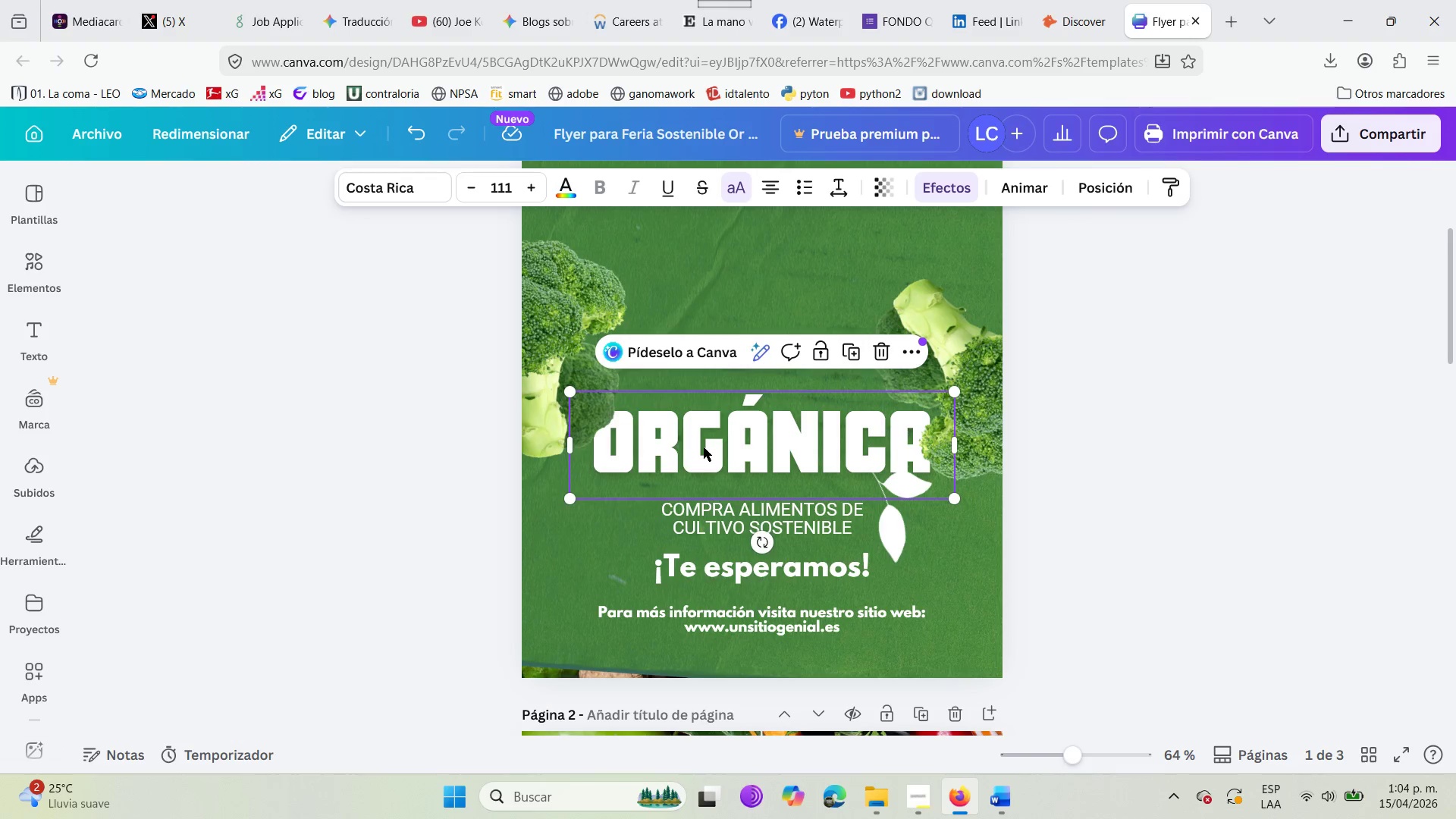 
key(Delete)
 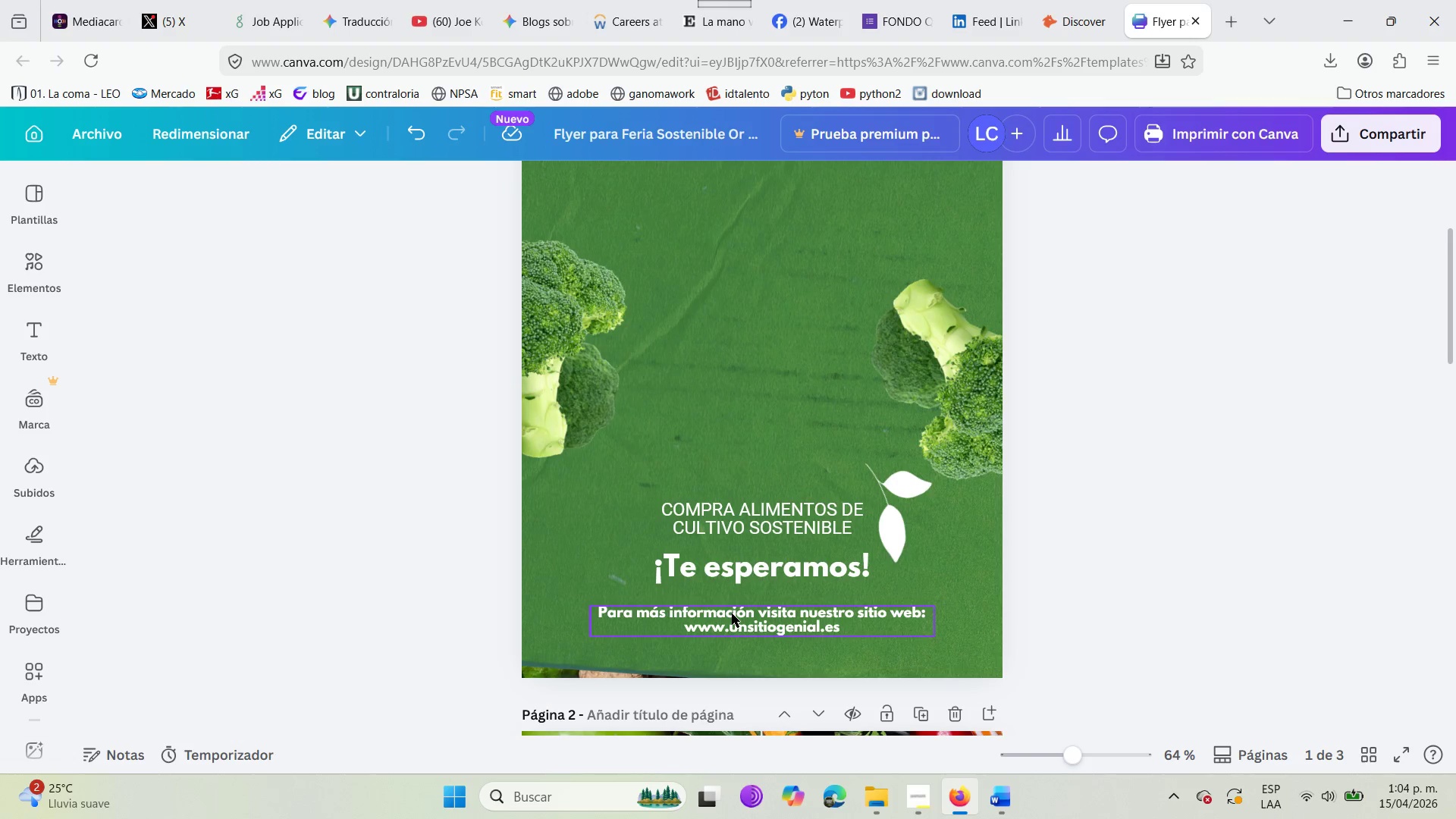 
wait(5.66)
 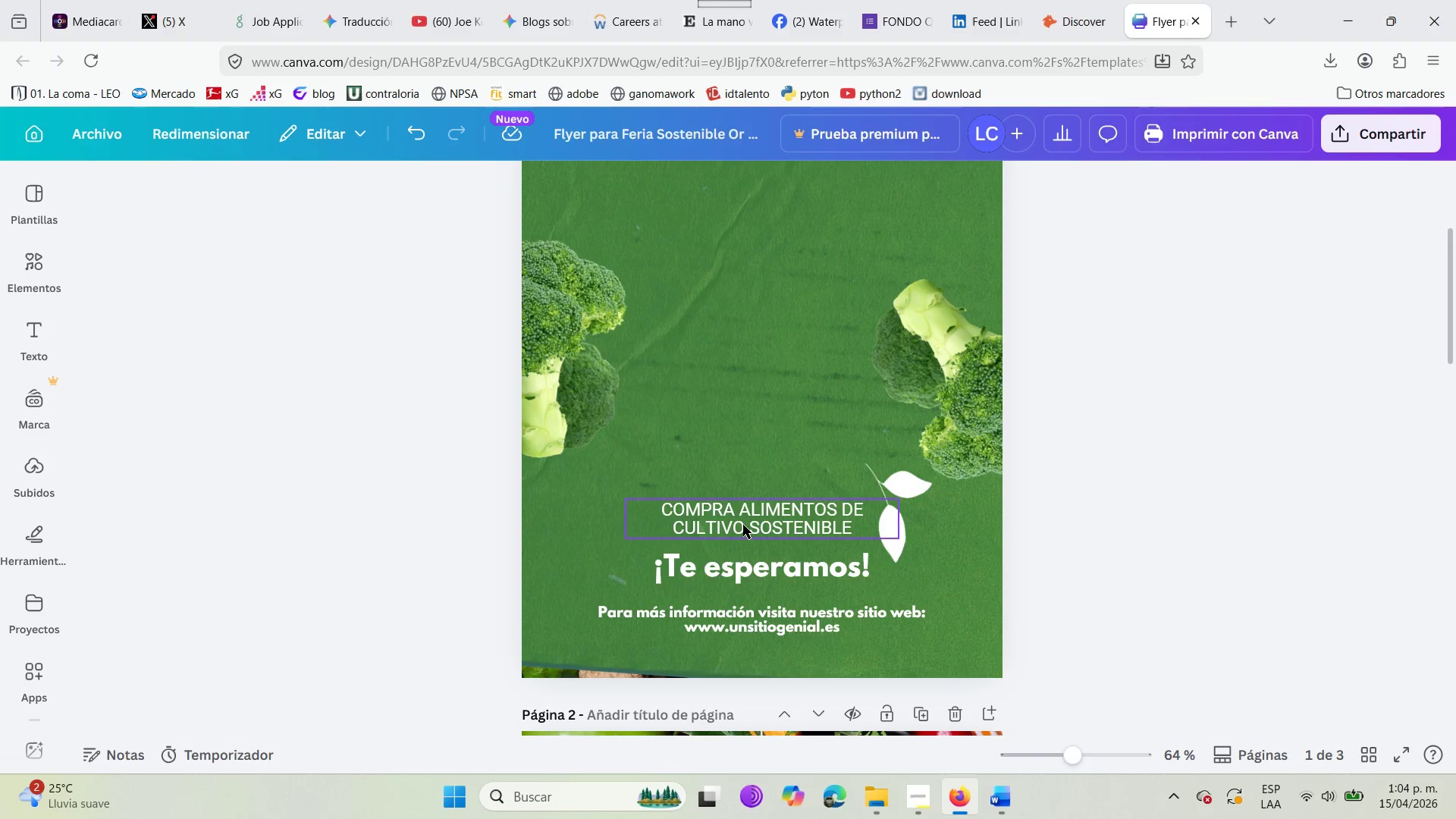 
left_click_drag(start_coordinate=[755, 634], to_coordinate=[764, 258])
 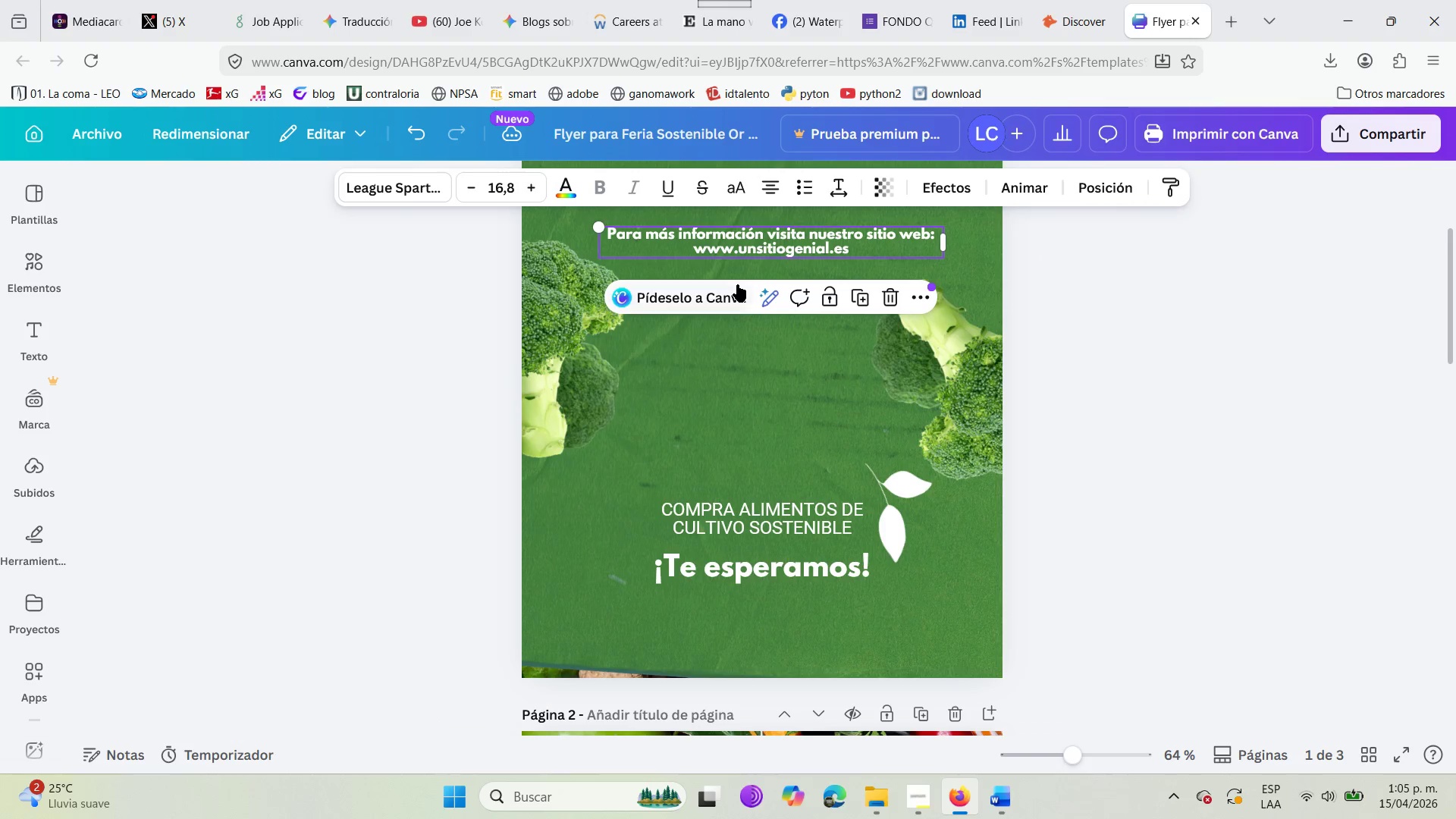 
scroll: coordinate [737, 284], scroll_direction: up, amount: 3.0
 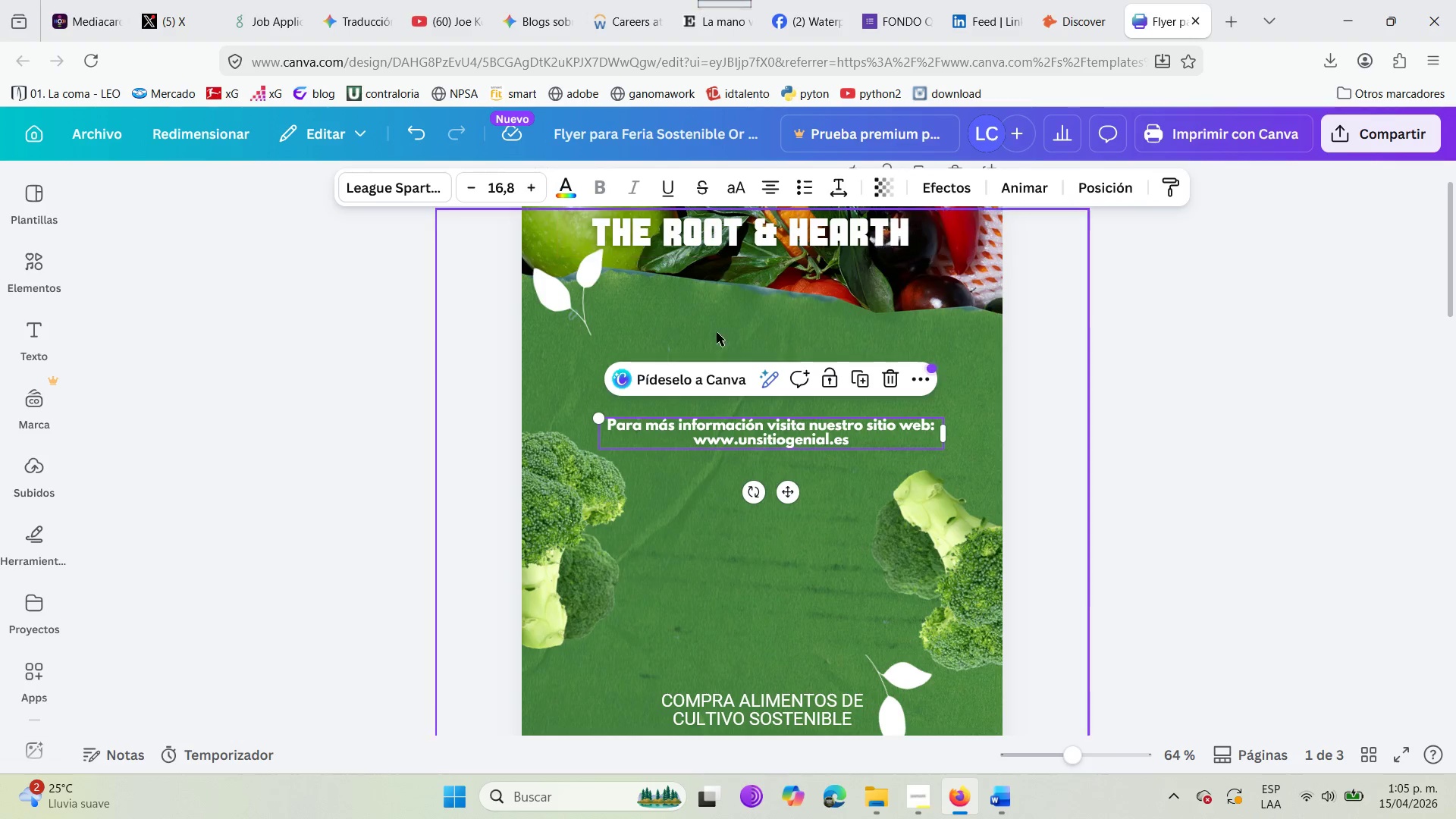 
left_click_drag(start_coordinate=[752, 438], to_coordinate=[747, 329])
 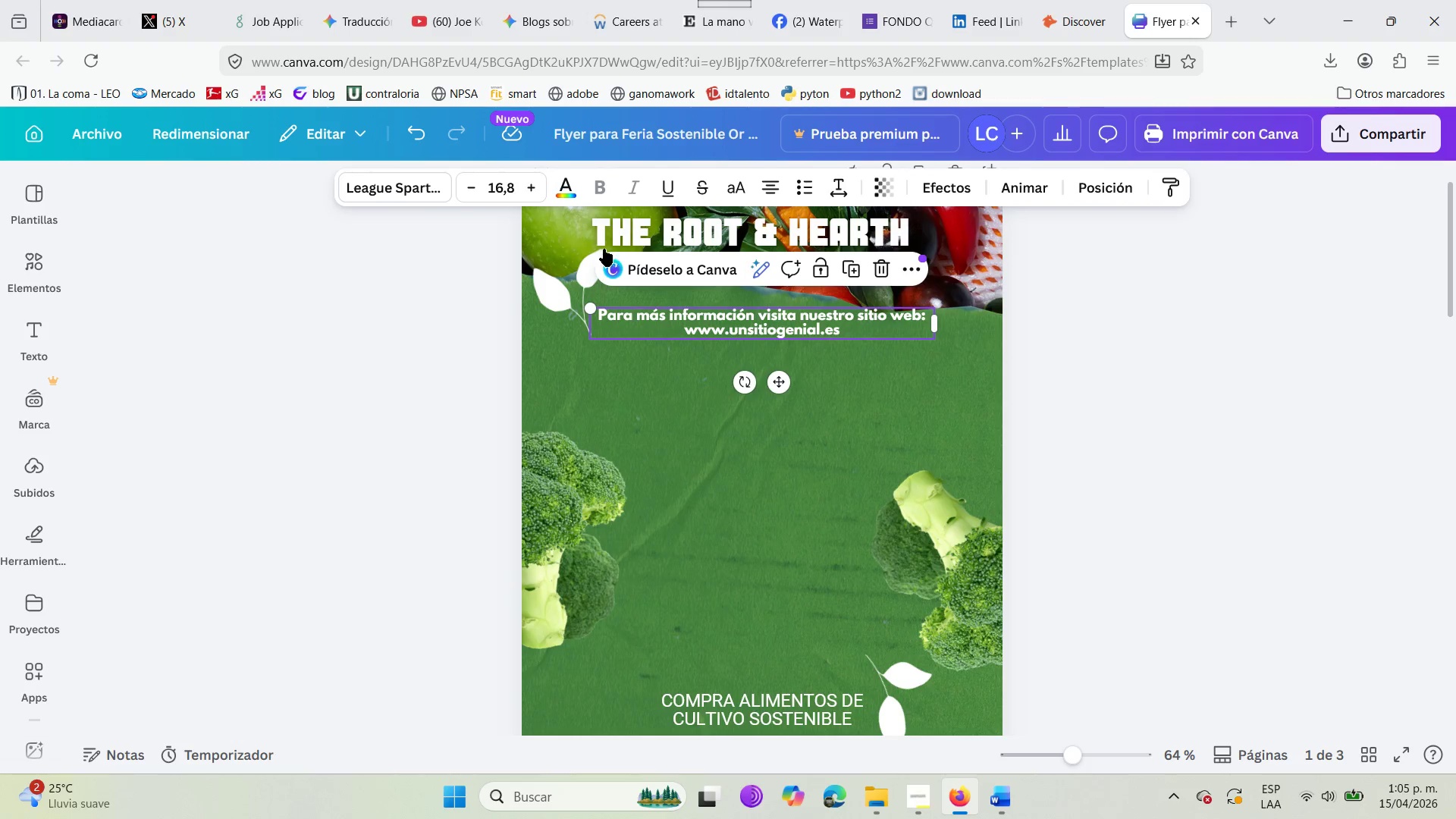 
left_click([508, 183])
 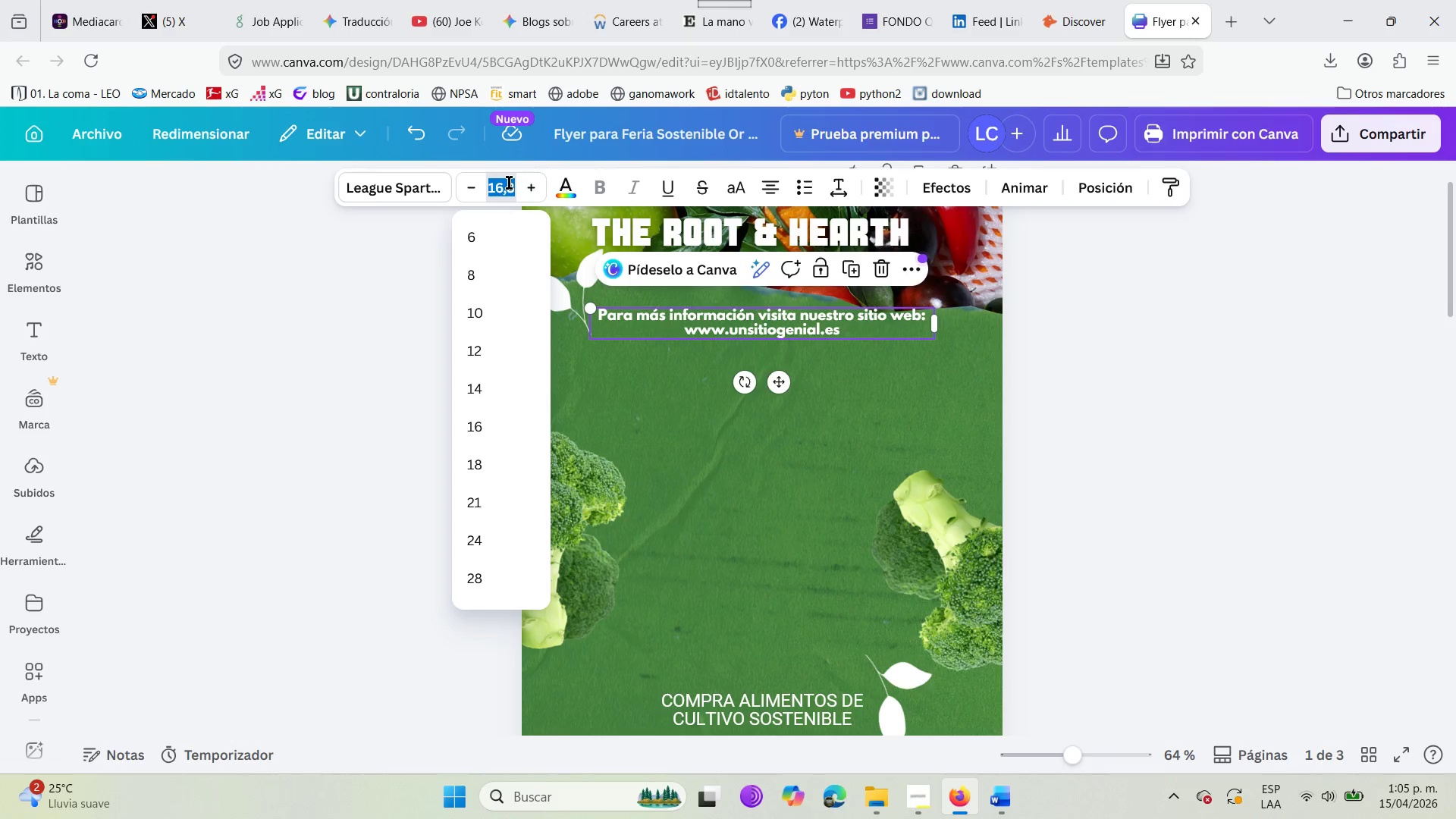 
wait(5.28)
 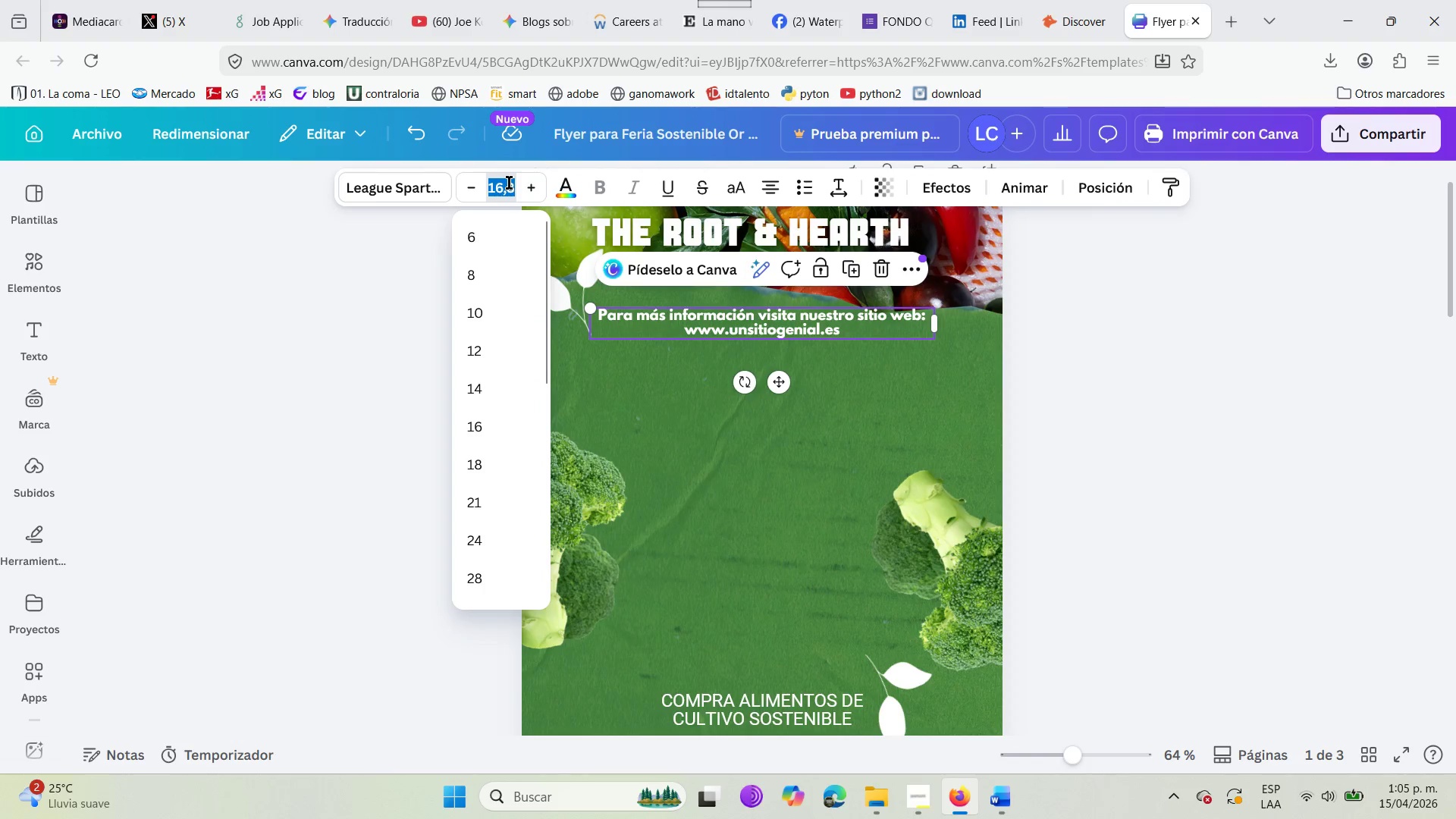 
type(11)
 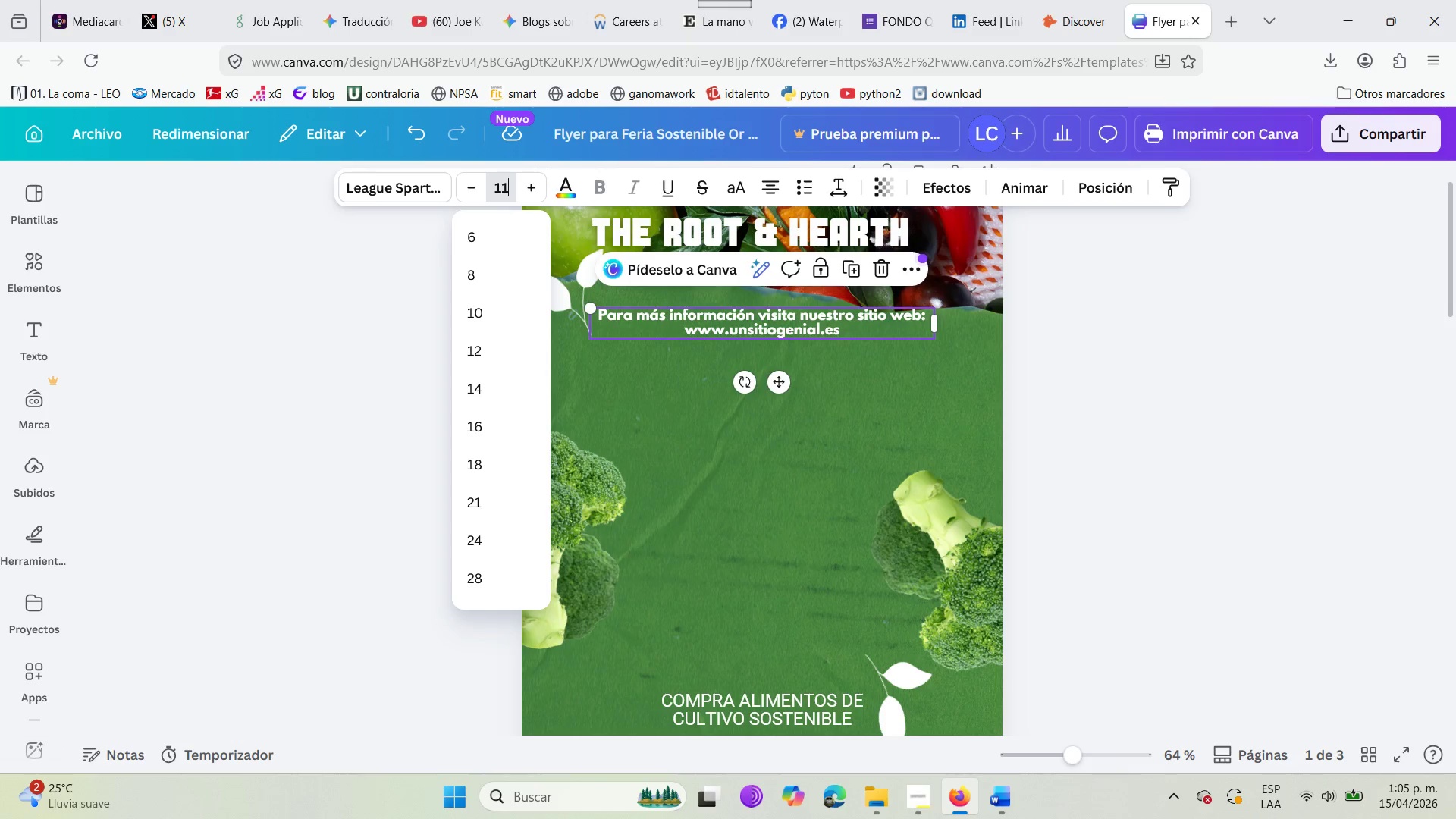 
key(Enter)
 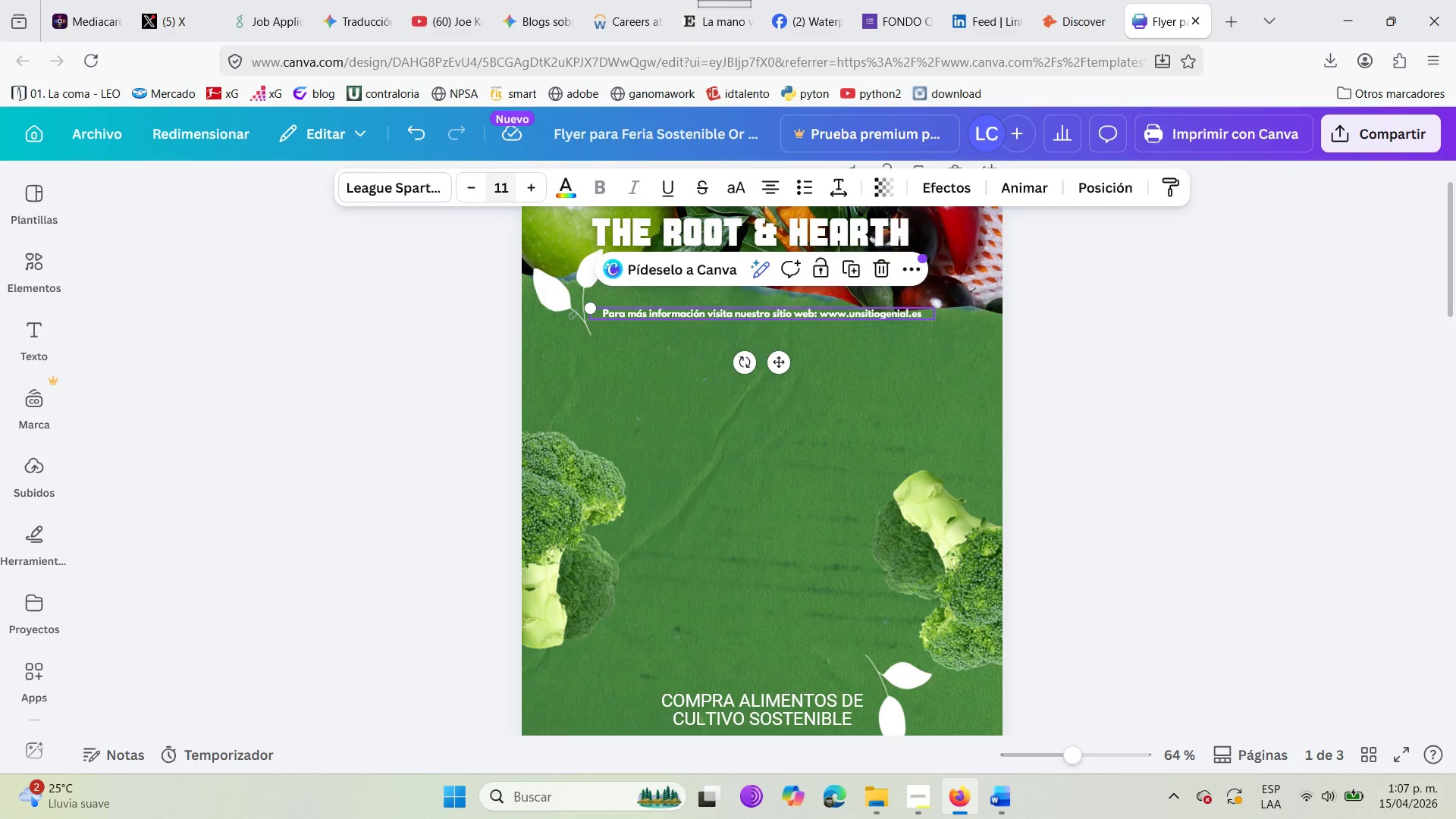 
wait(149.28)
 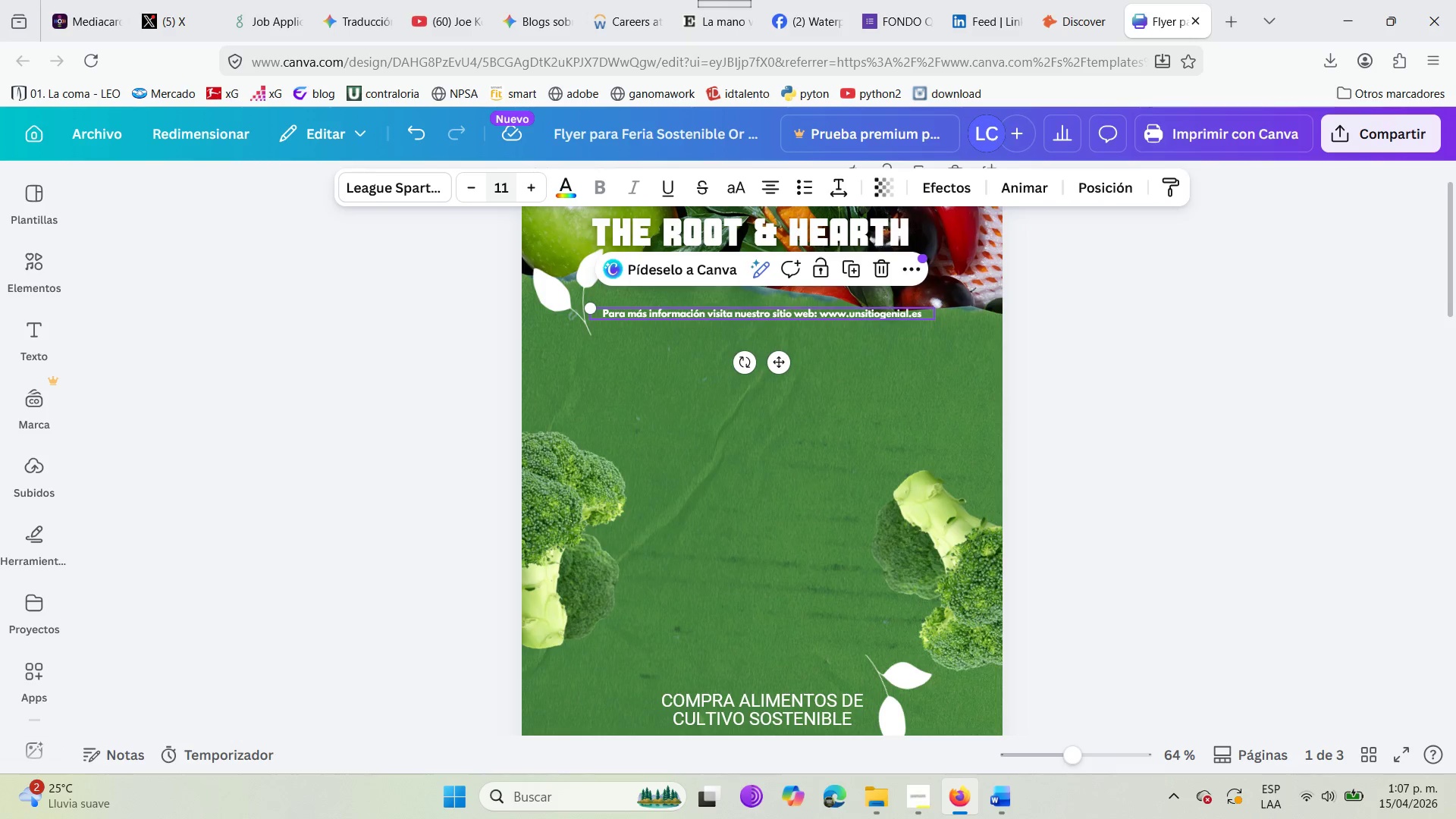 
left_click([932, 581])
 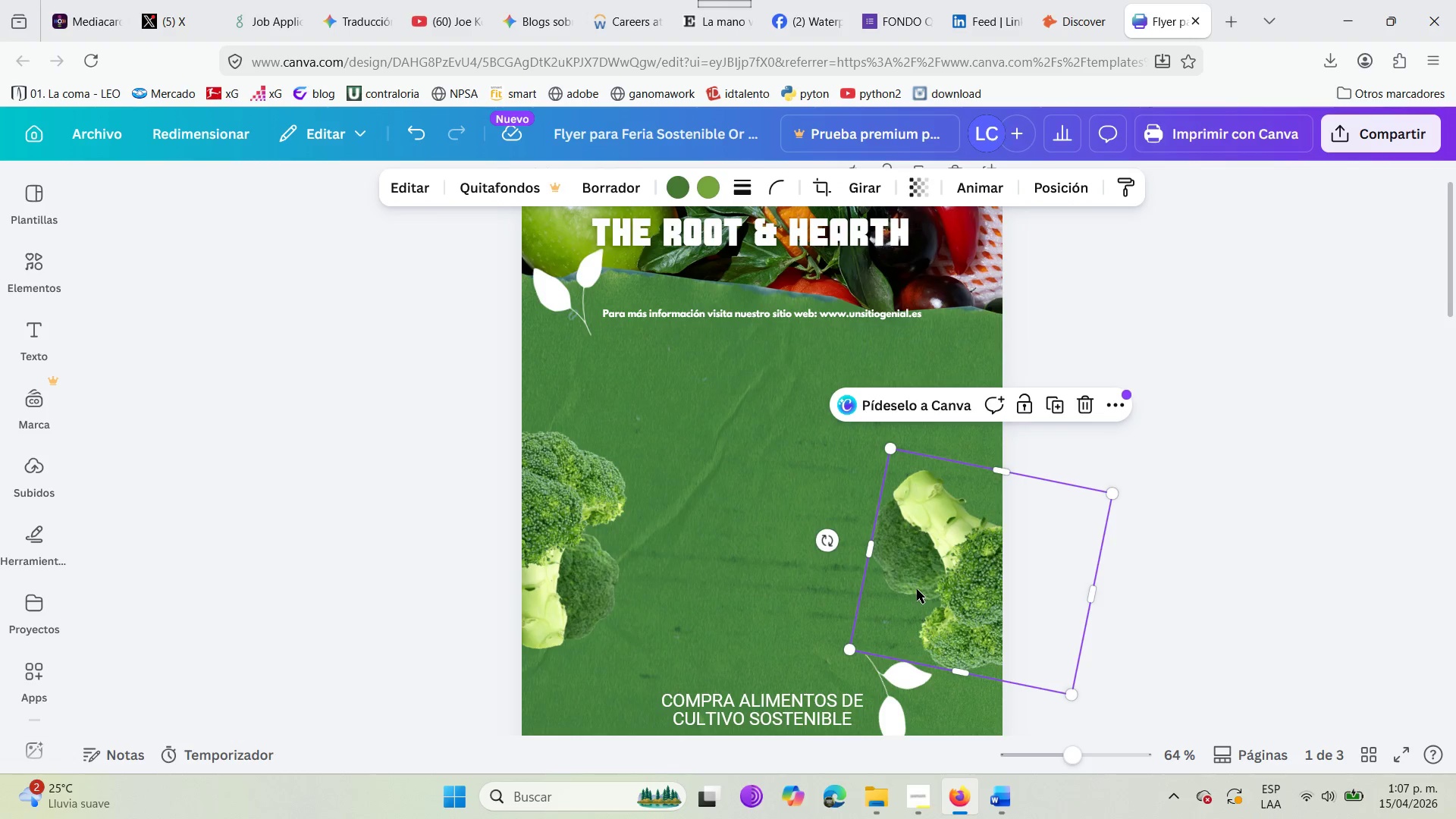 
left_click_drag(start_coordinate=[944, 575], to_coordinate=[993, 692])
 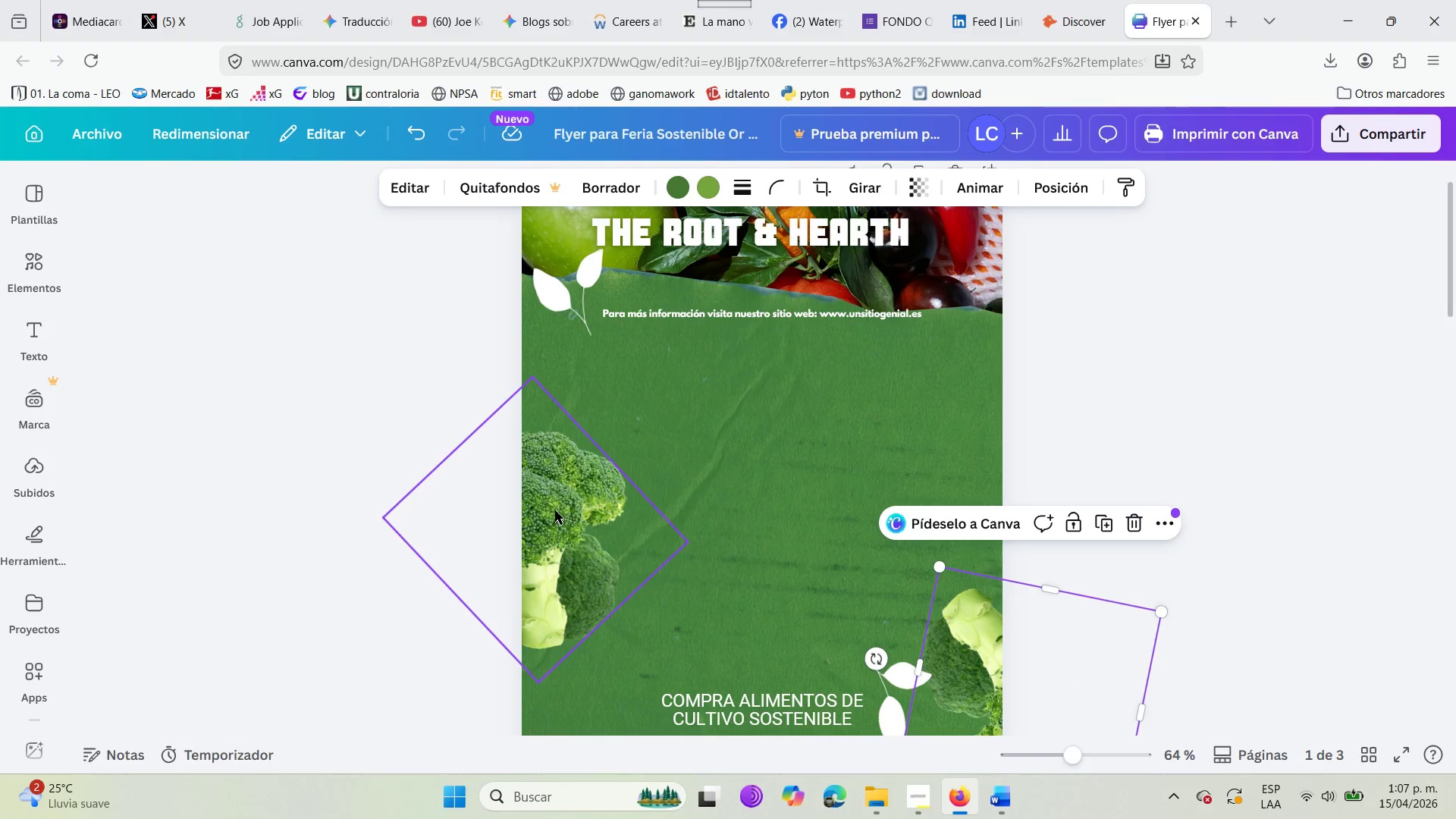 
left_click_drag(start_coordinate=[557, 510], to_coordinate=[531, 673])
 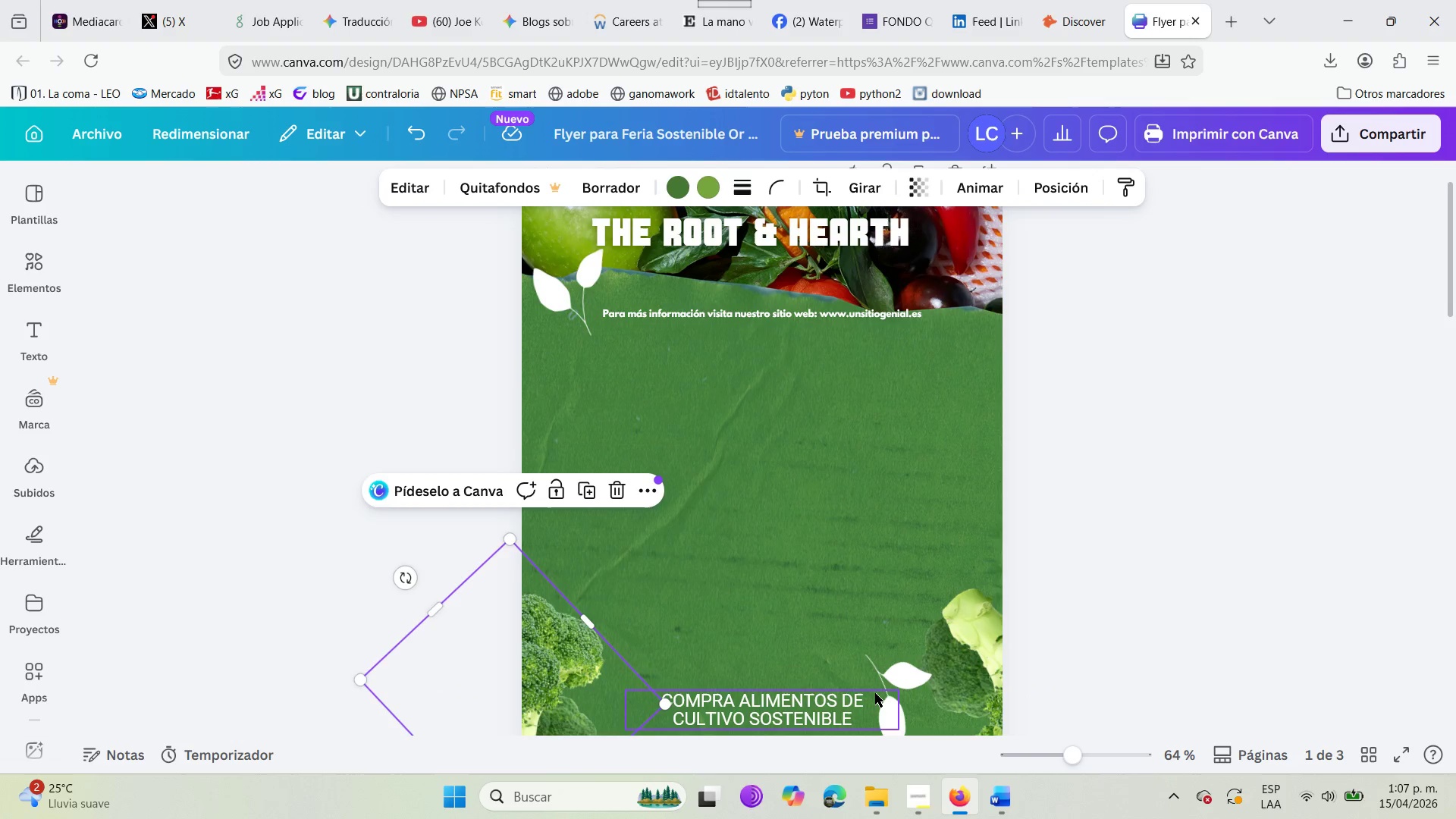 
left_click_drag(start_coordinate=[877, 693], to_coordinate=[868, 507])
 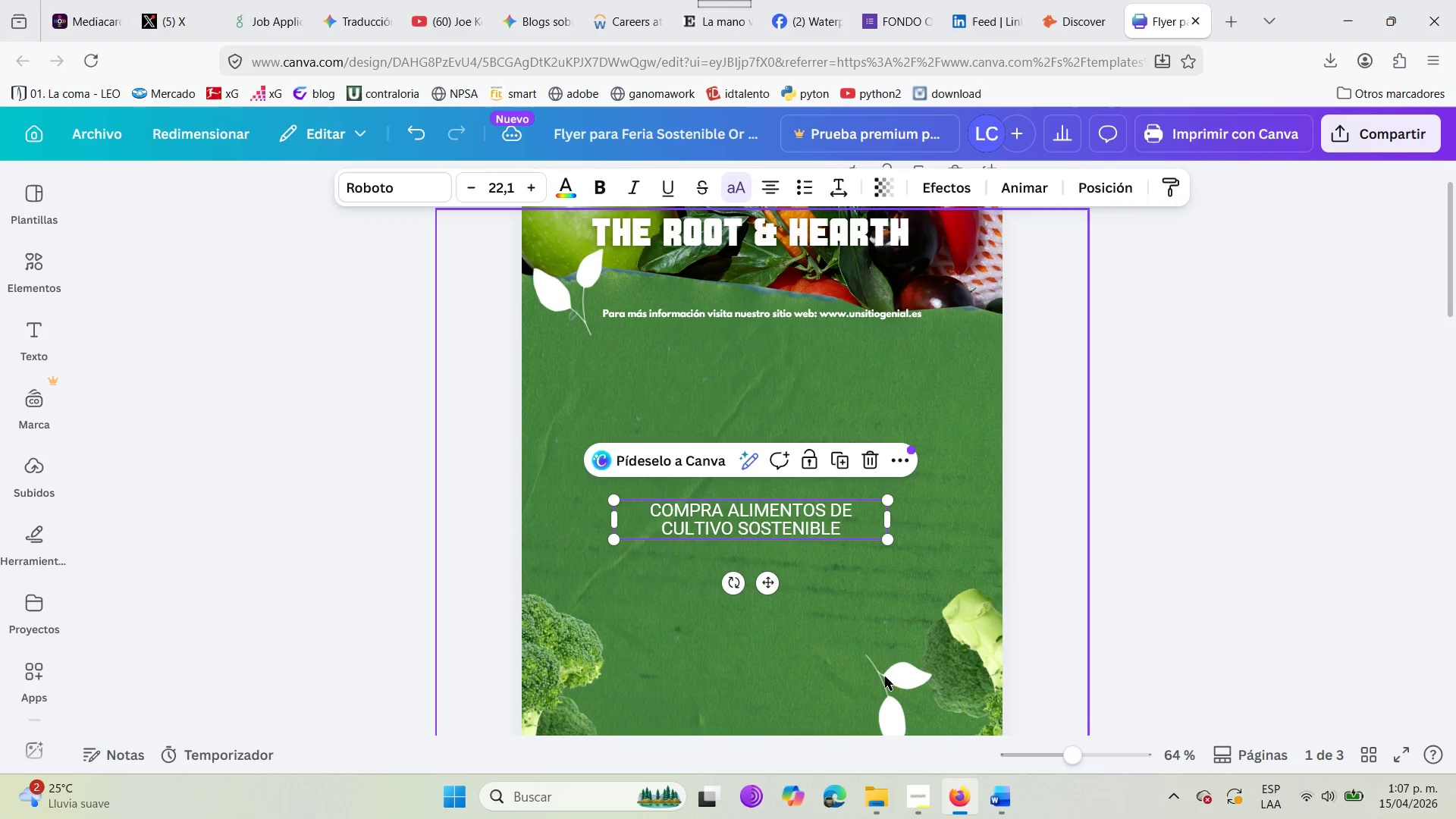 
left_click([890, 683])
 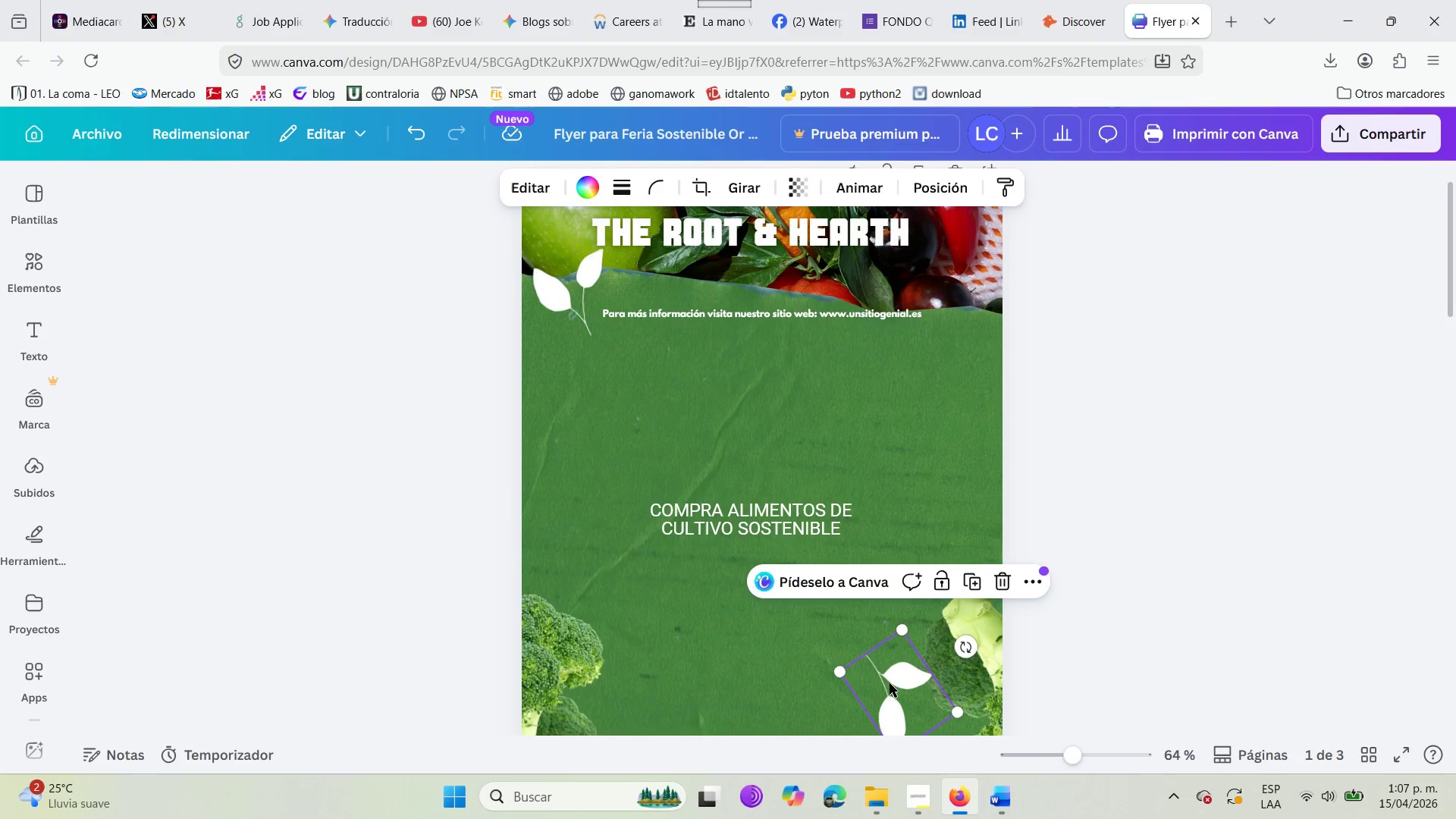 
left_click_drag(start_coordinate=[890, 683], to_coordinate=[965, 319])
 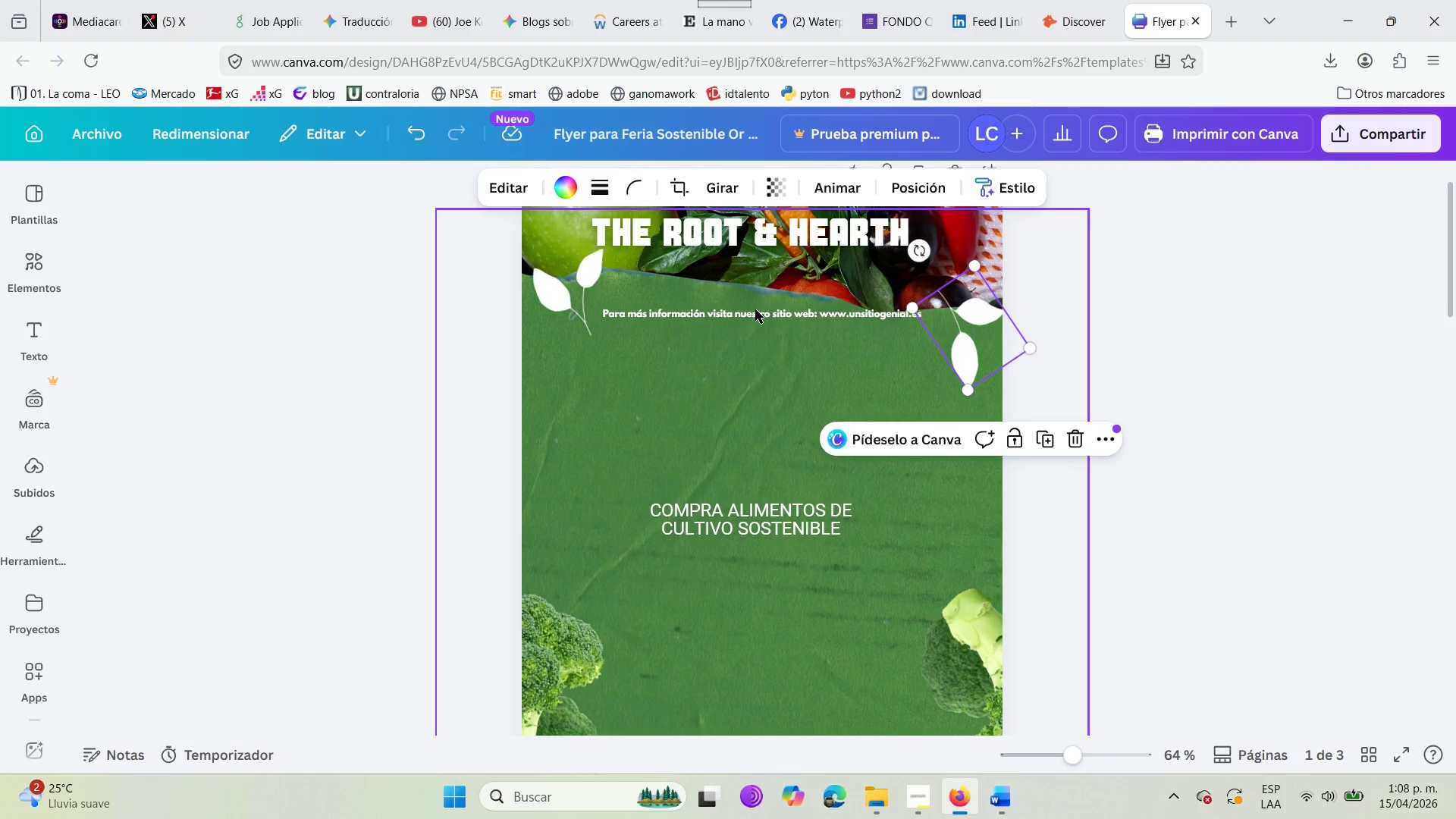 
left_click([756, 310])
 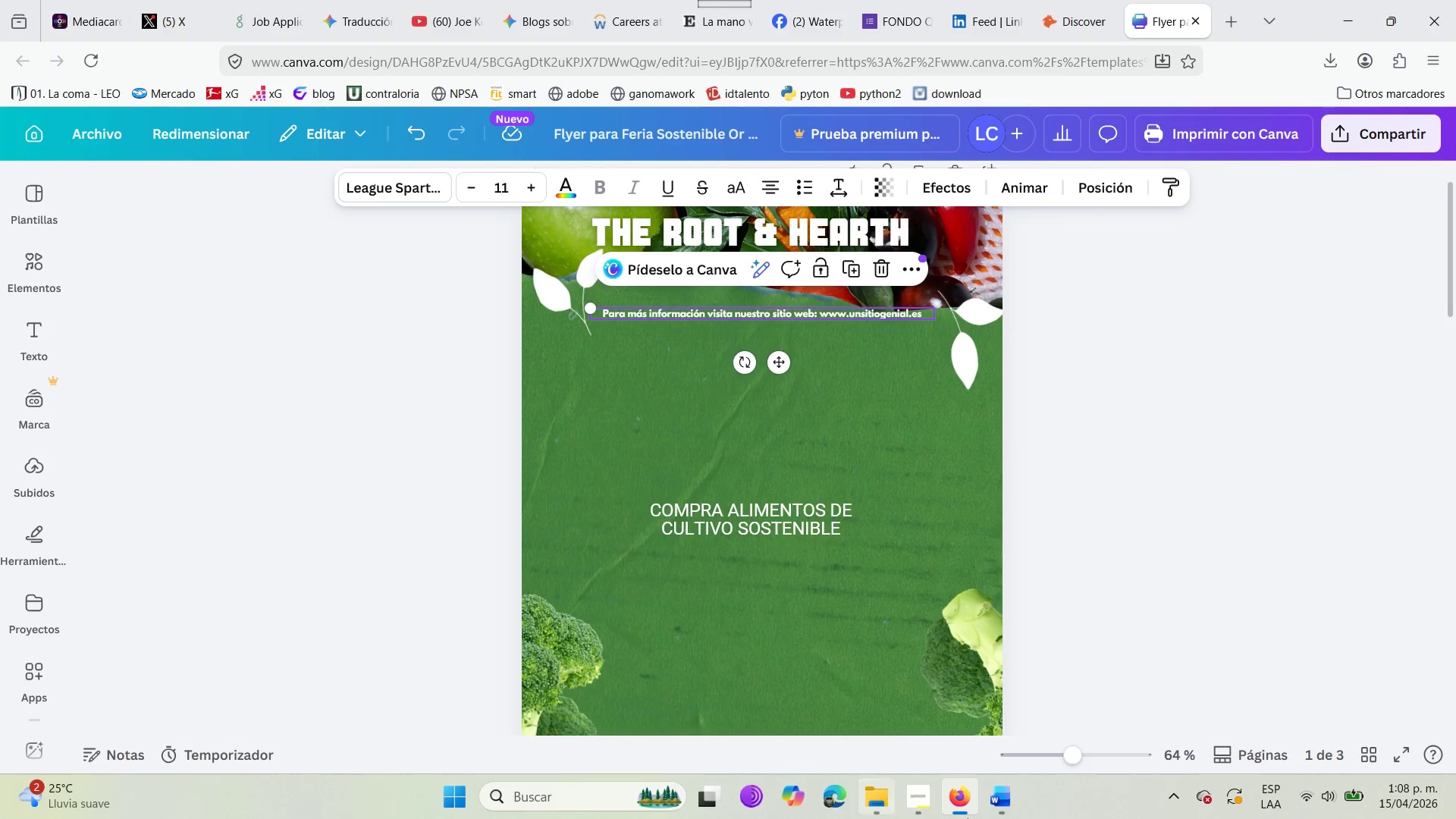 
left_click([995, 799])
 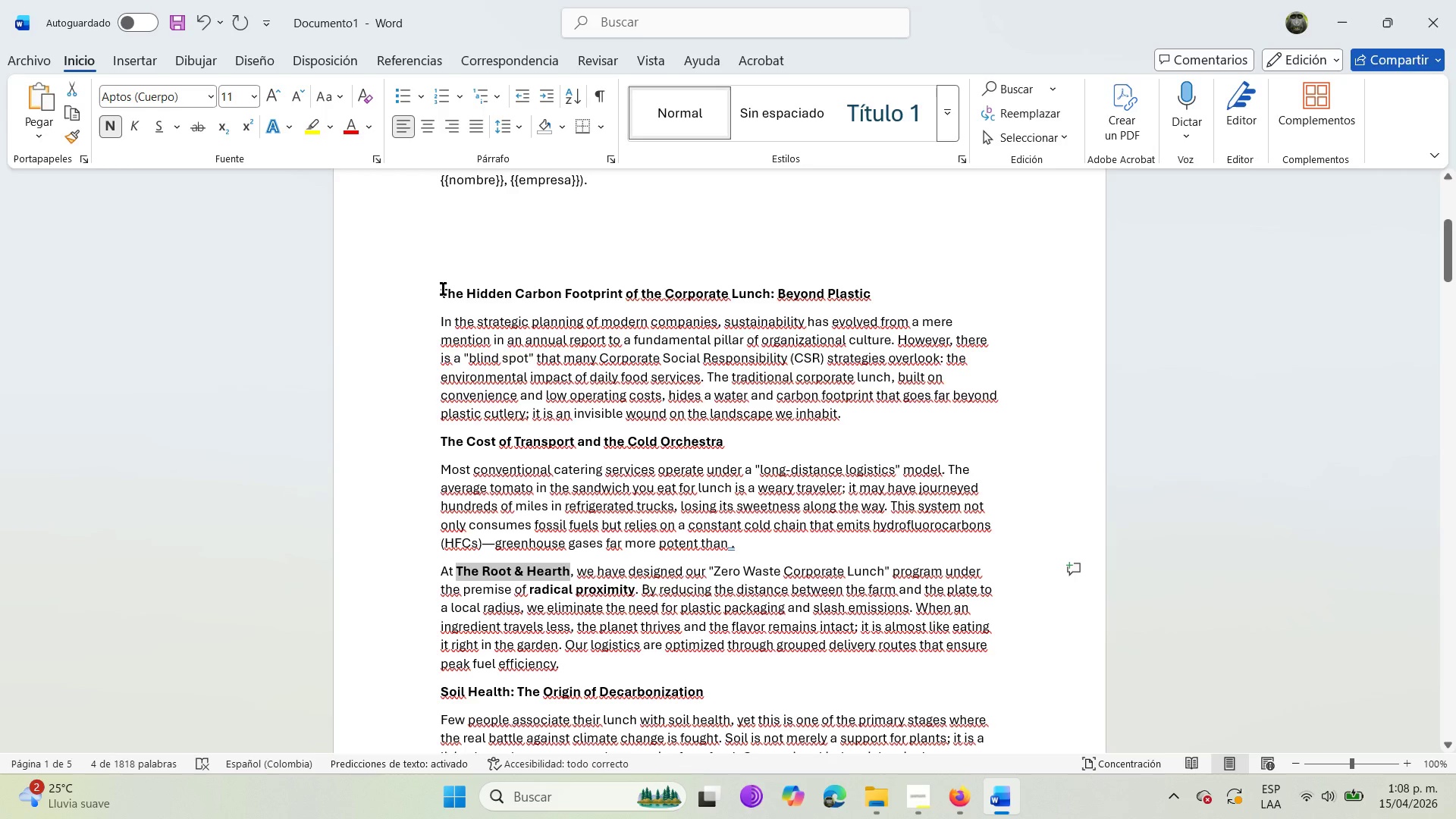 
left_click_drag(start_coordinate=[442, 287], to_coordinate=[566, 661])
 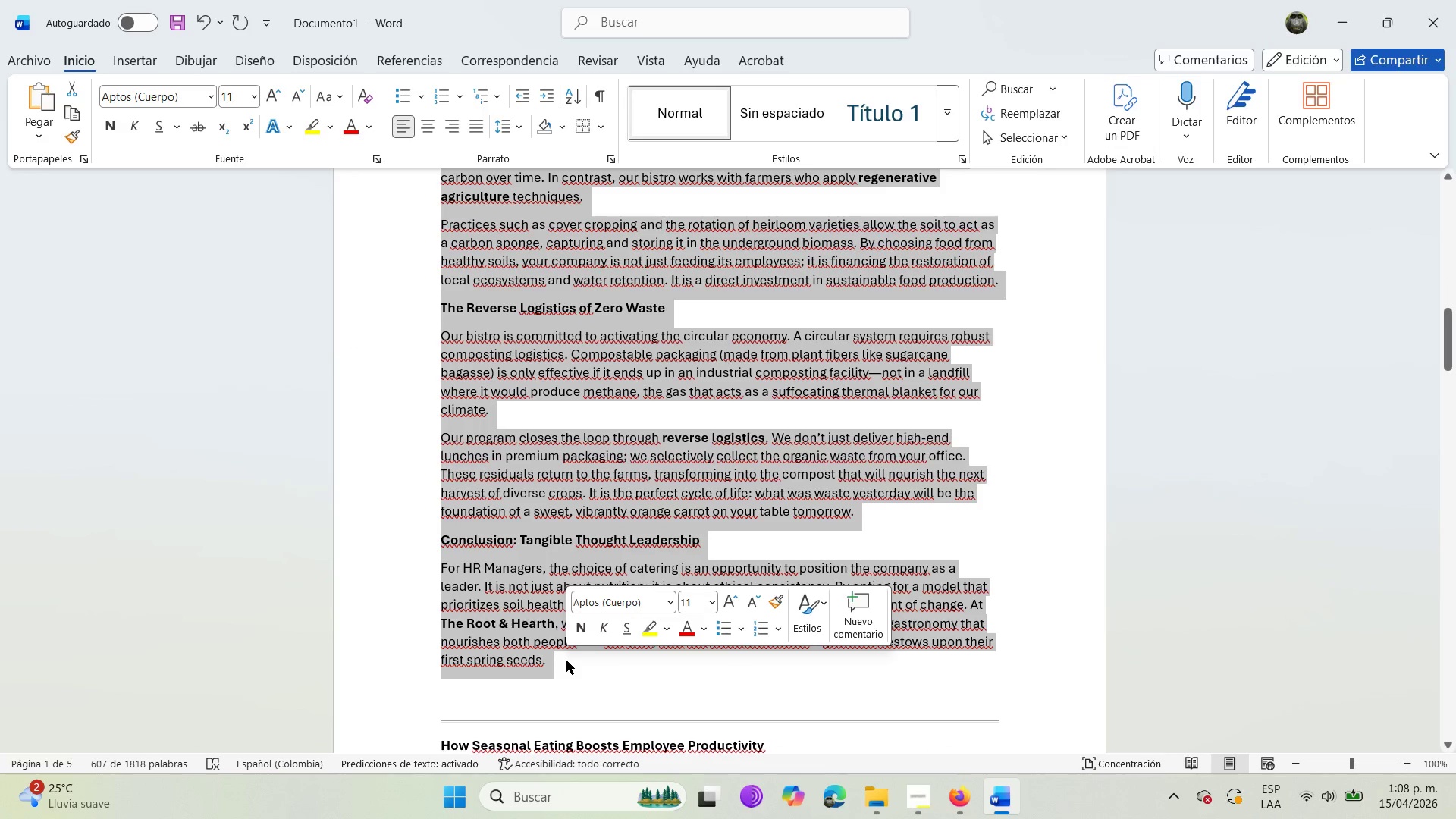 
scroll: coordinate [737, 594], scroll_direction: down, amount: 18.0
 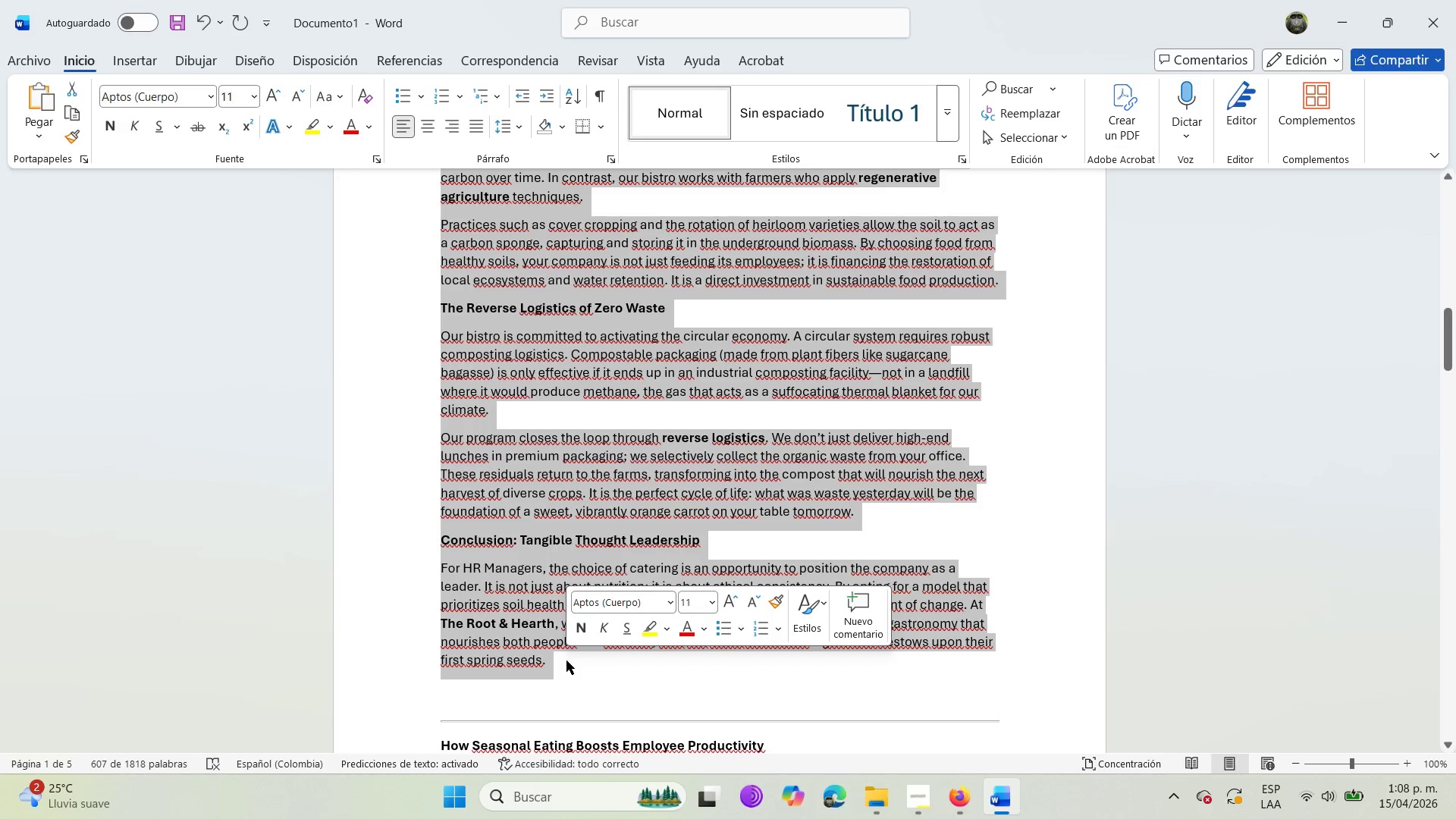 
key(Control+C)
 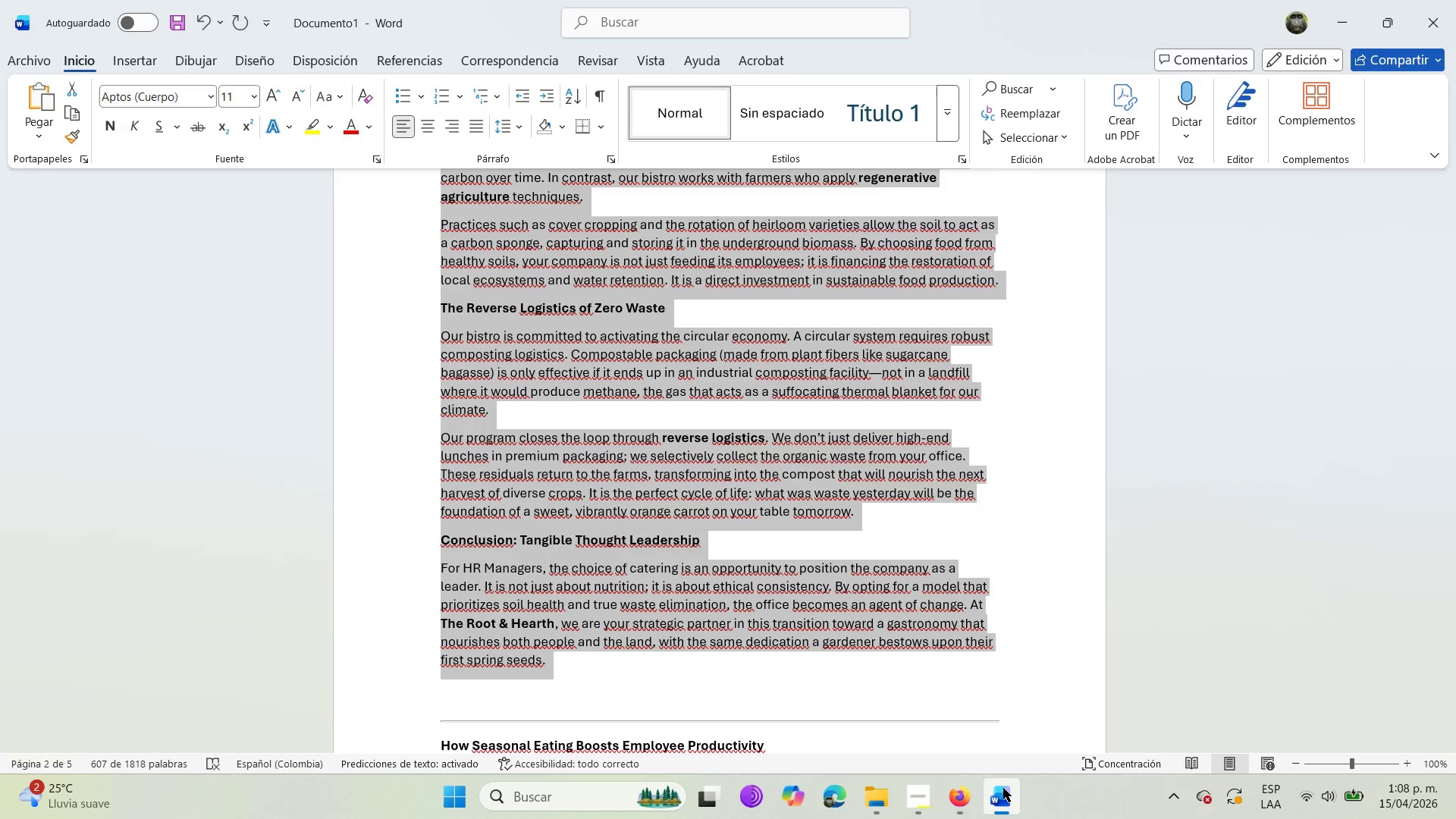 
left_click([959, 802])
 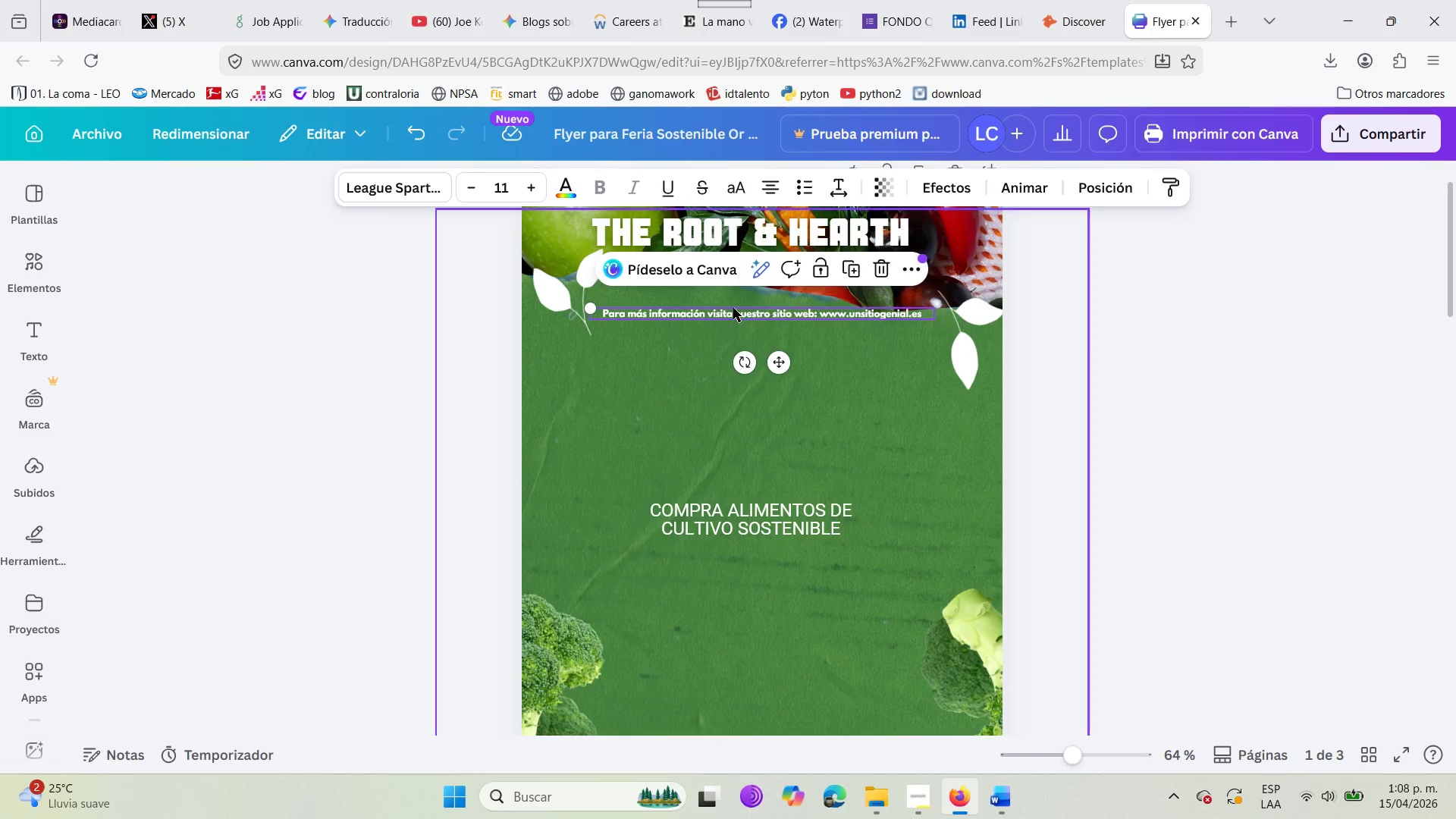 
double_click([733, 308])
 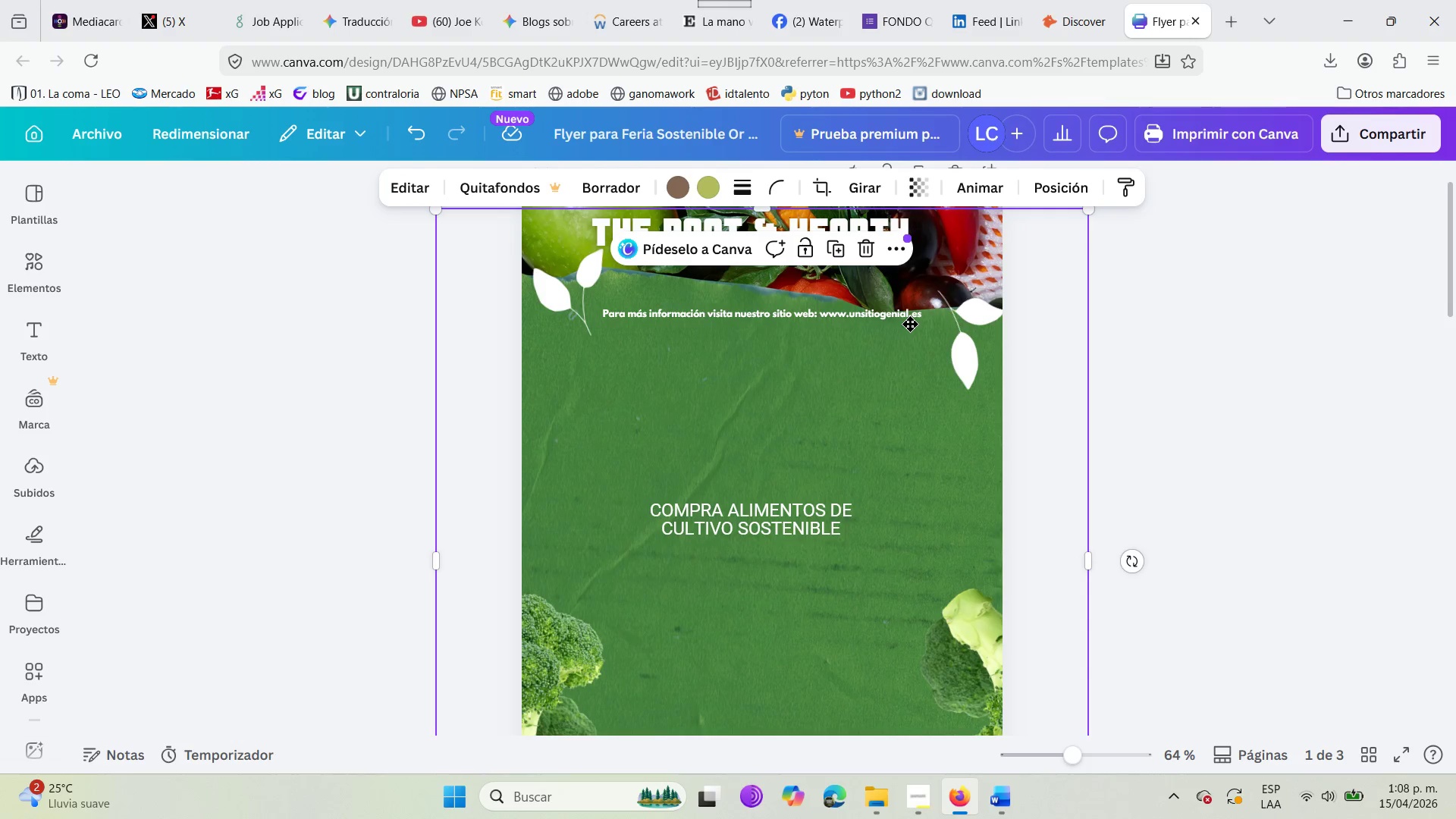 
left_click([893, 313])
 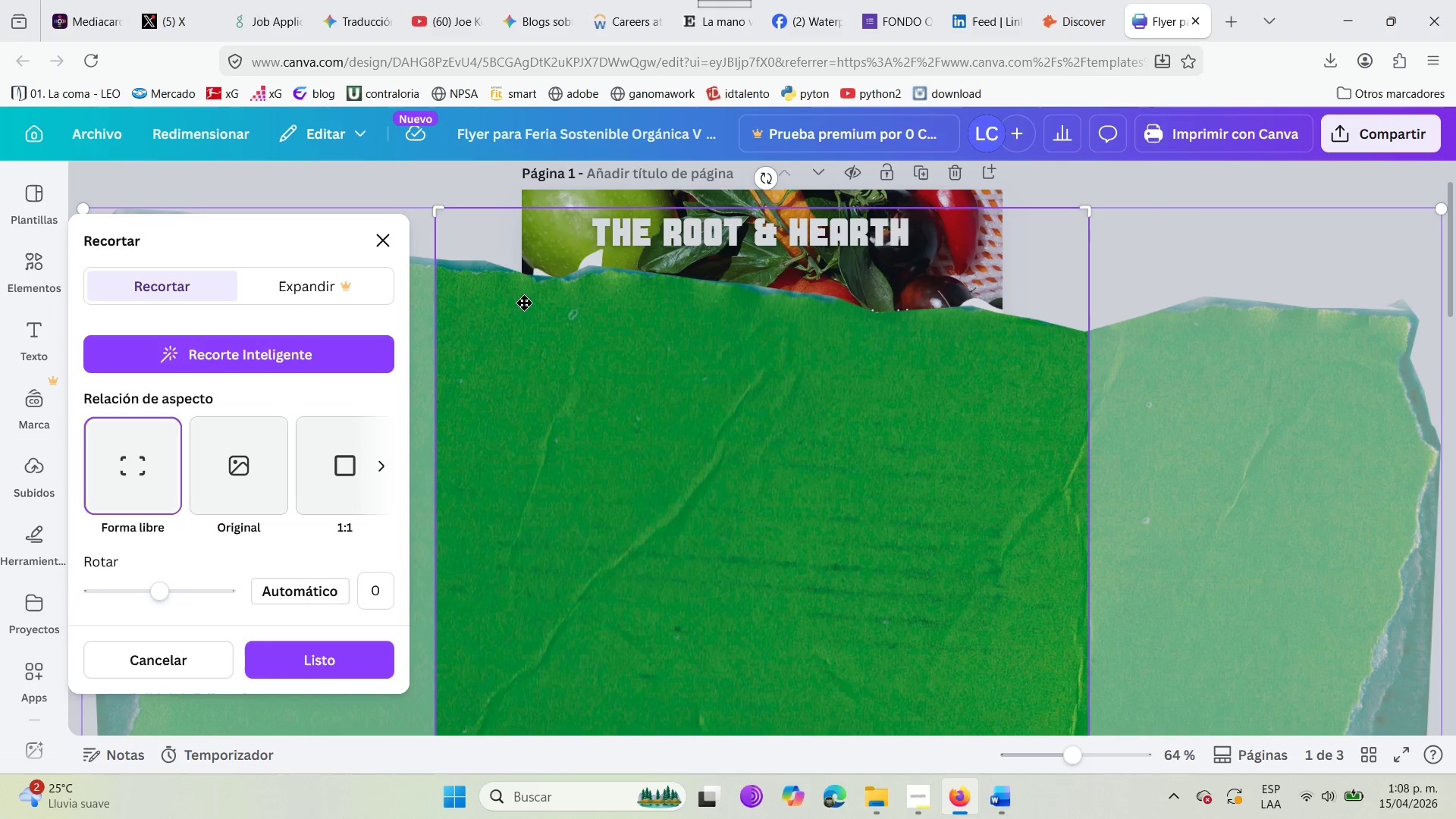 
left_click([395, 239])
 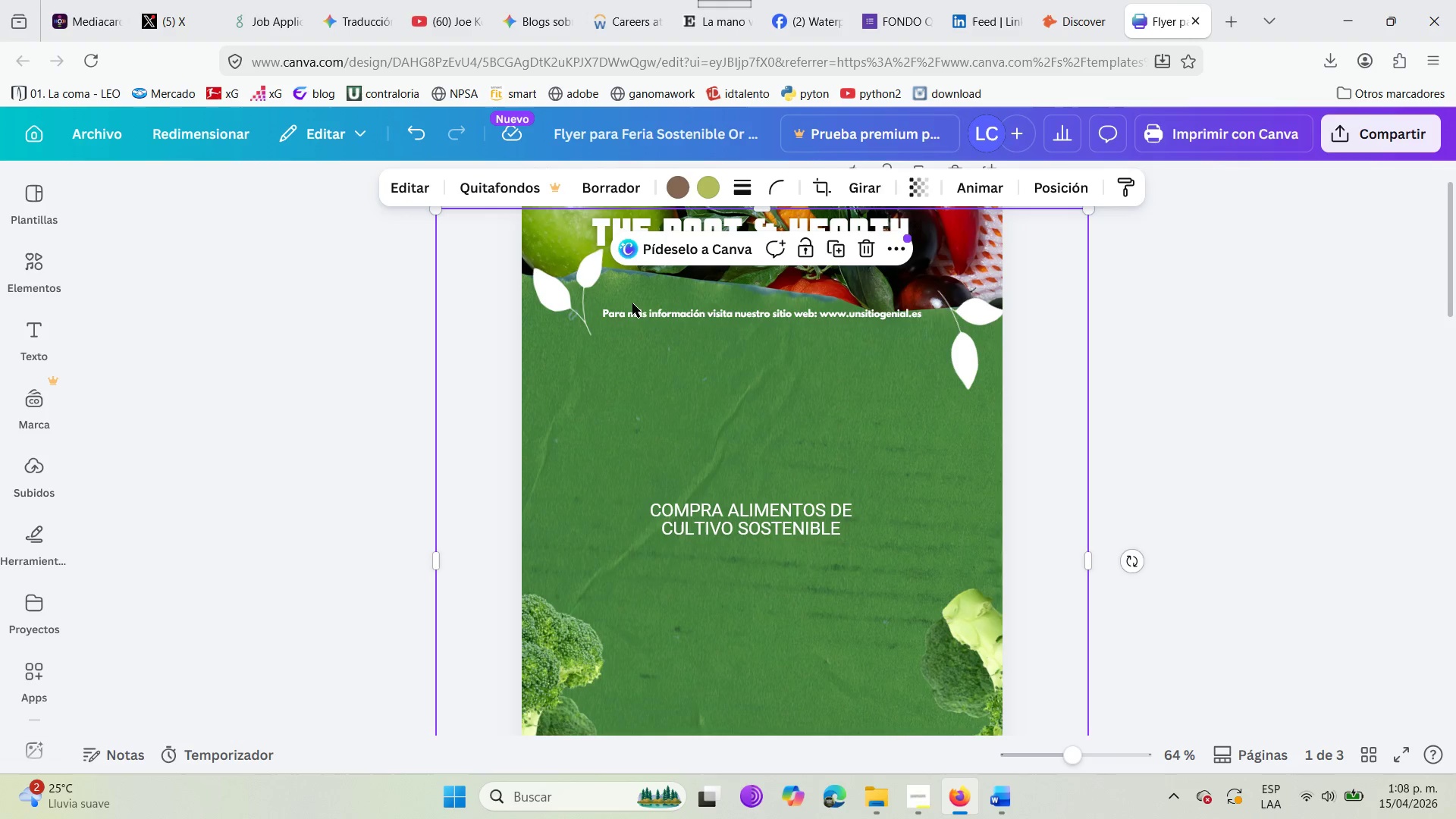 
left_click([661, 318])
 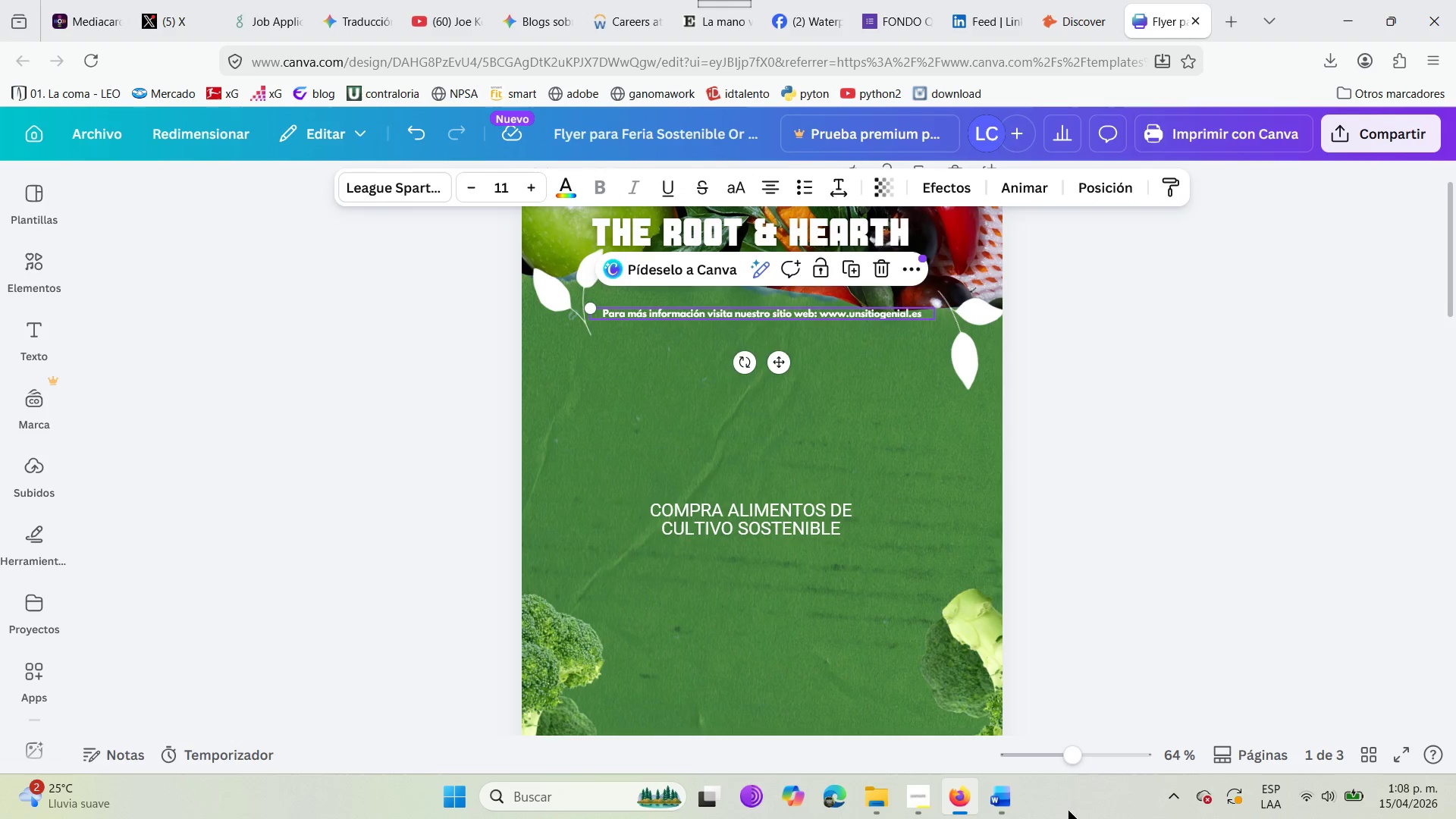 
left_click_drag(start_coordinate=[1069, 764], to_coordinate=[1090, 763])
 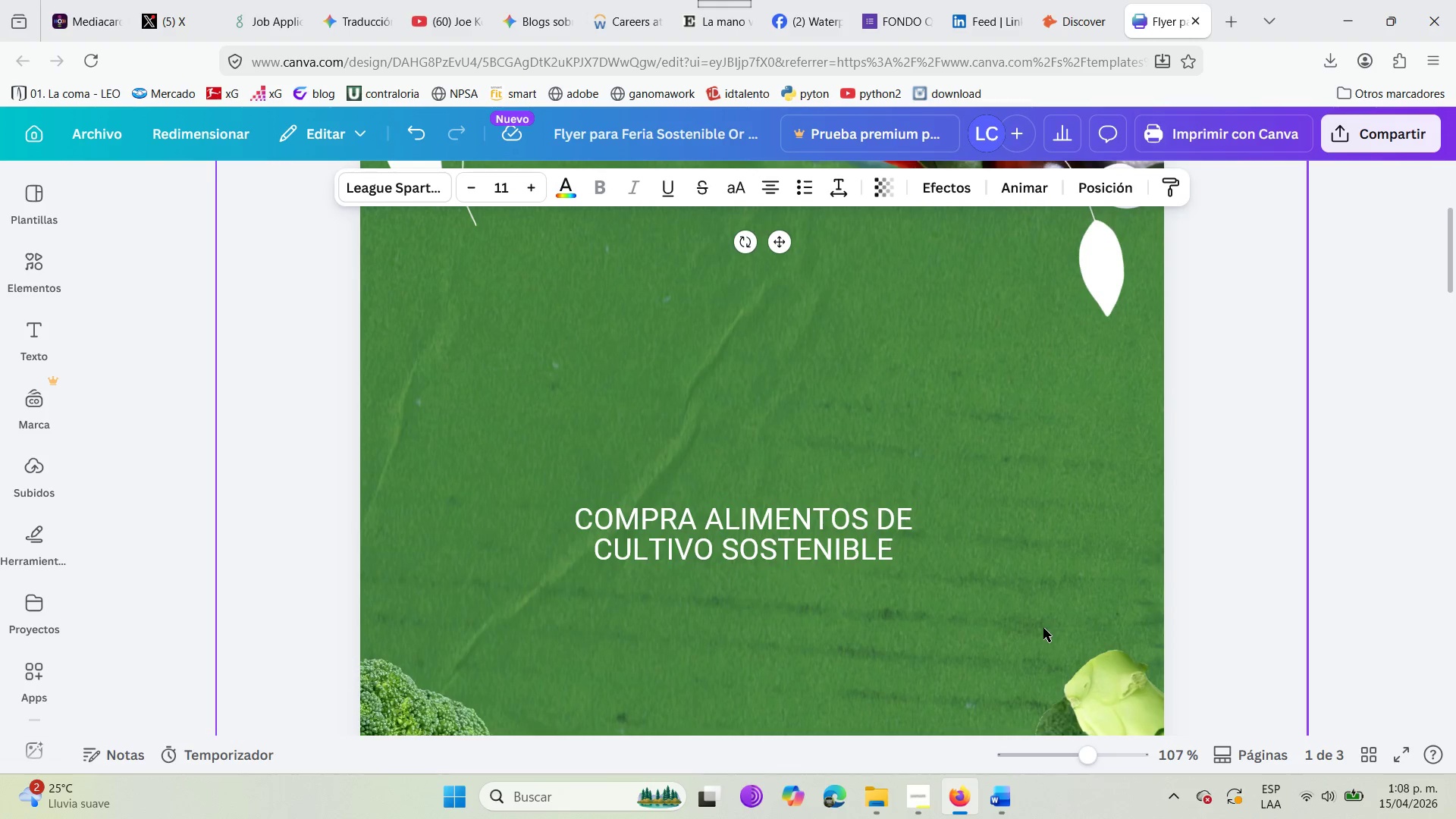 
scroll: coordinate [1043, 628], scroll_direction: up, amount: 4.0
 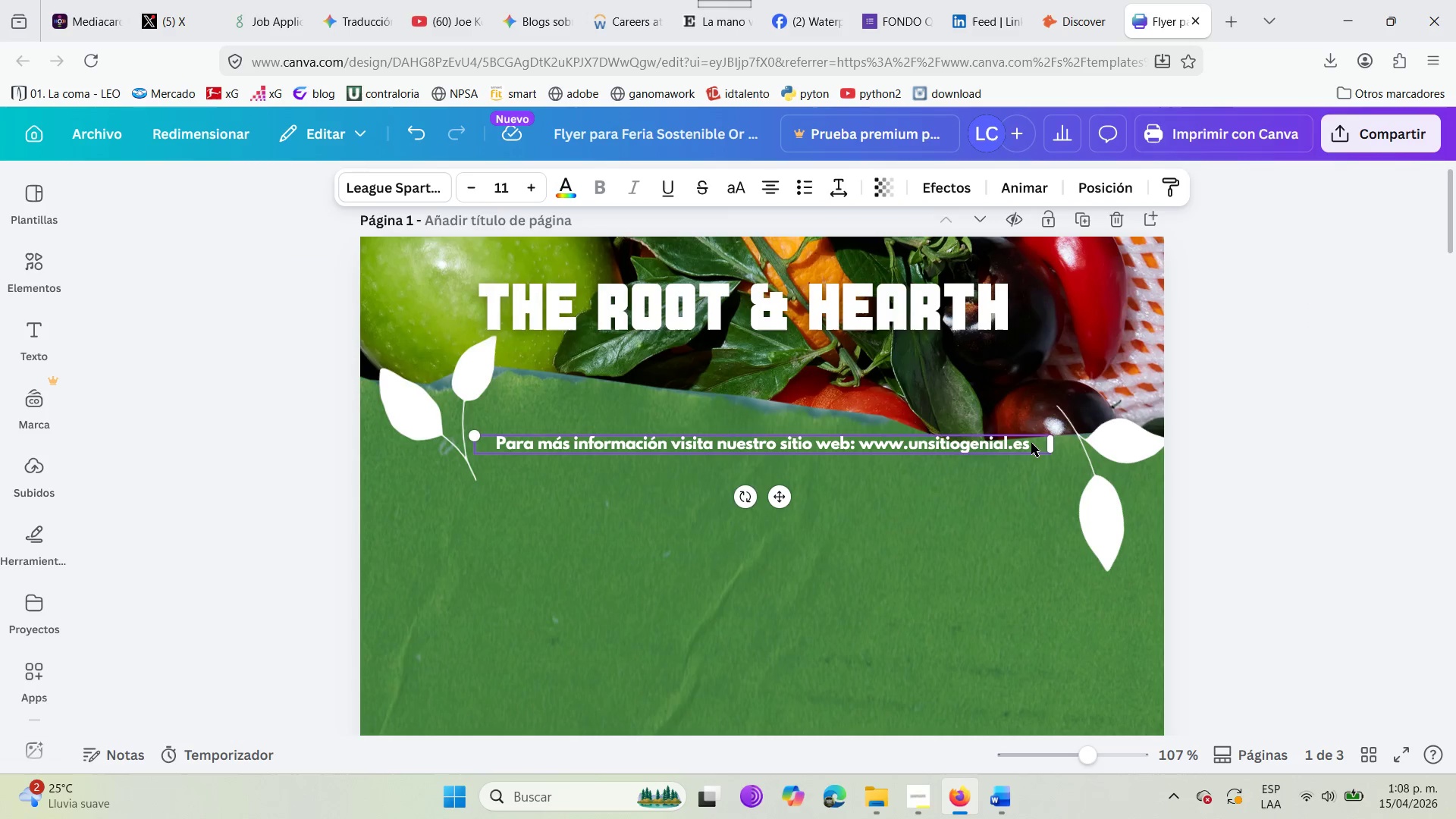 
left_click([1031, 443])
 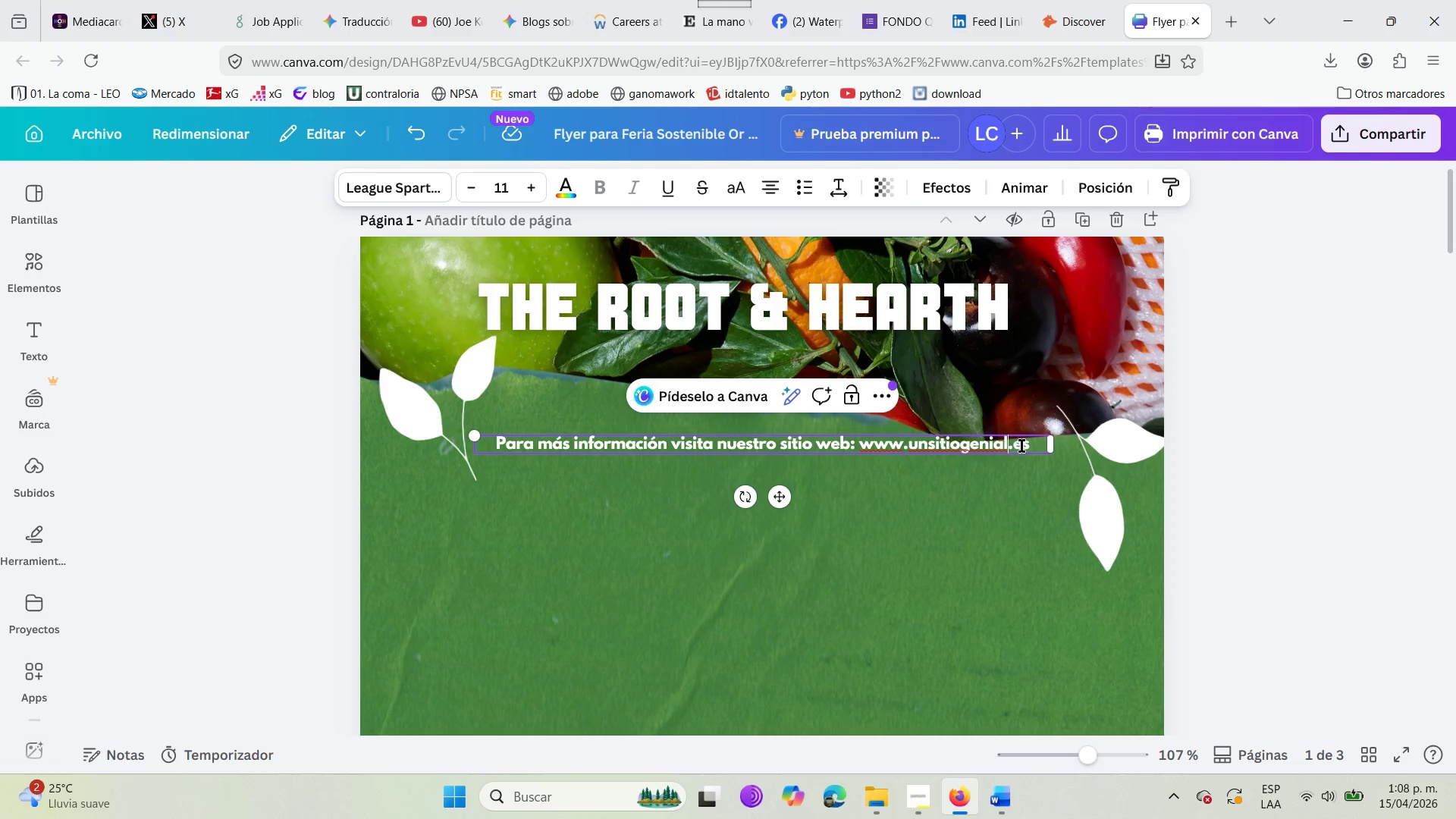 
left_click([1023, 446])
 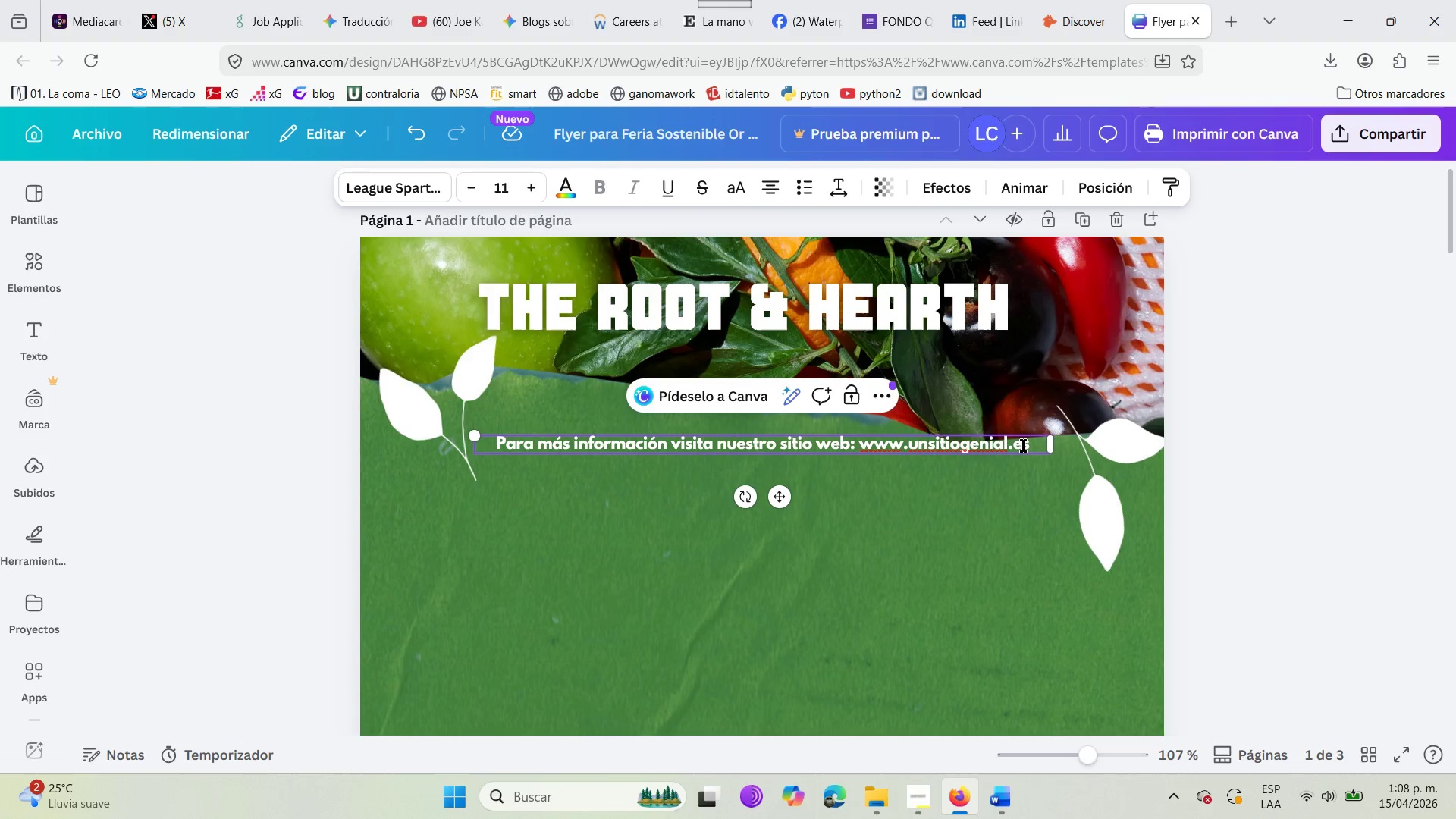 
key(ArrowRight)
 